 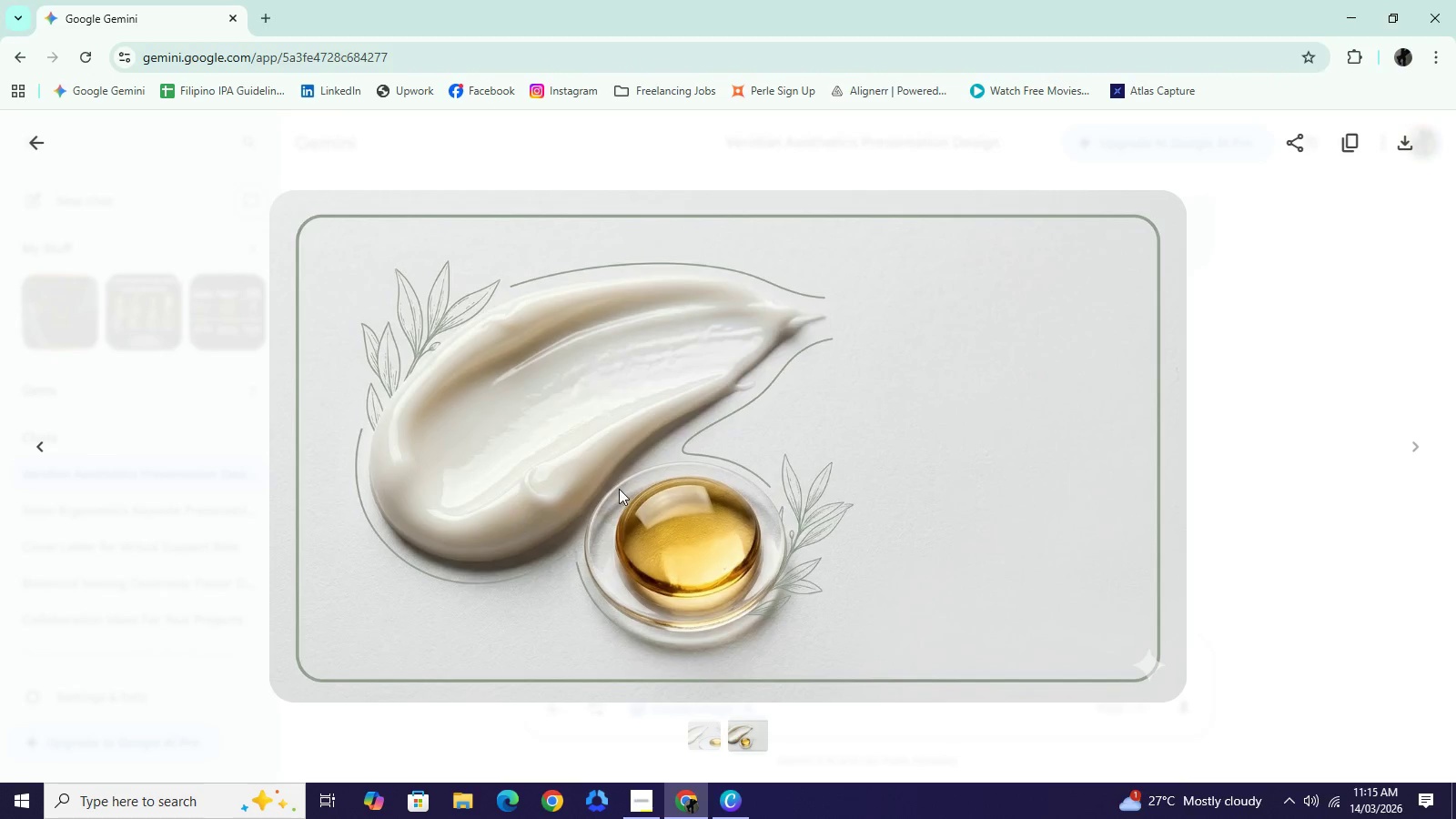 
left_click([697, 742])
 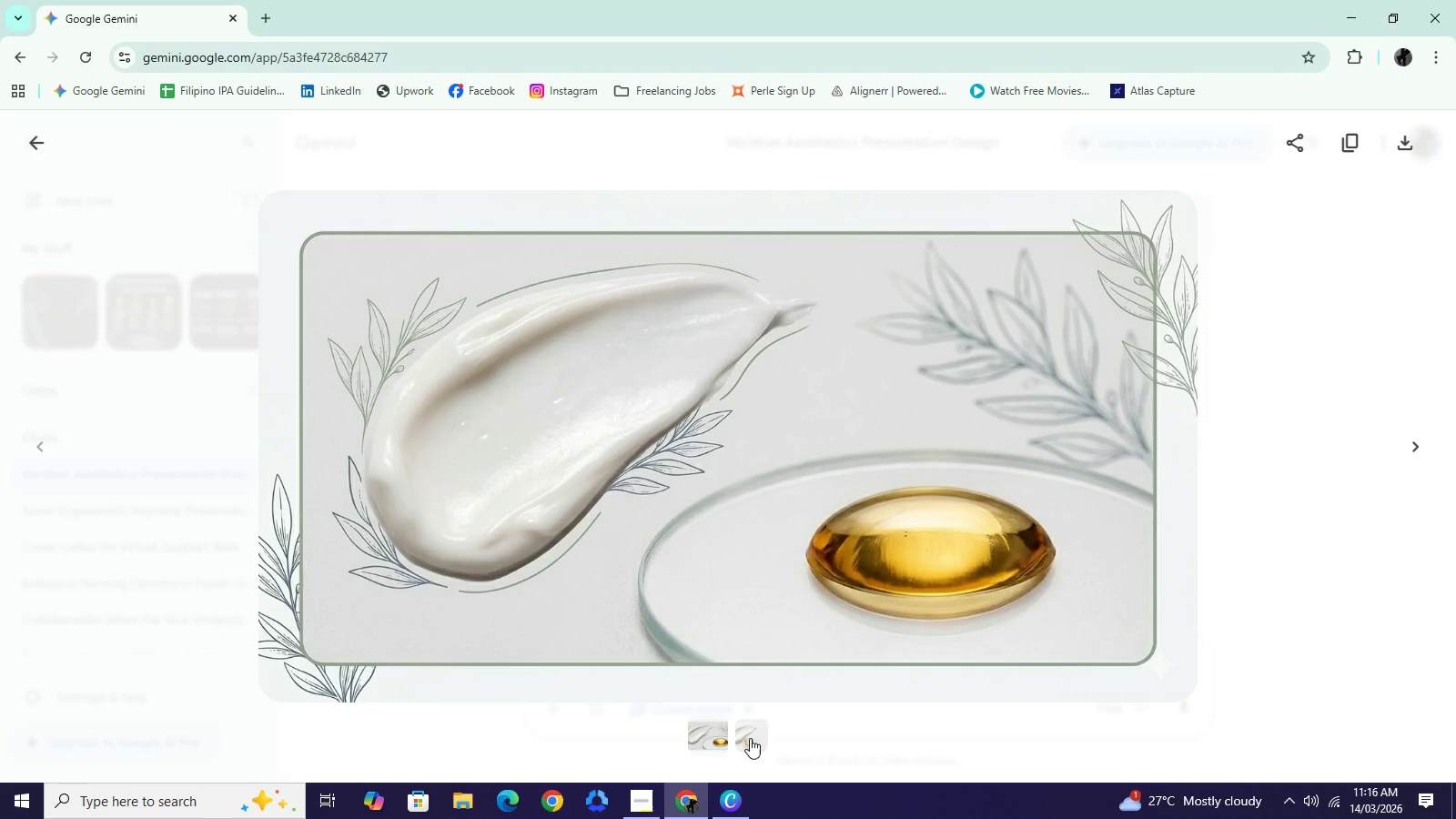 
left_click([750, 738])
 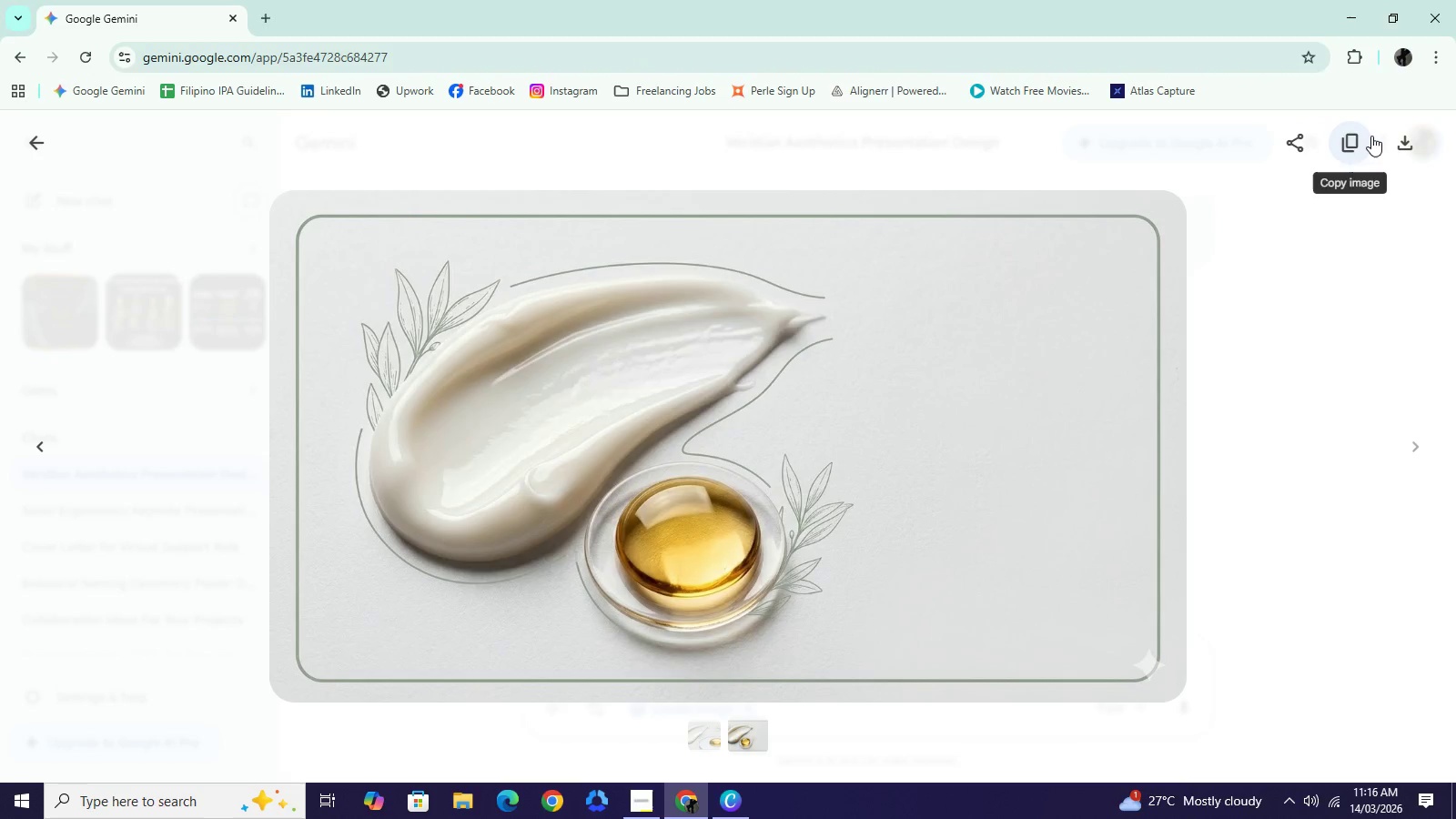 
left_click([1361, 139])
 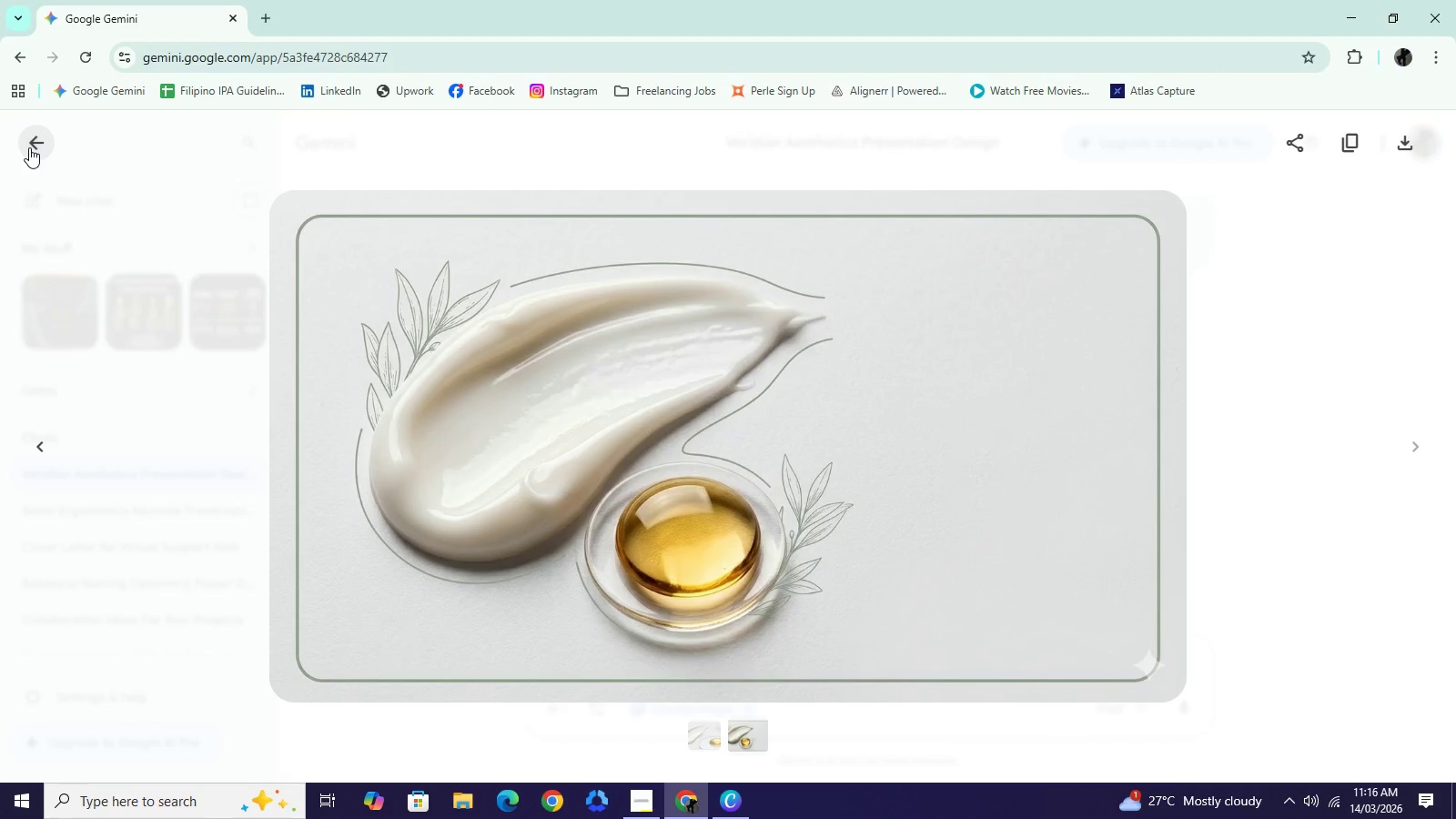 
left_click([29, 147])
 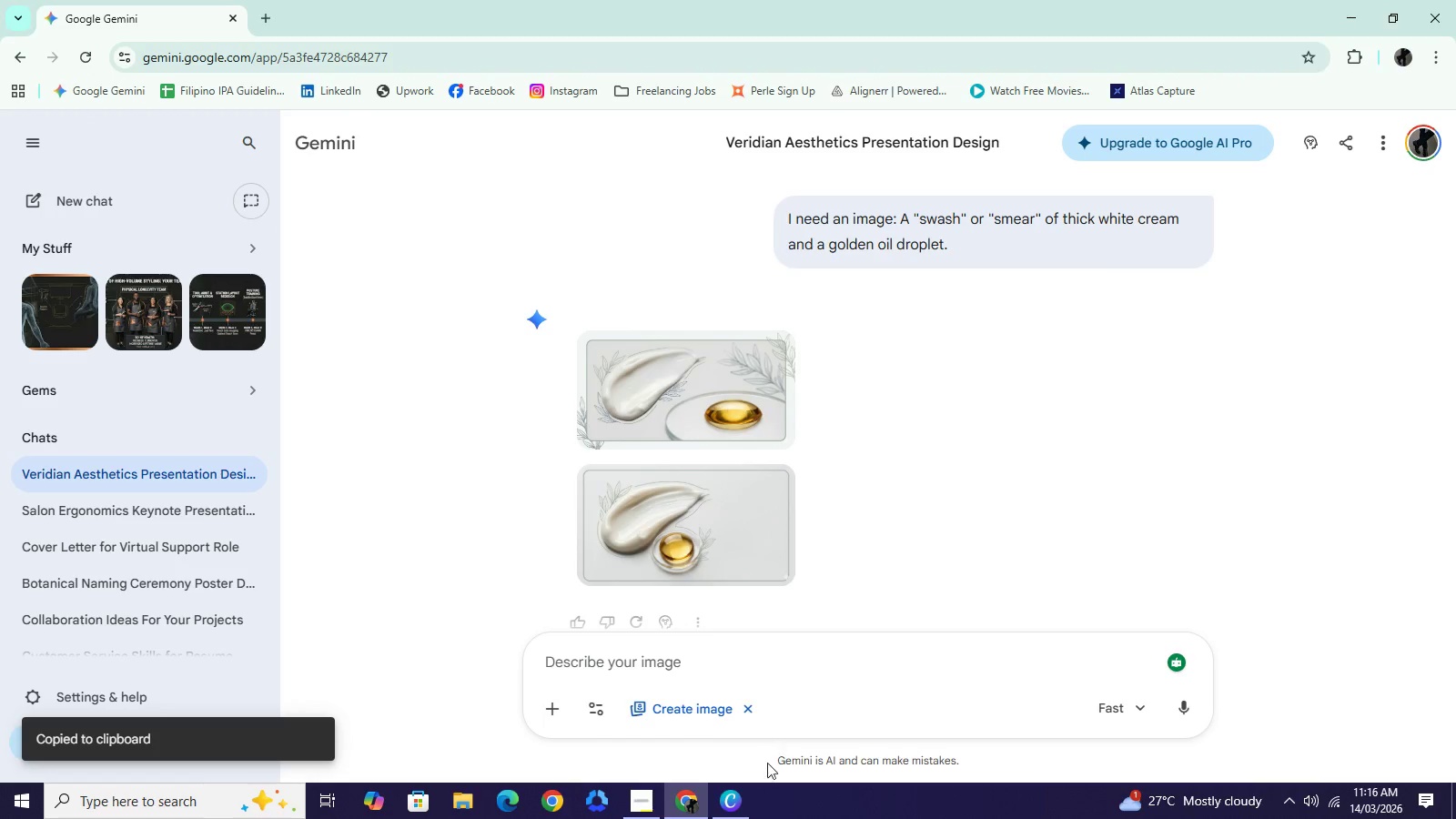 
left_click([733, 797])
 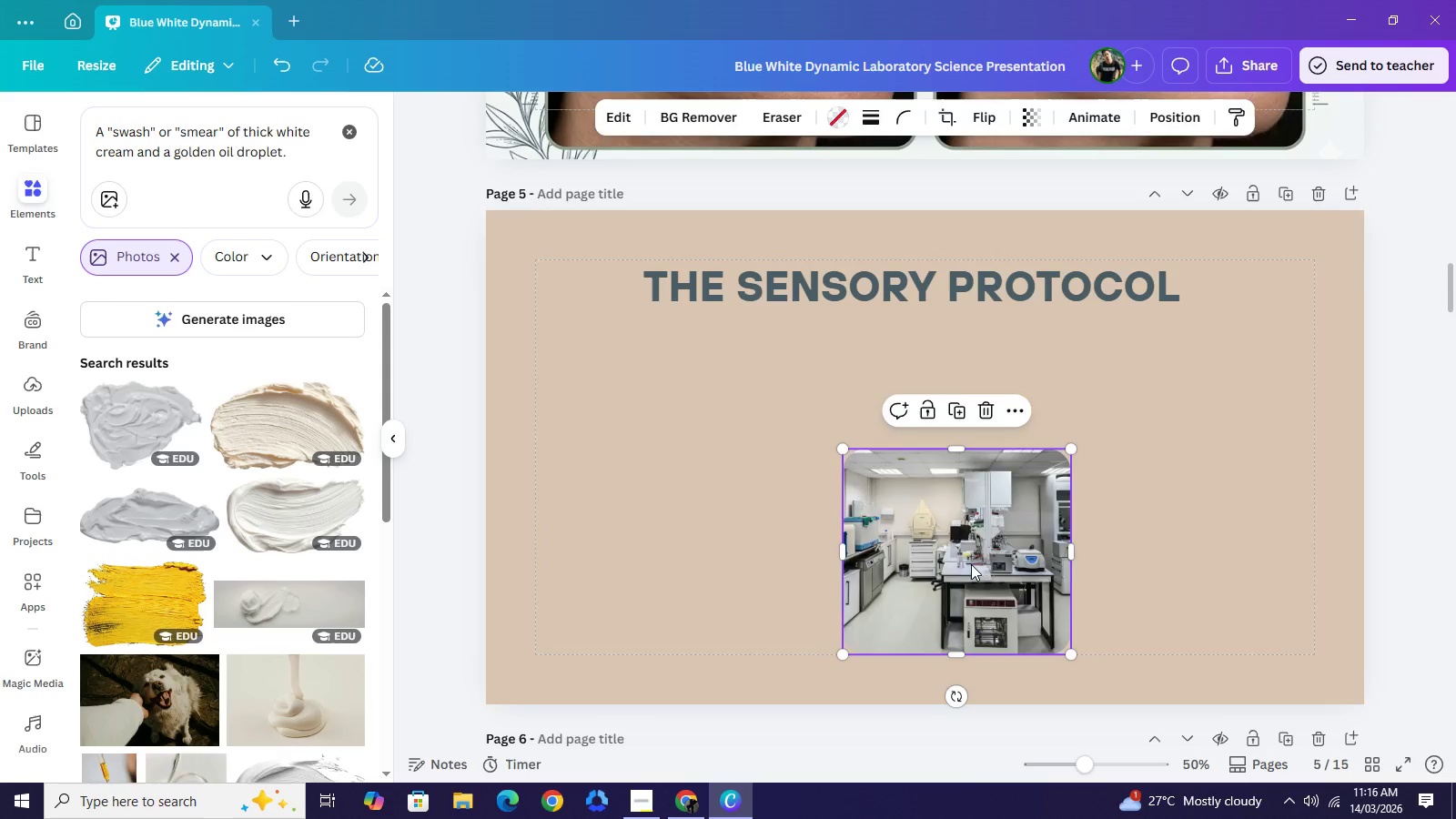 
key(Backspace)
 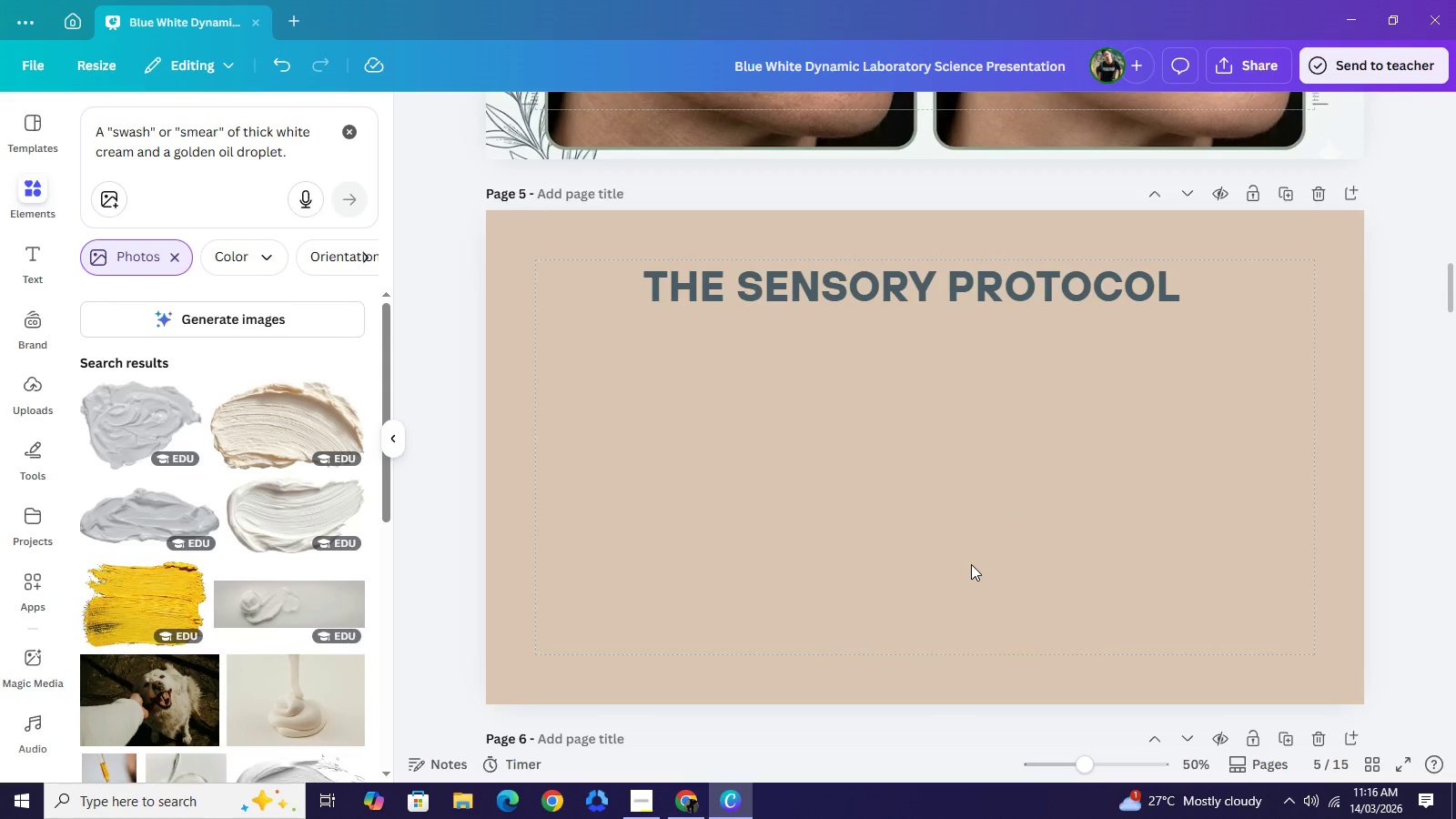 
key(Backspace)
 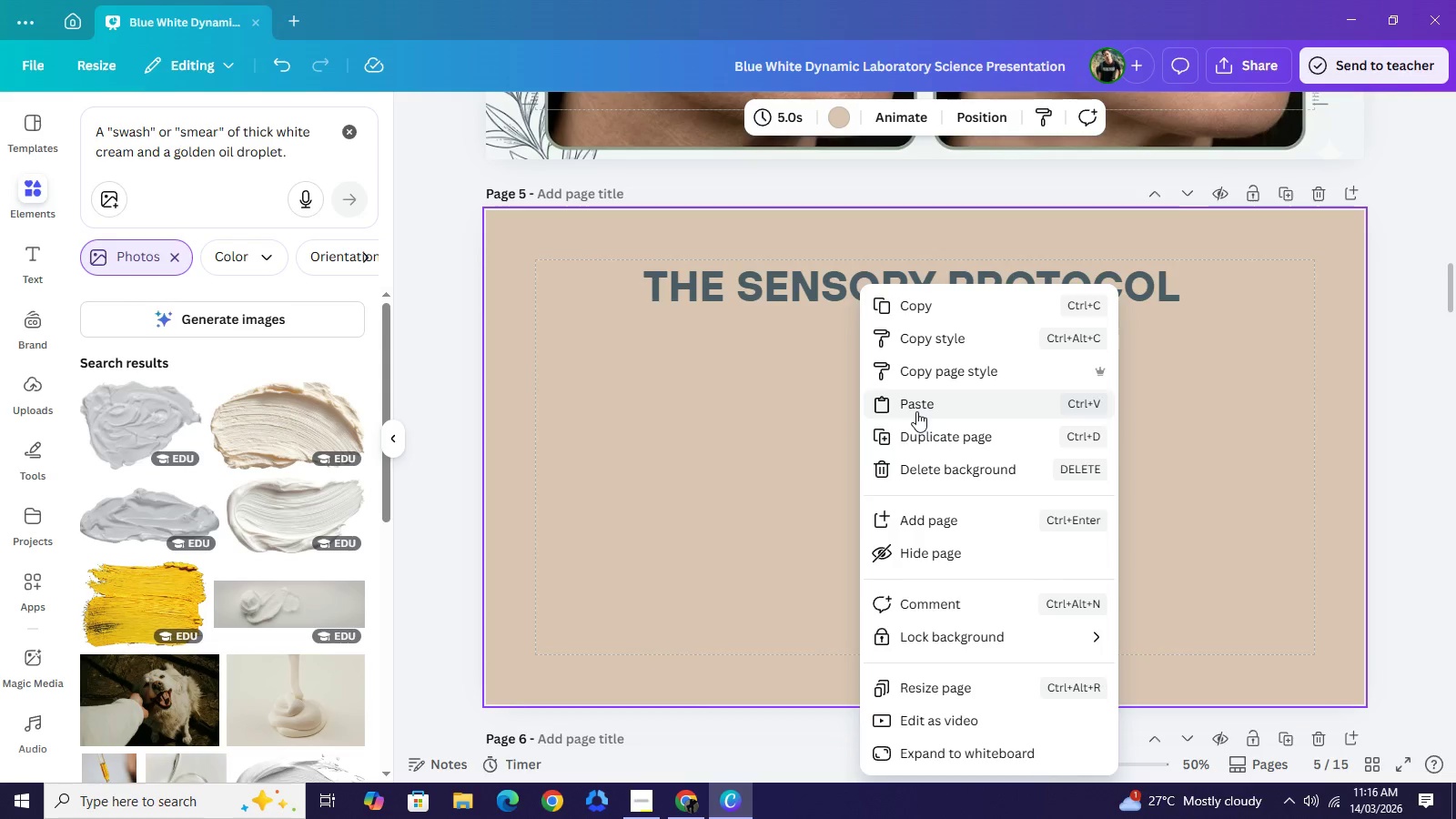 
left_click([916, 411])
 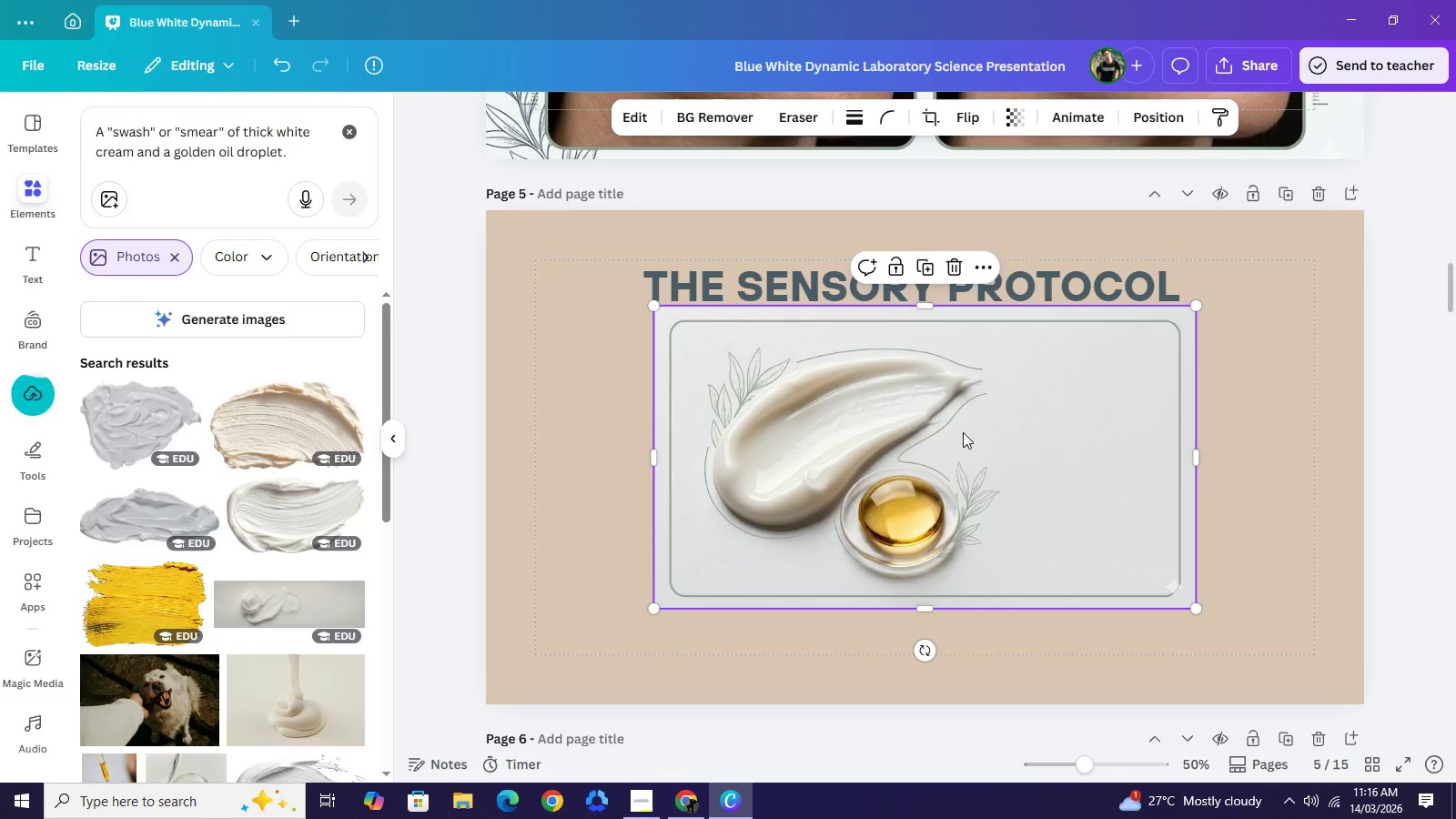 
left_click_drag(start_coordinate=[954, 436], to_coordinate=[957, 464])
 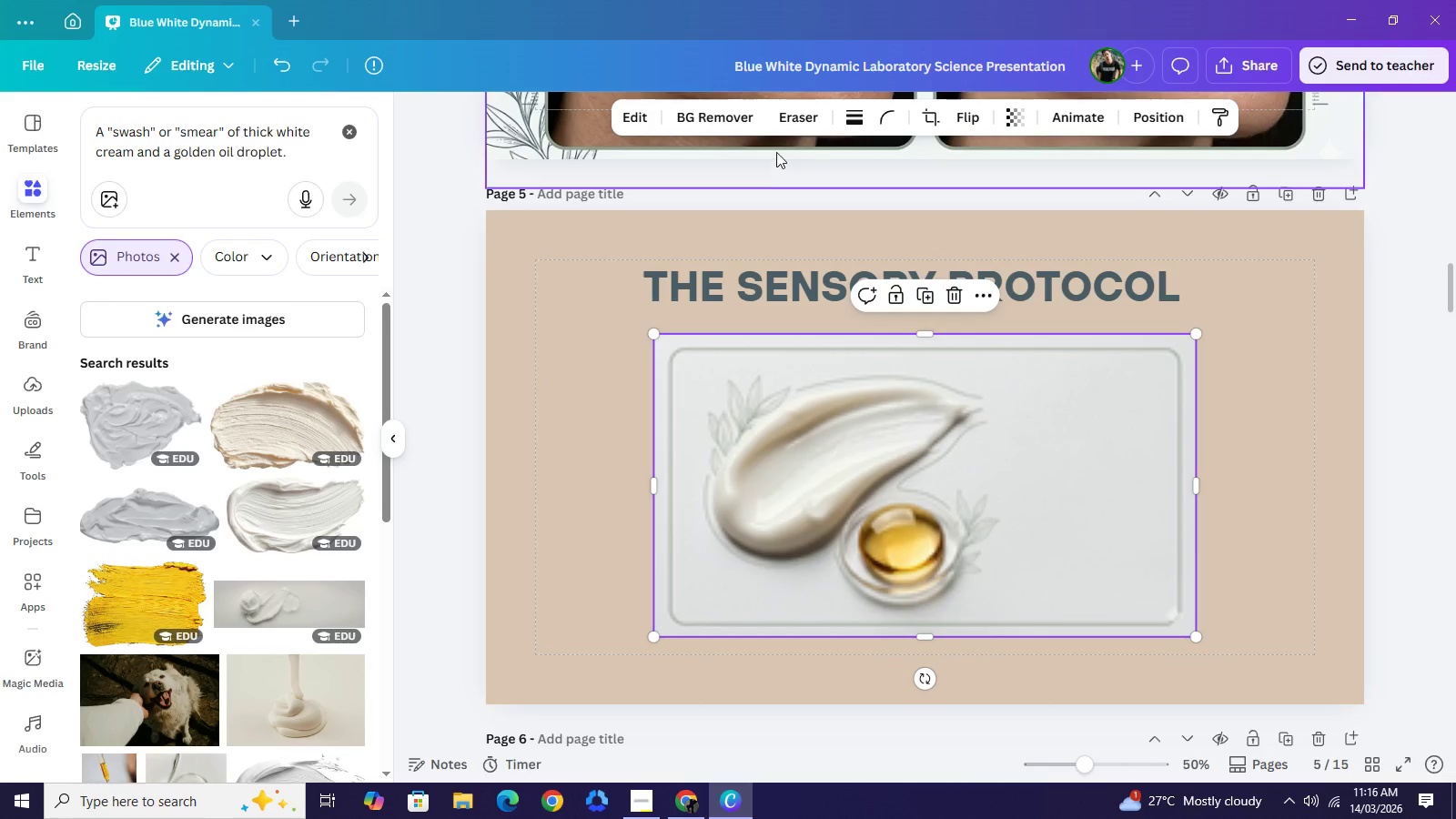 
wait(11.76)
 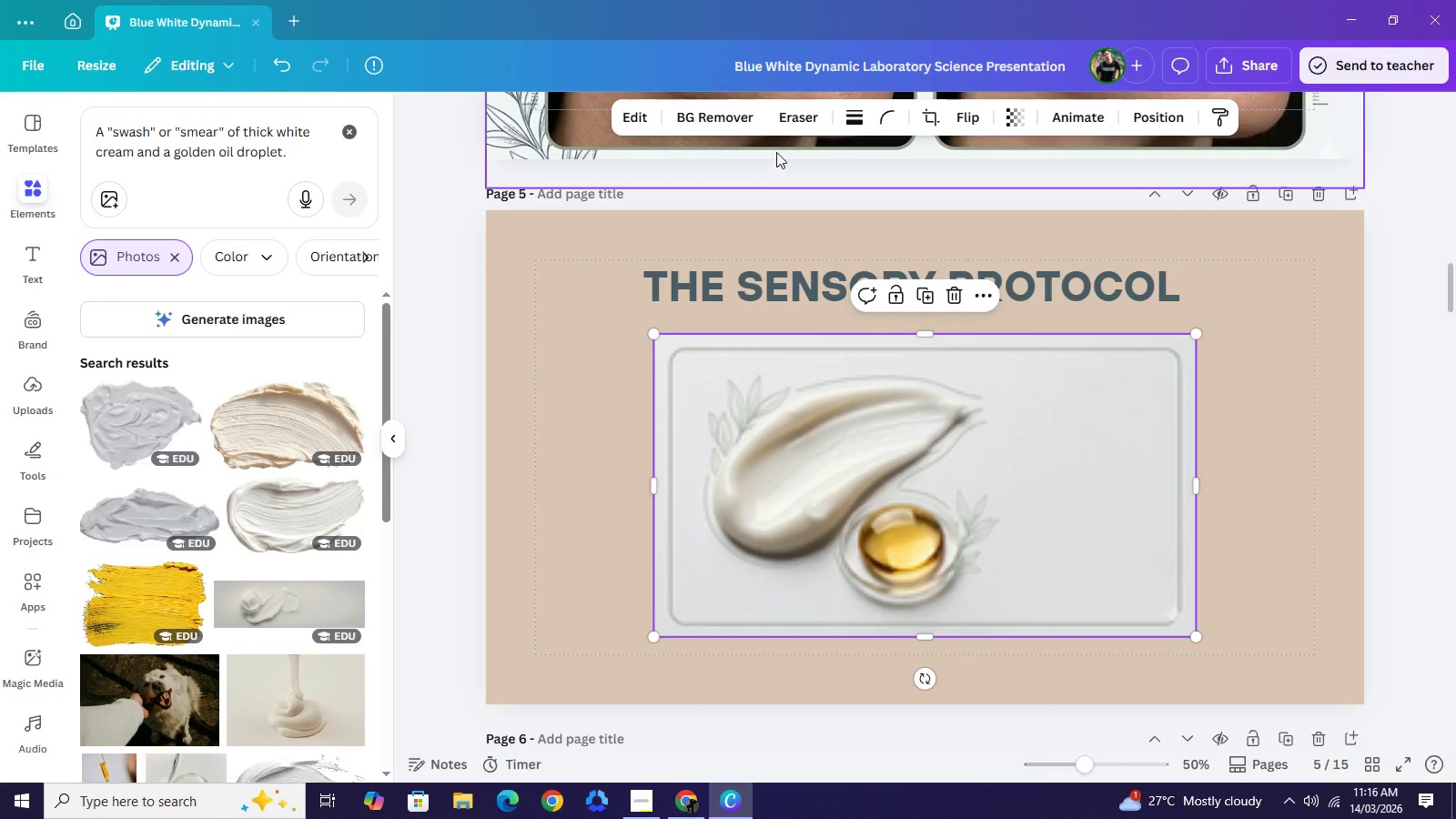 
left_click([349, 136])
 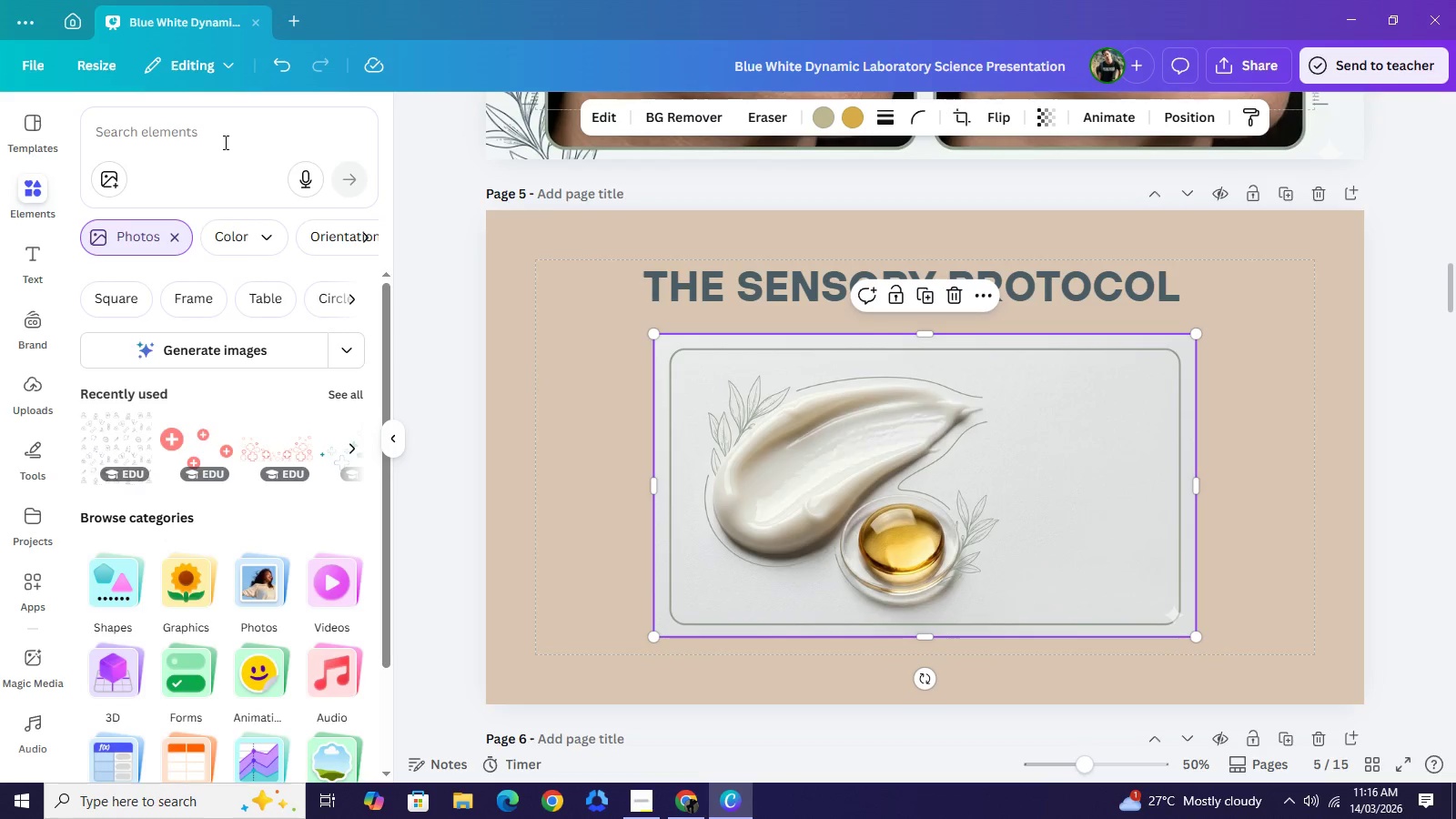 
left_click([223, 141])
 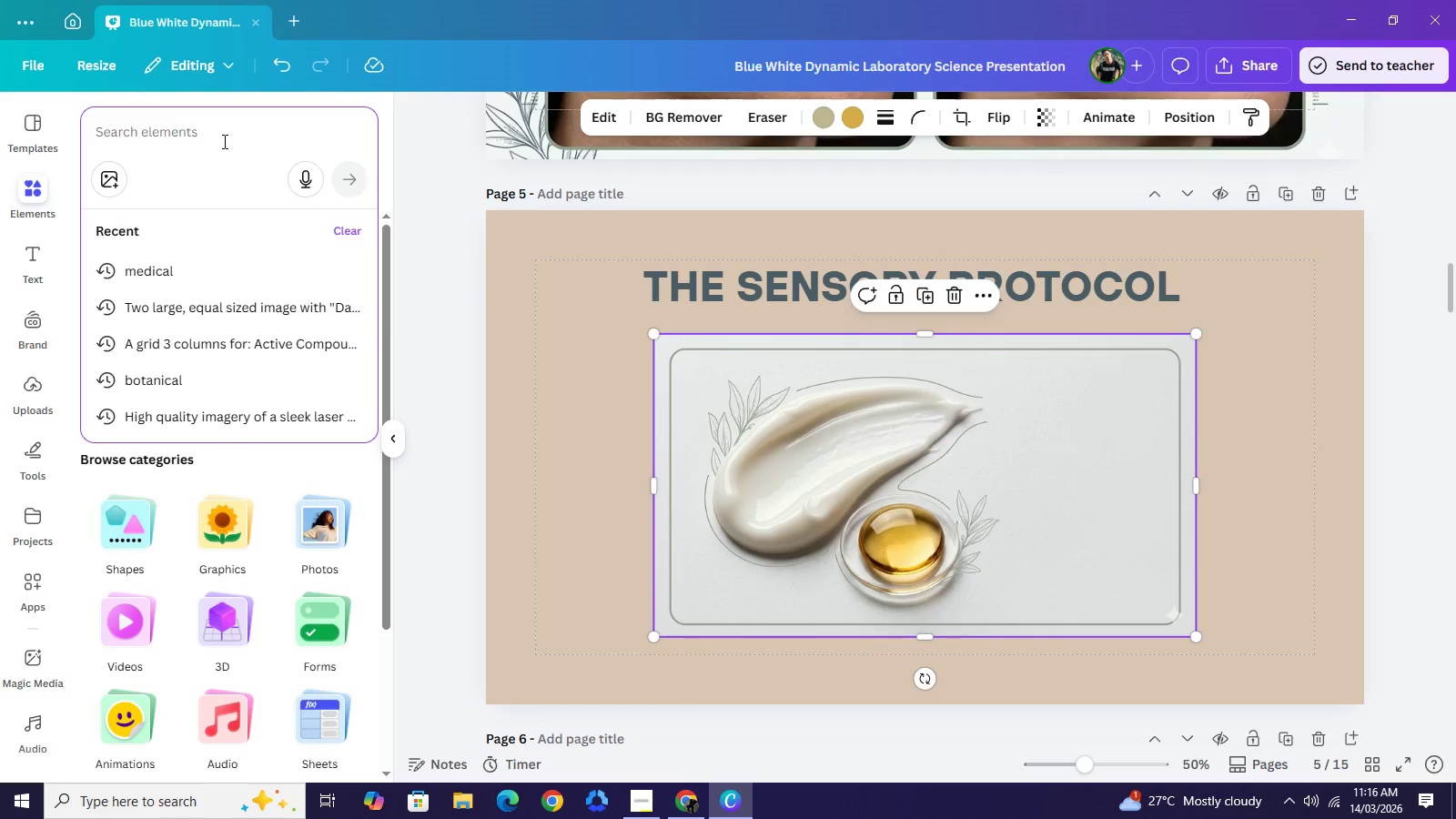 
type(circle)
 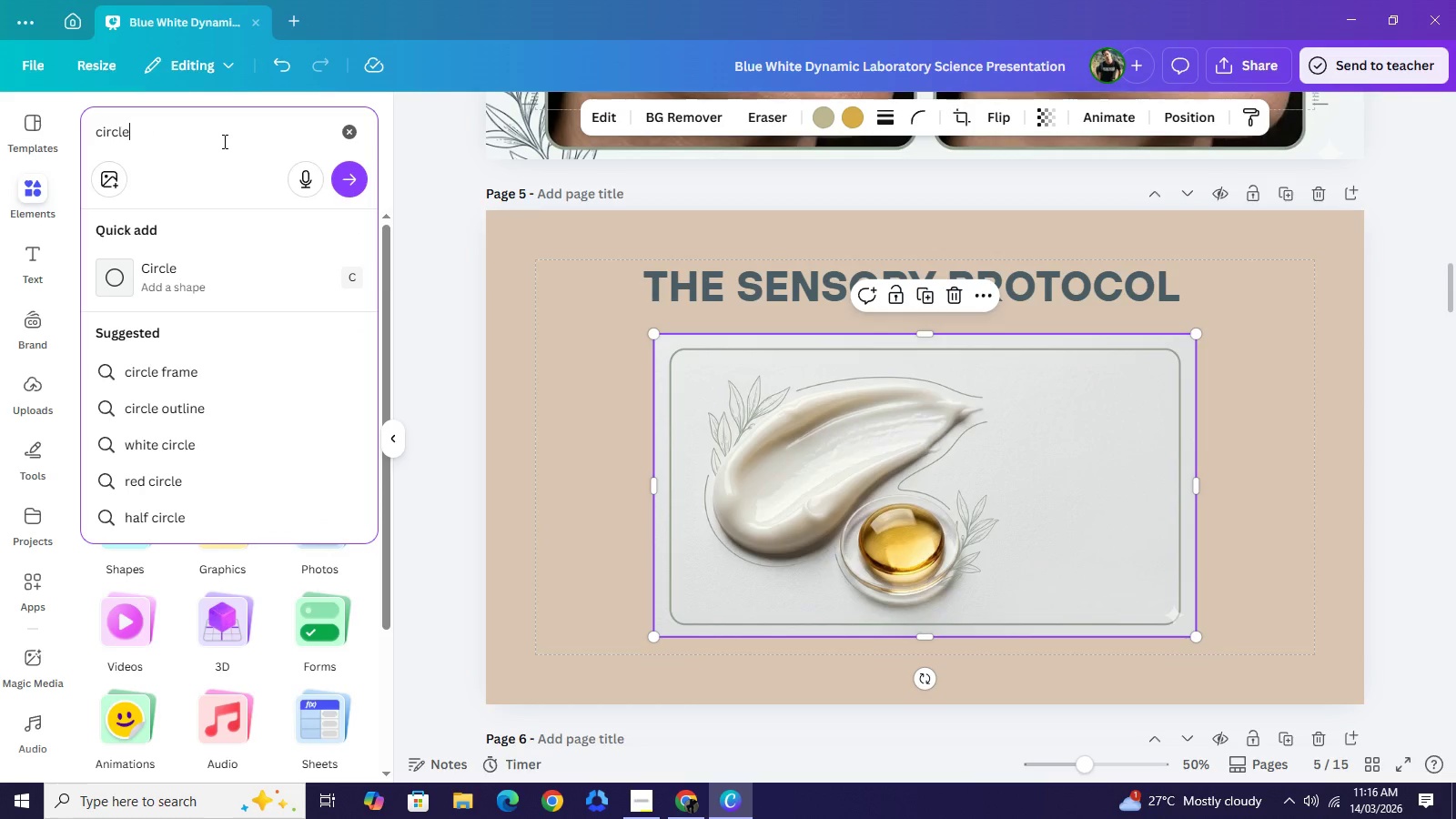 
wait(12.61)
 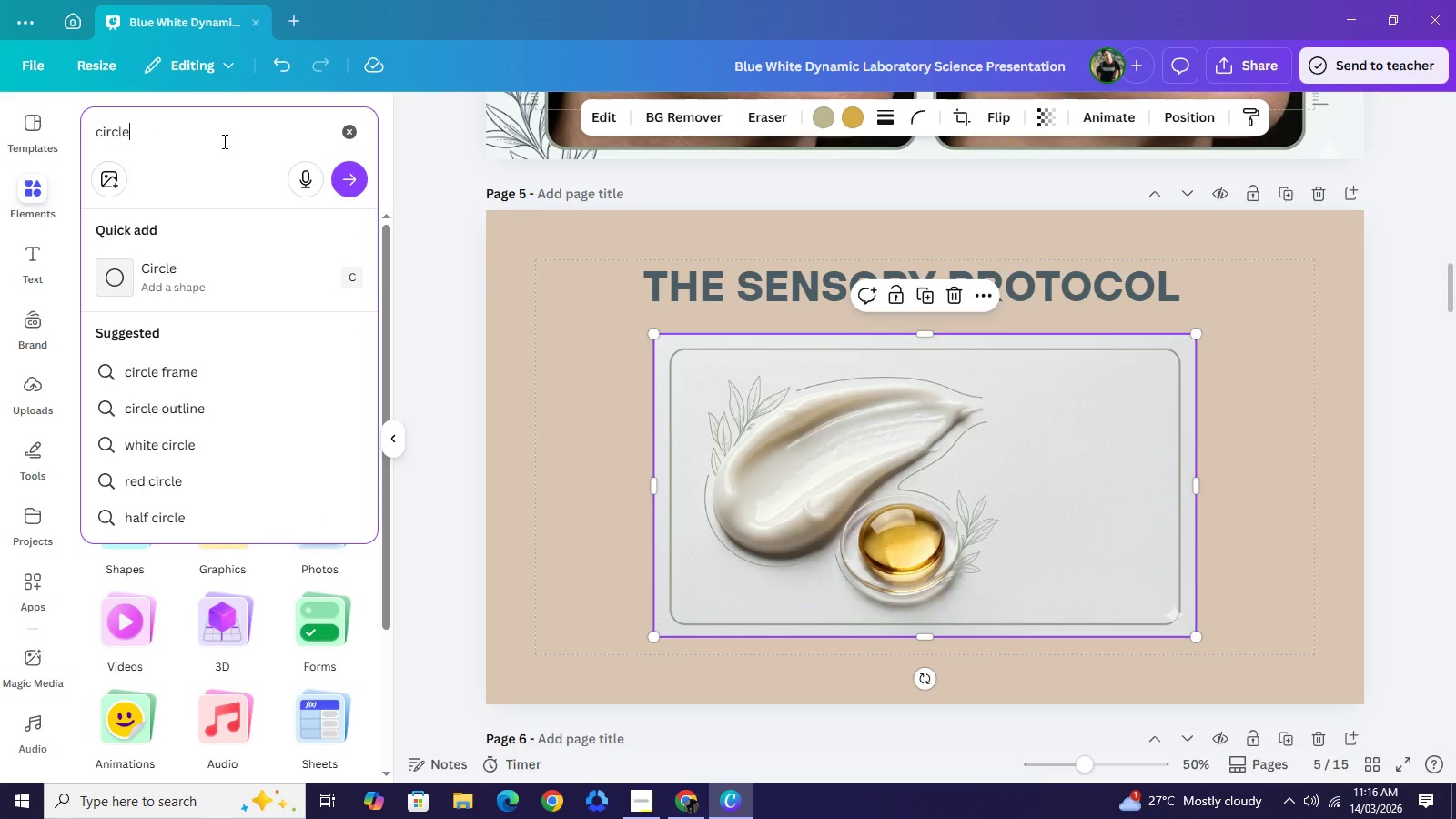 
left_click([1277, 407])
 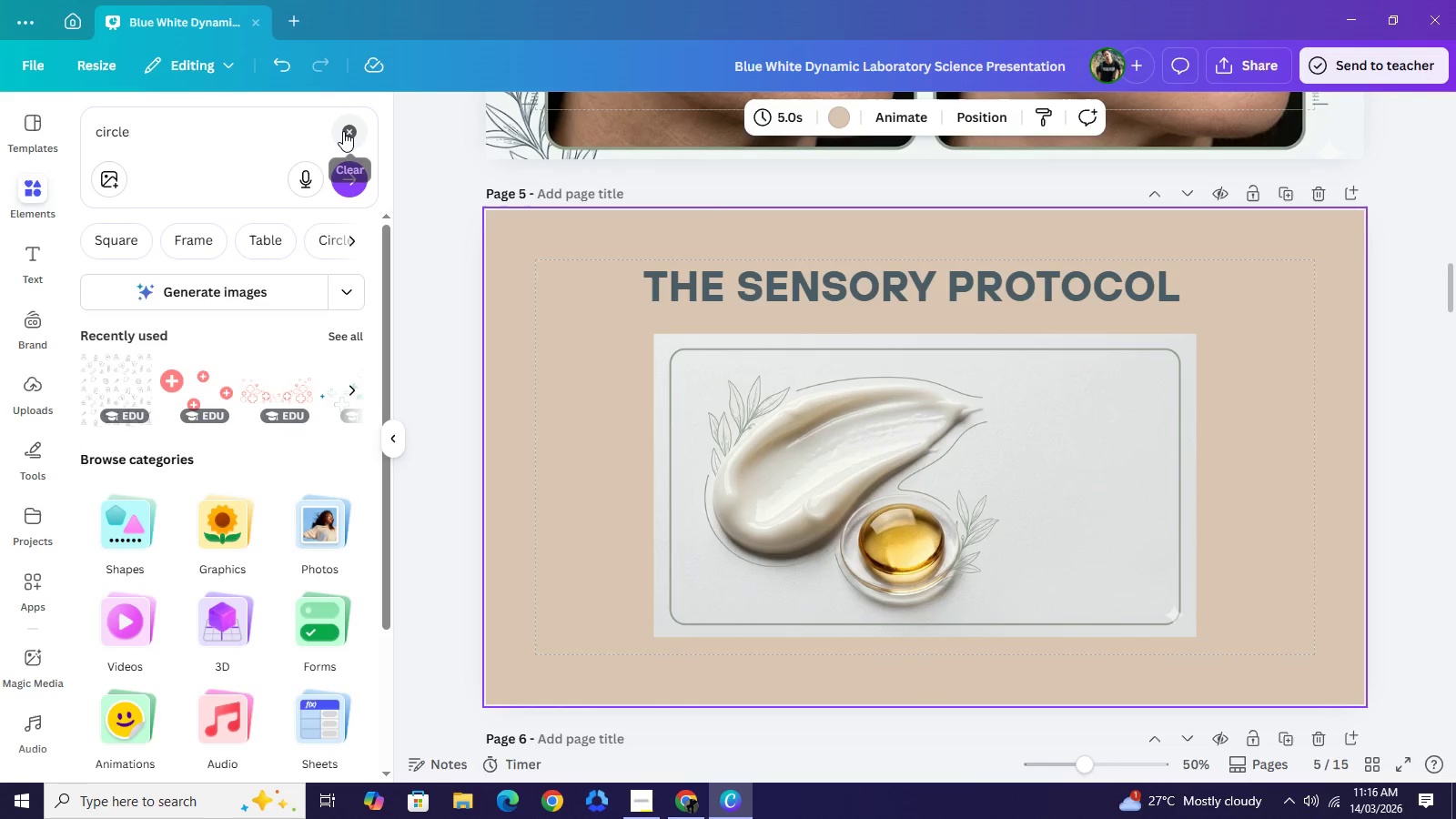 
left_click([342, 130])
 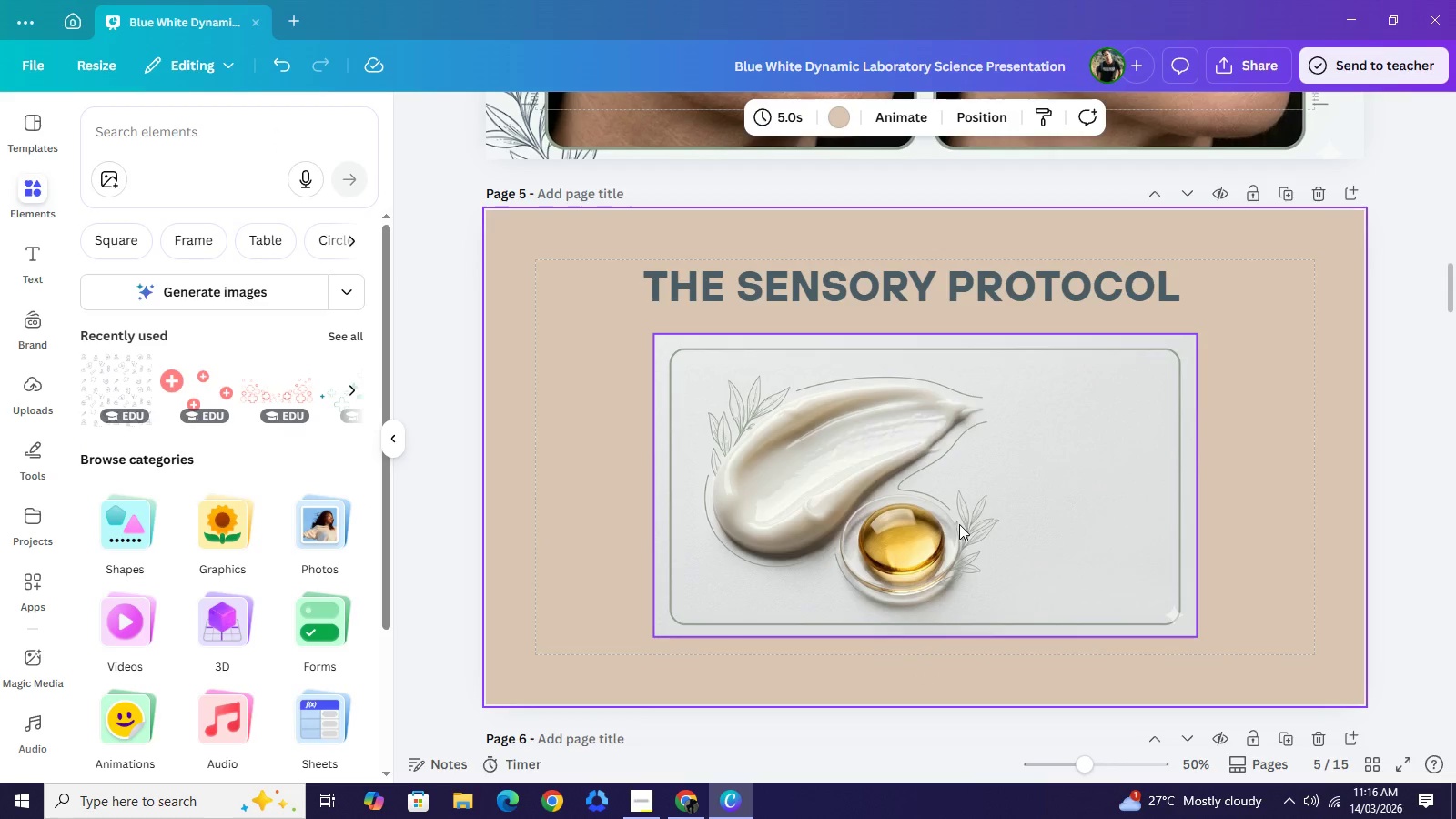 
scroll: coordinate [1140, 549], scroll_direction: down, amount: 5.0
 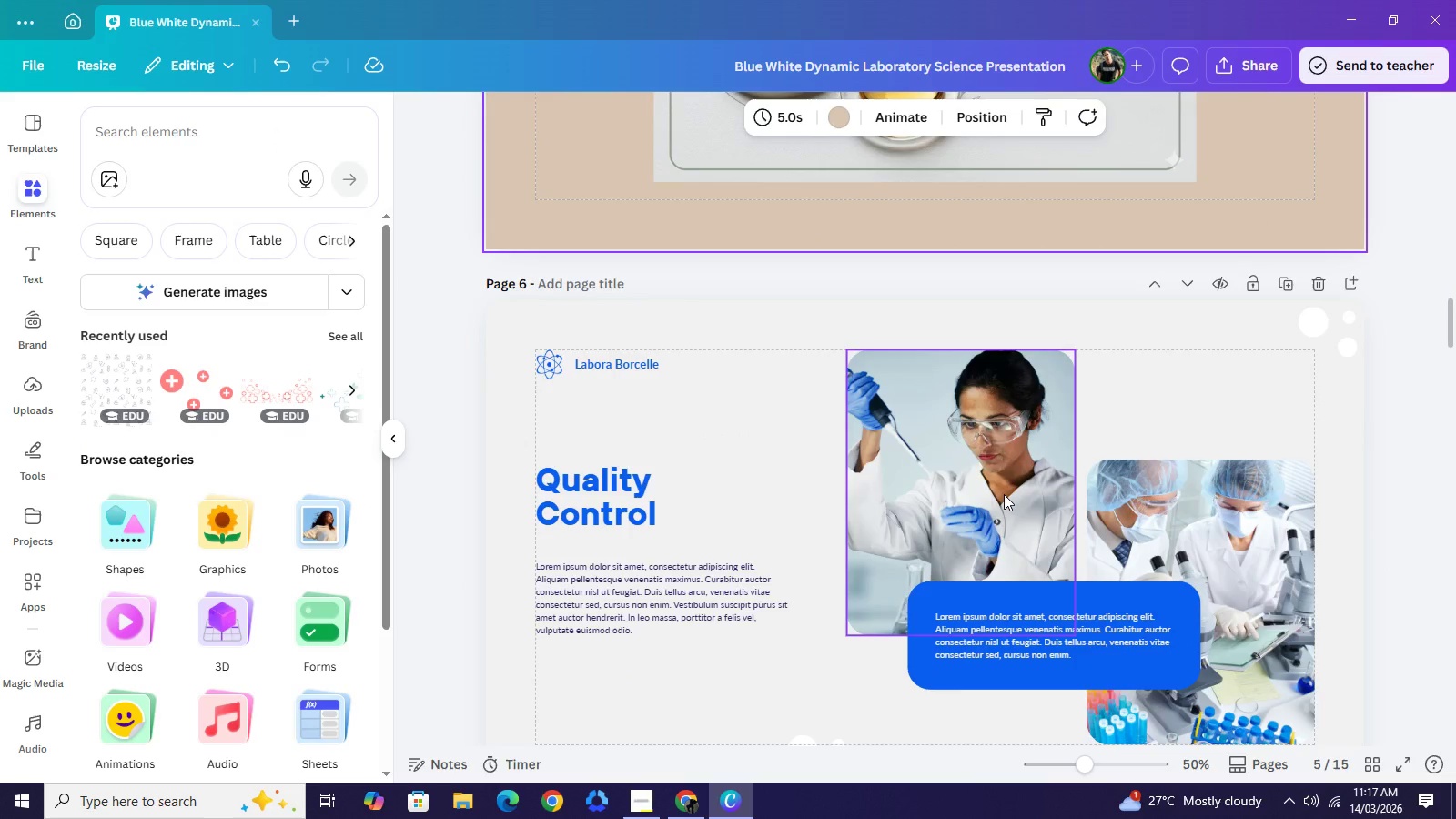 
left_click([1004, 494])
 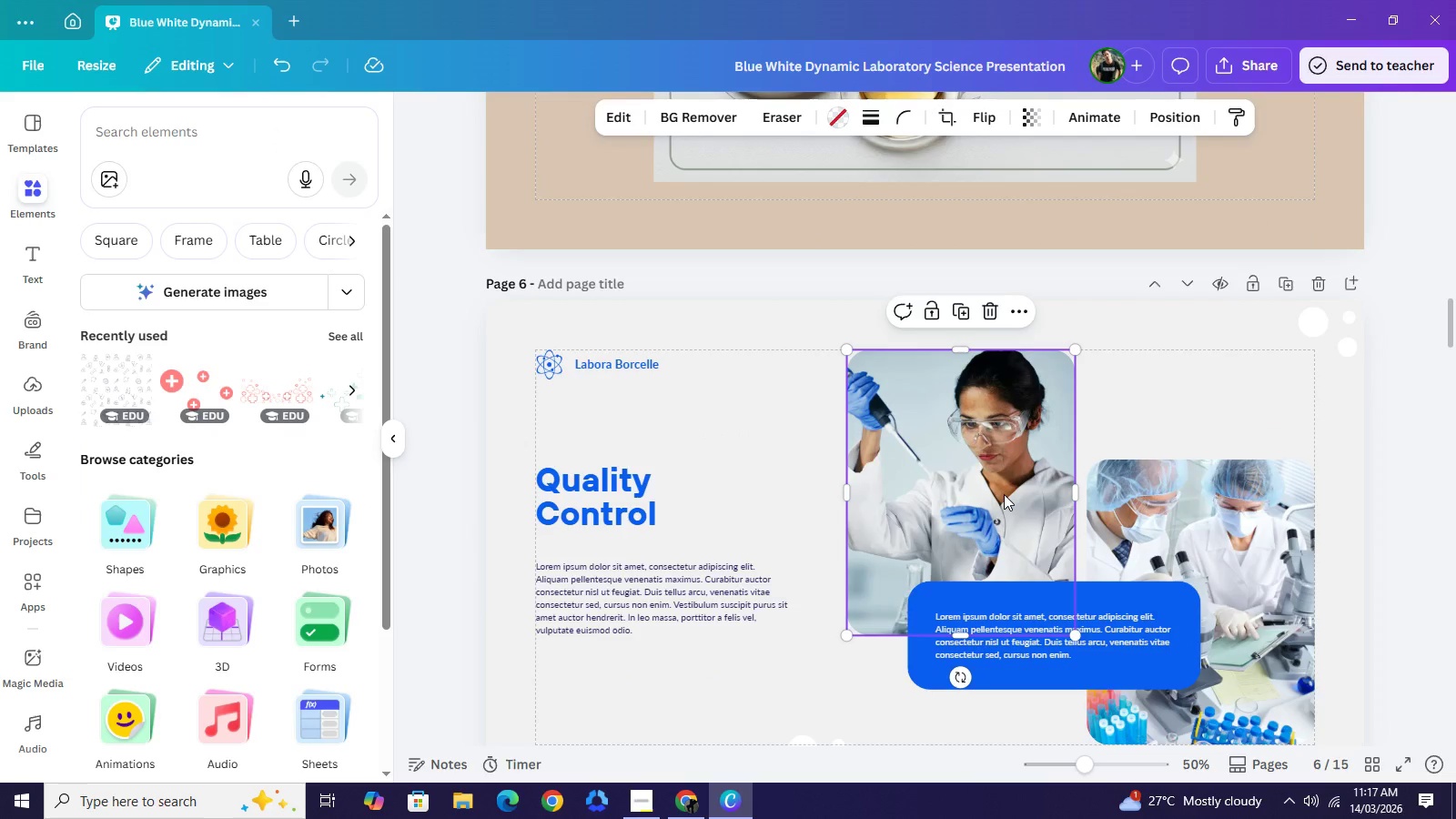 
key(Control+C)
 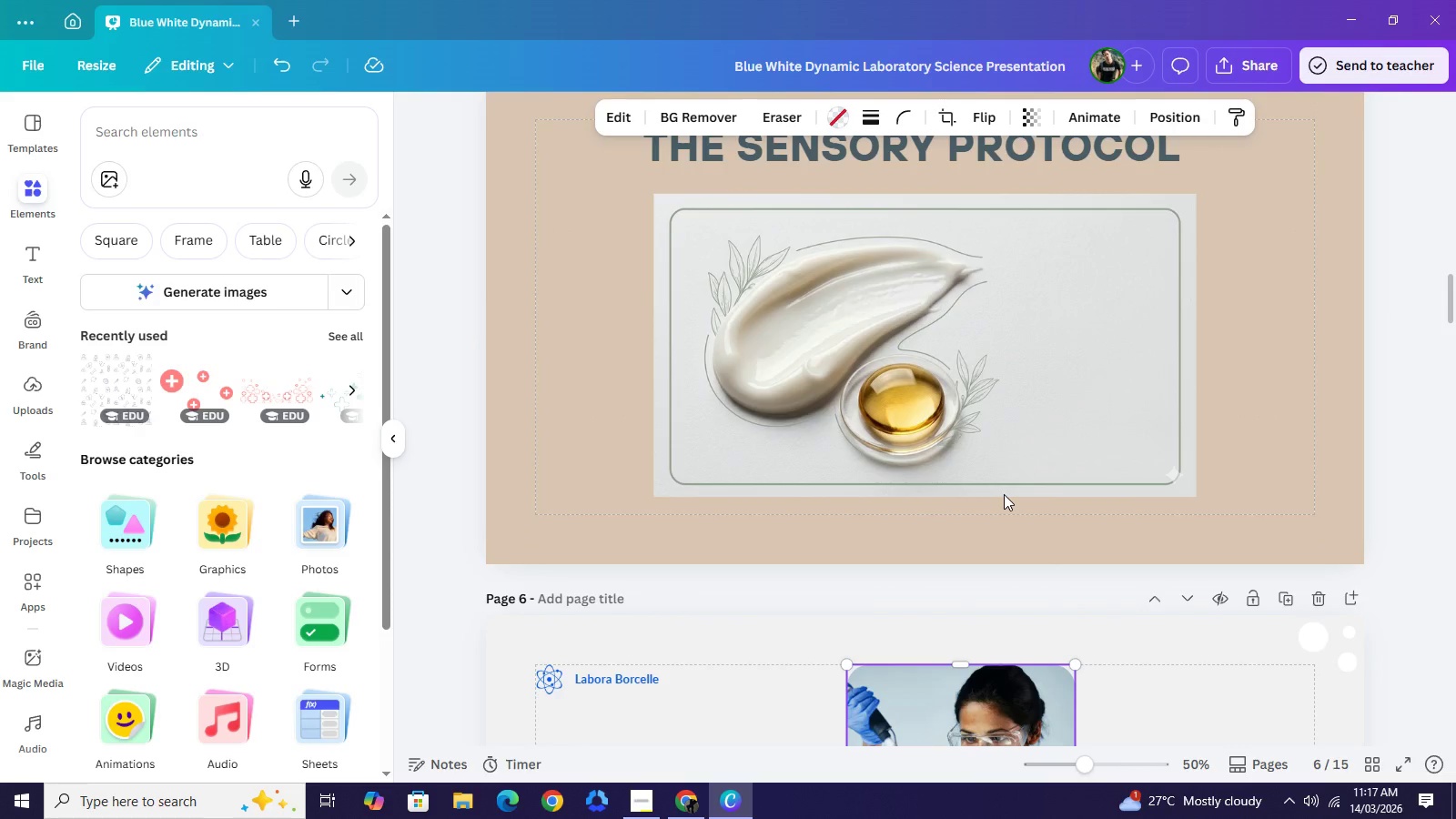 
scroll: coordinate [1004, 494], scroll_direction: up, amount: 4.0
 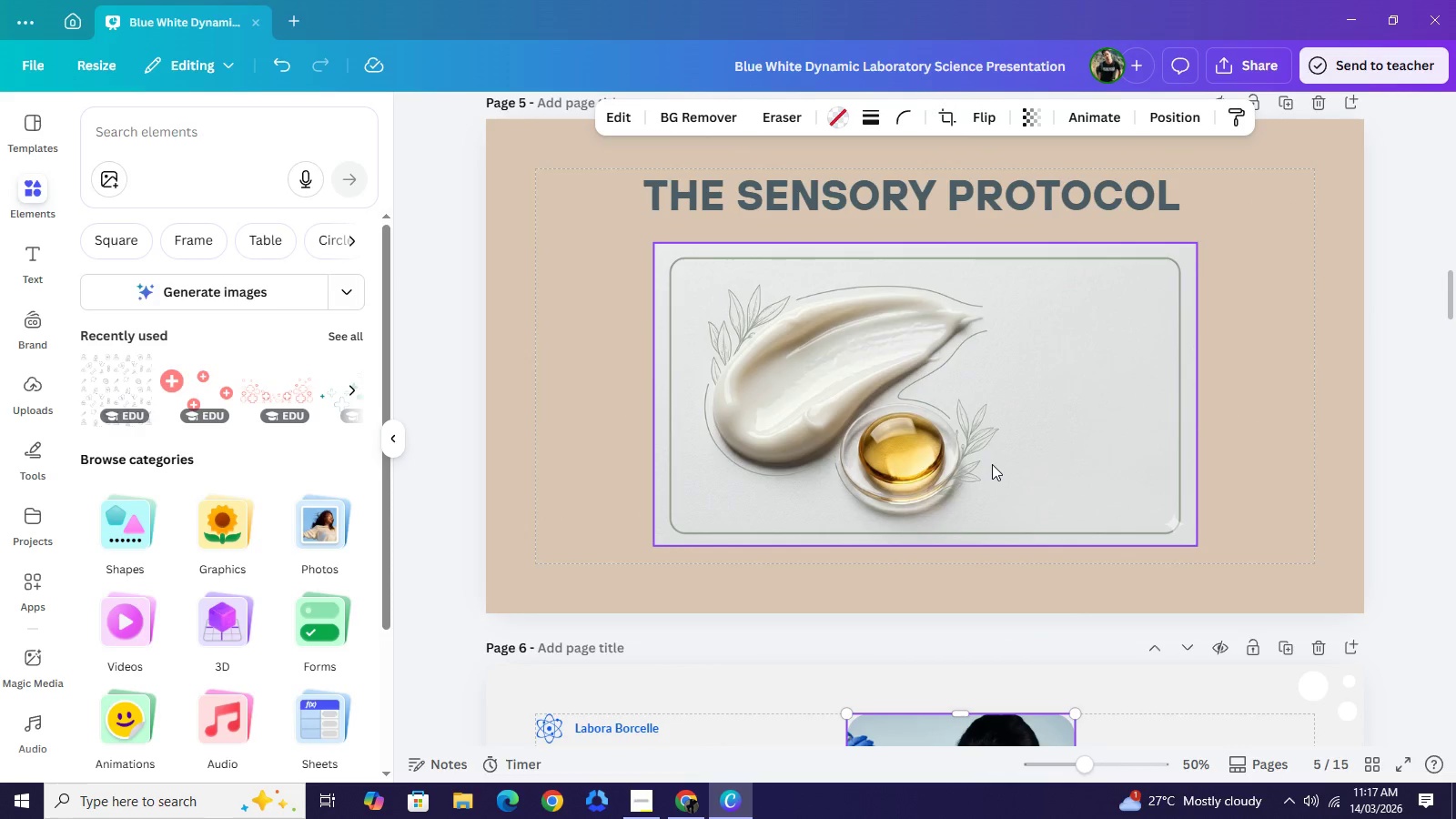 
key(Control+ControlLeft)
 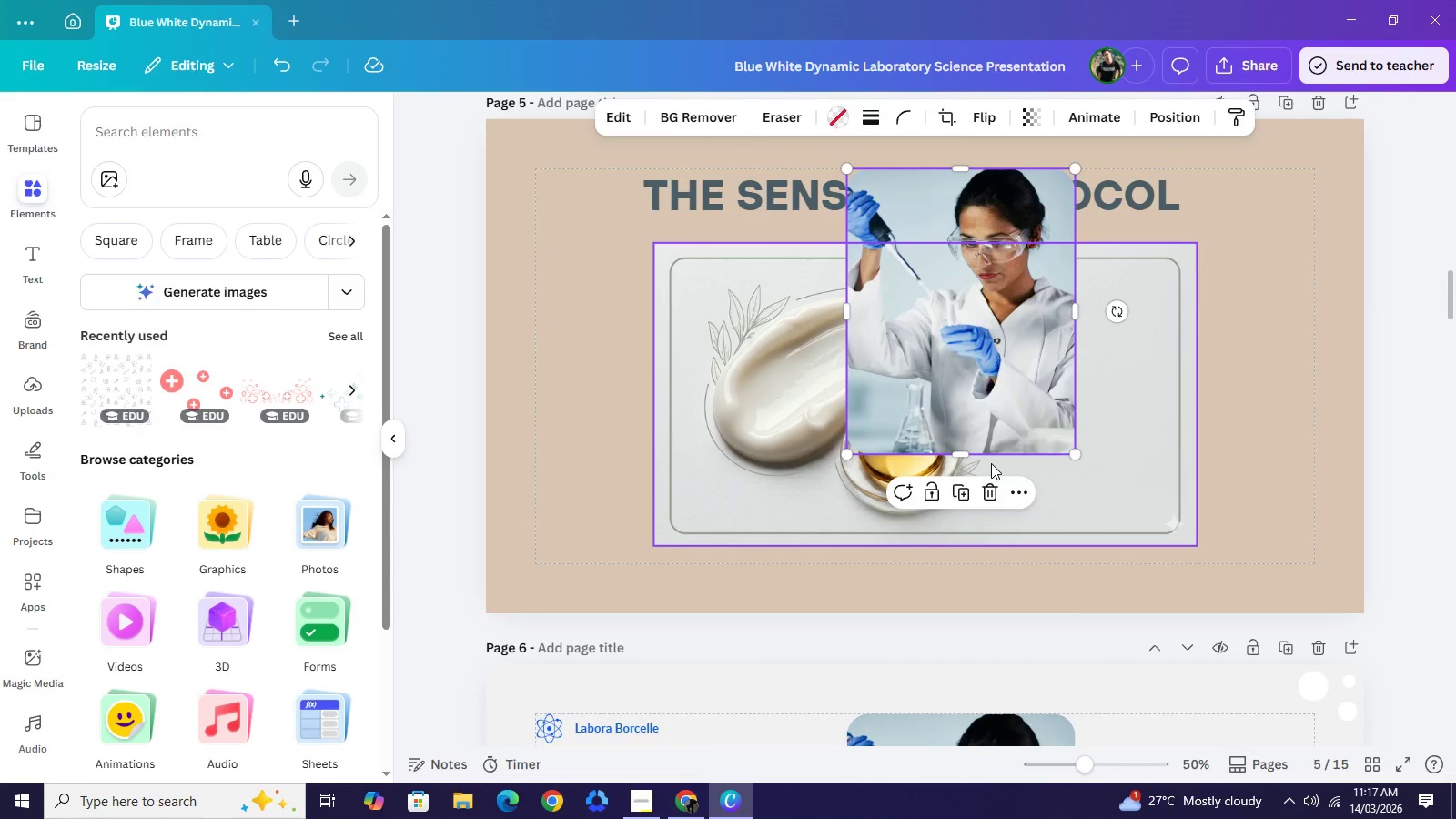 
key(Control+V)
 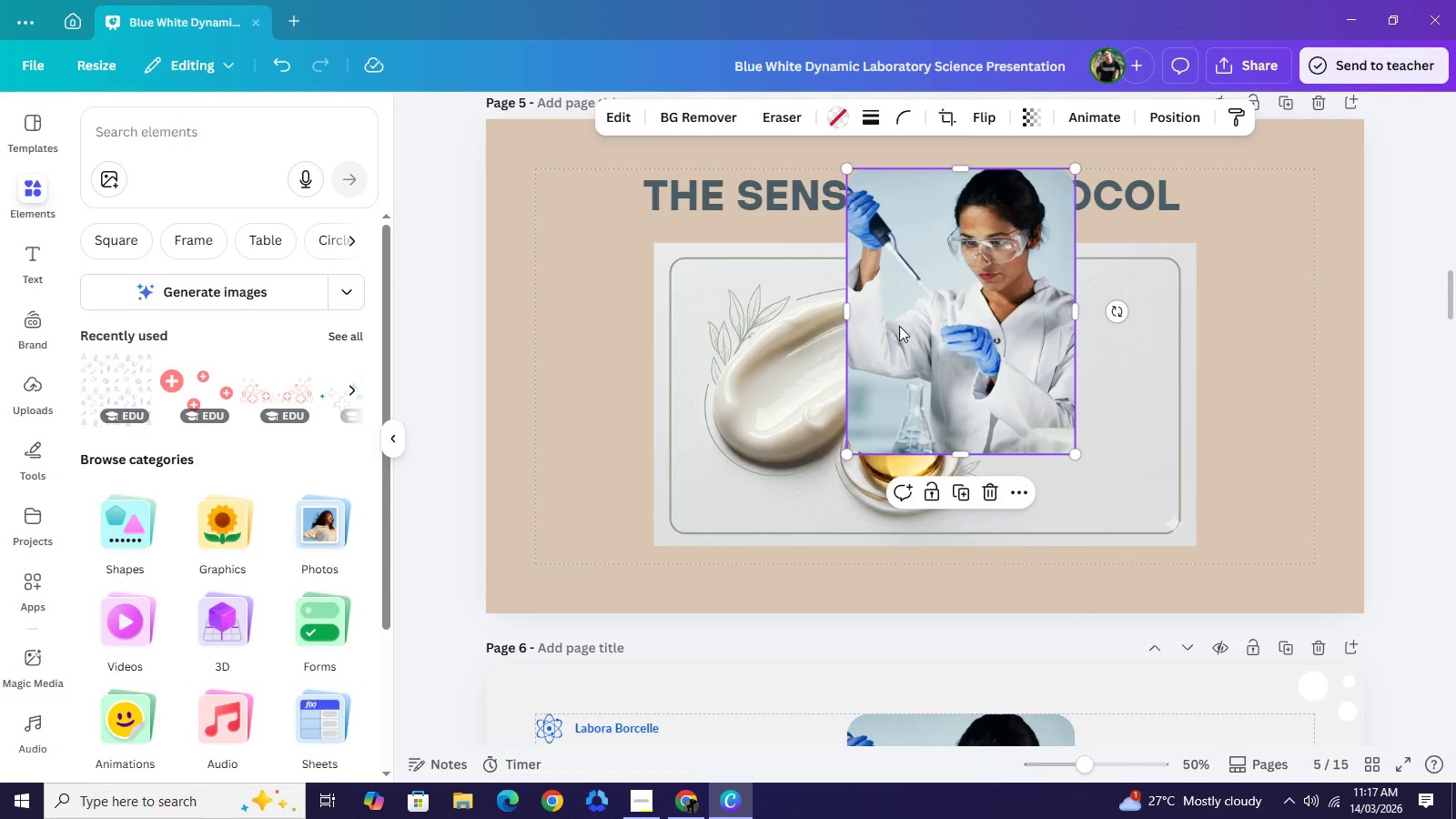 
key(Backspace)
 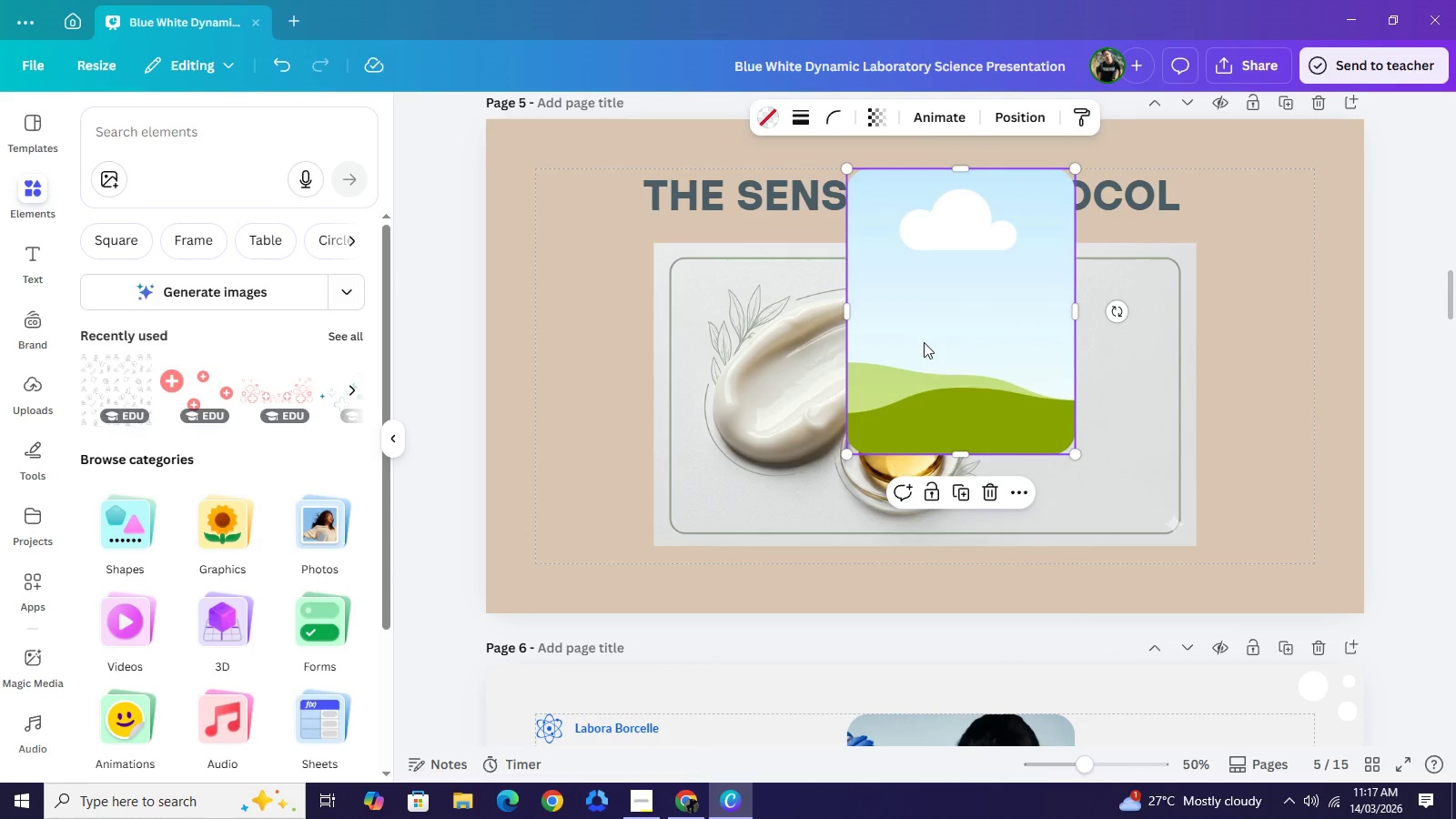 
left_click_drag(start_coordinate=[924, 342], to_coordinate=[852, 454])
 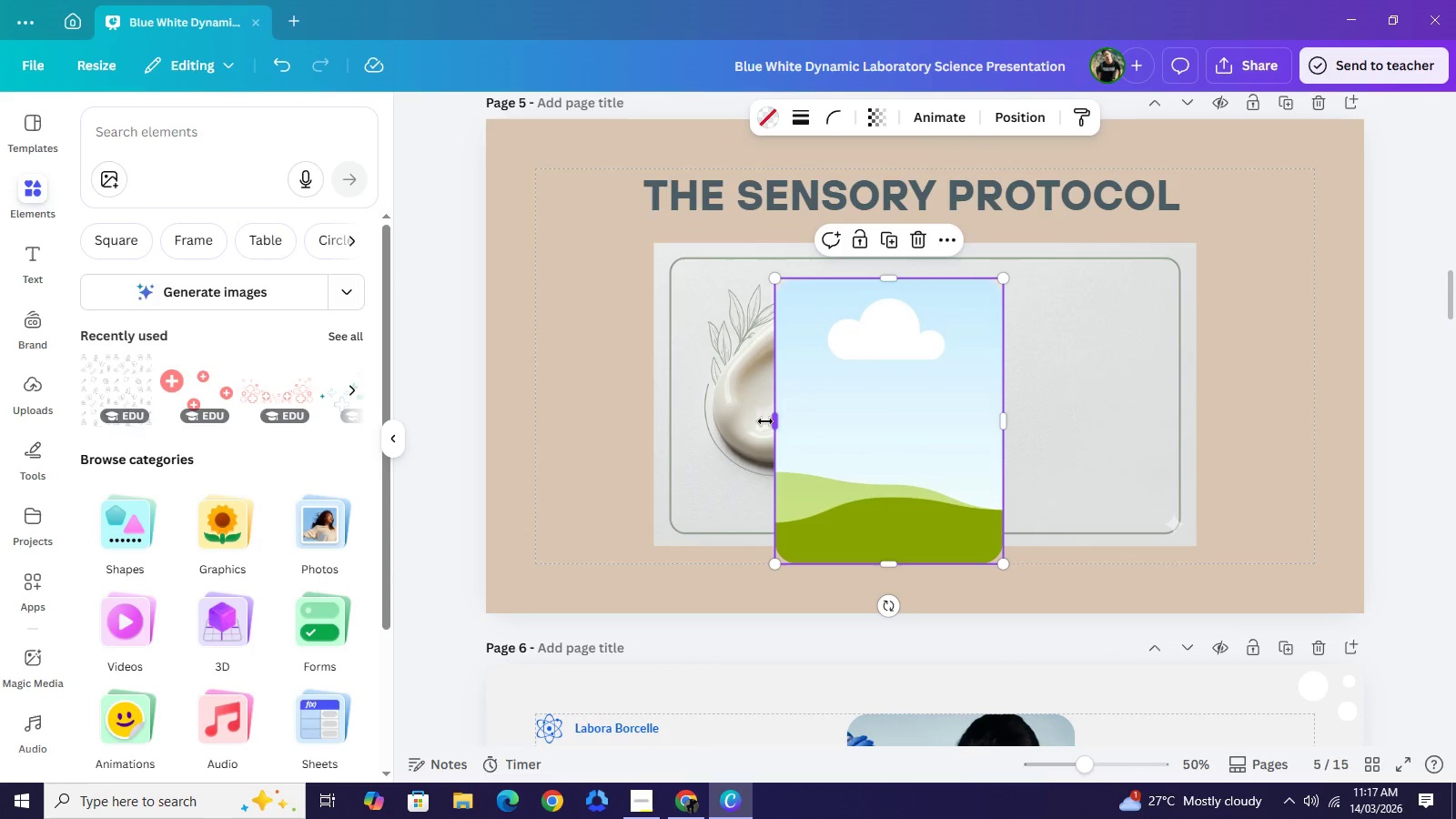 
left_click_drag(start_coordinate=[776, 422], to_coordinate=[470, 393])
 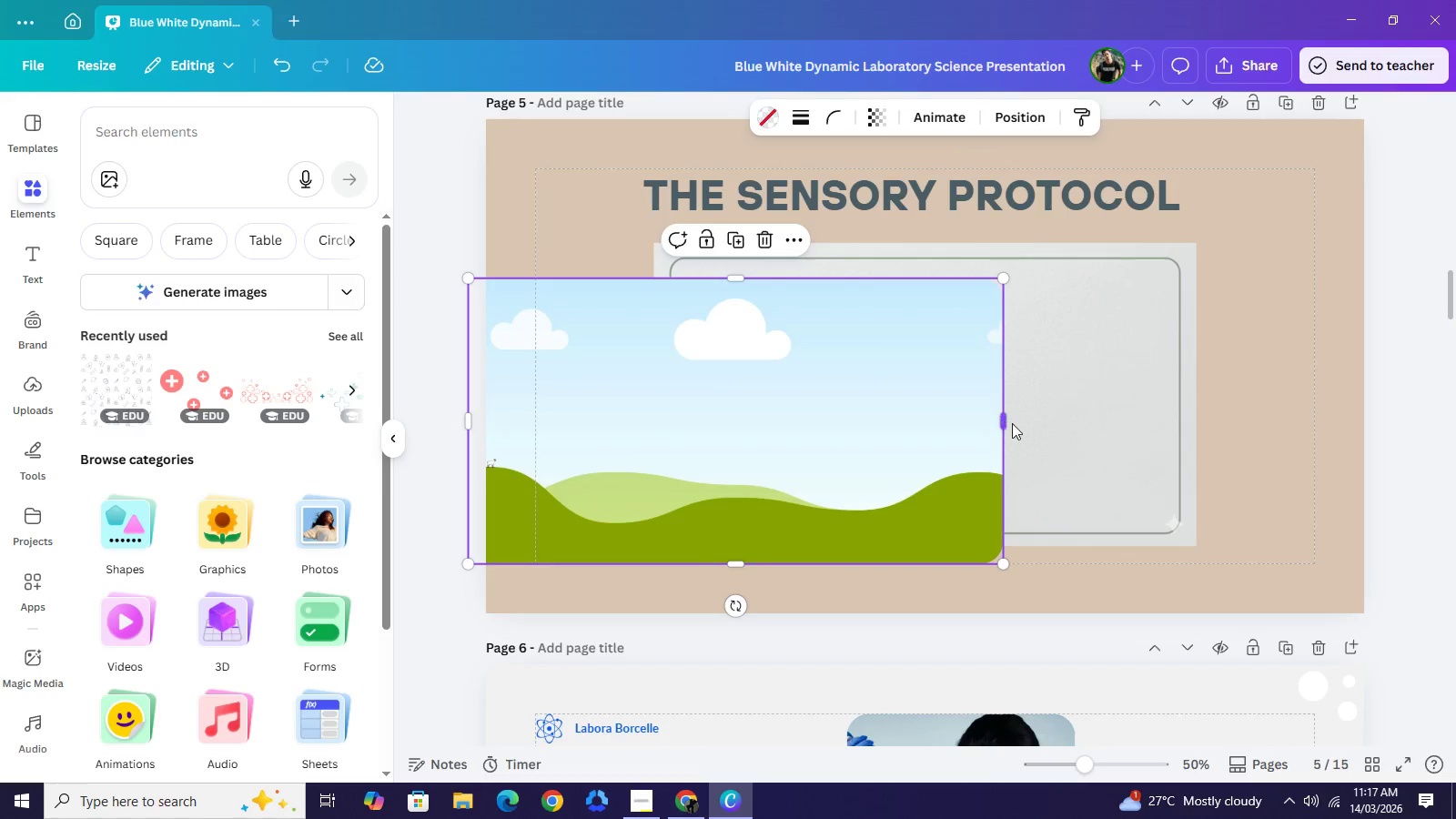 
left_click_drag(start_coordinate=[1007, 423], to_coordinate=[1395, 427])
 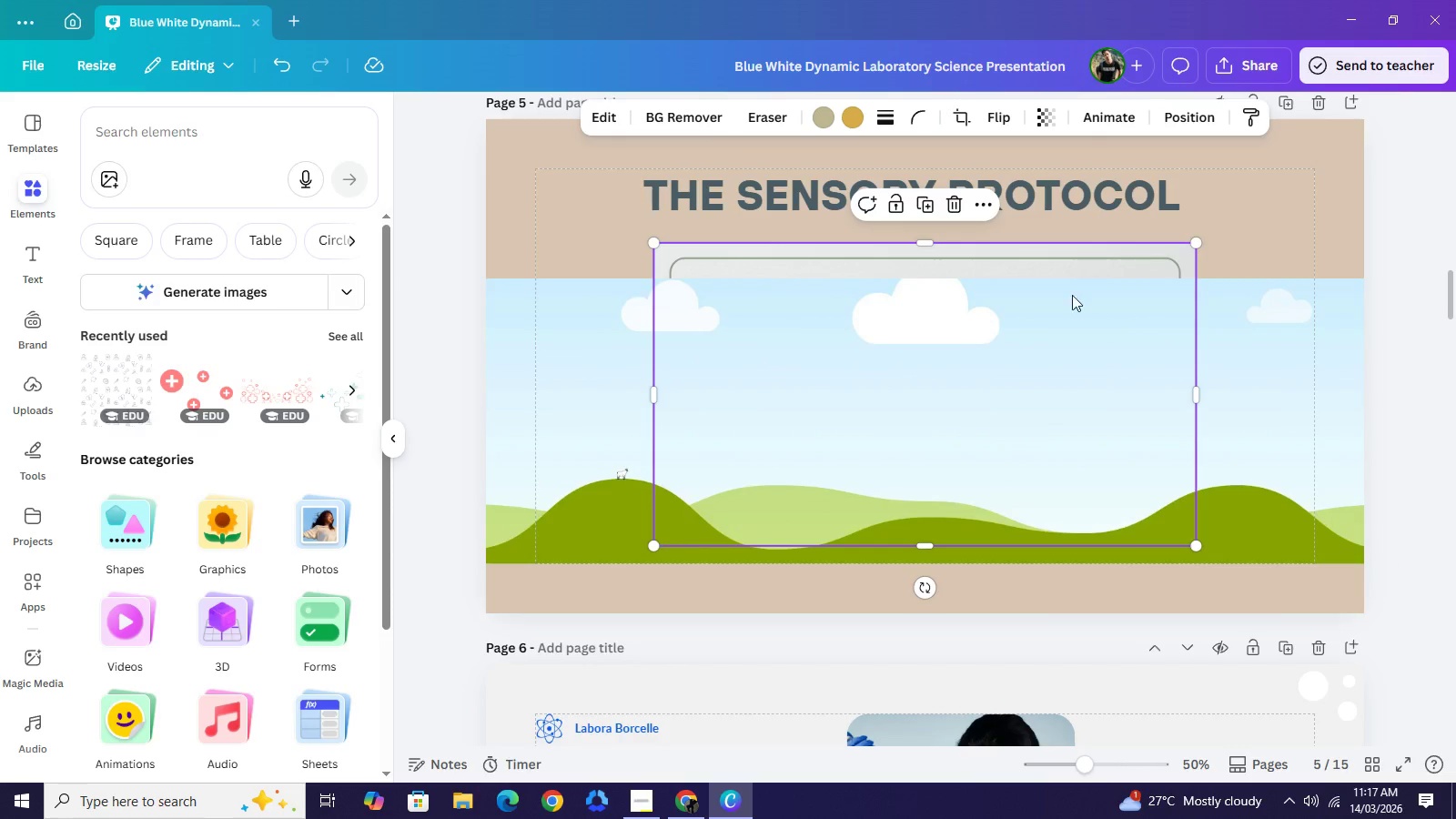 
left_click_drag(start_coordinate=[1087, 260], to_coordinate=[1046, 334])
 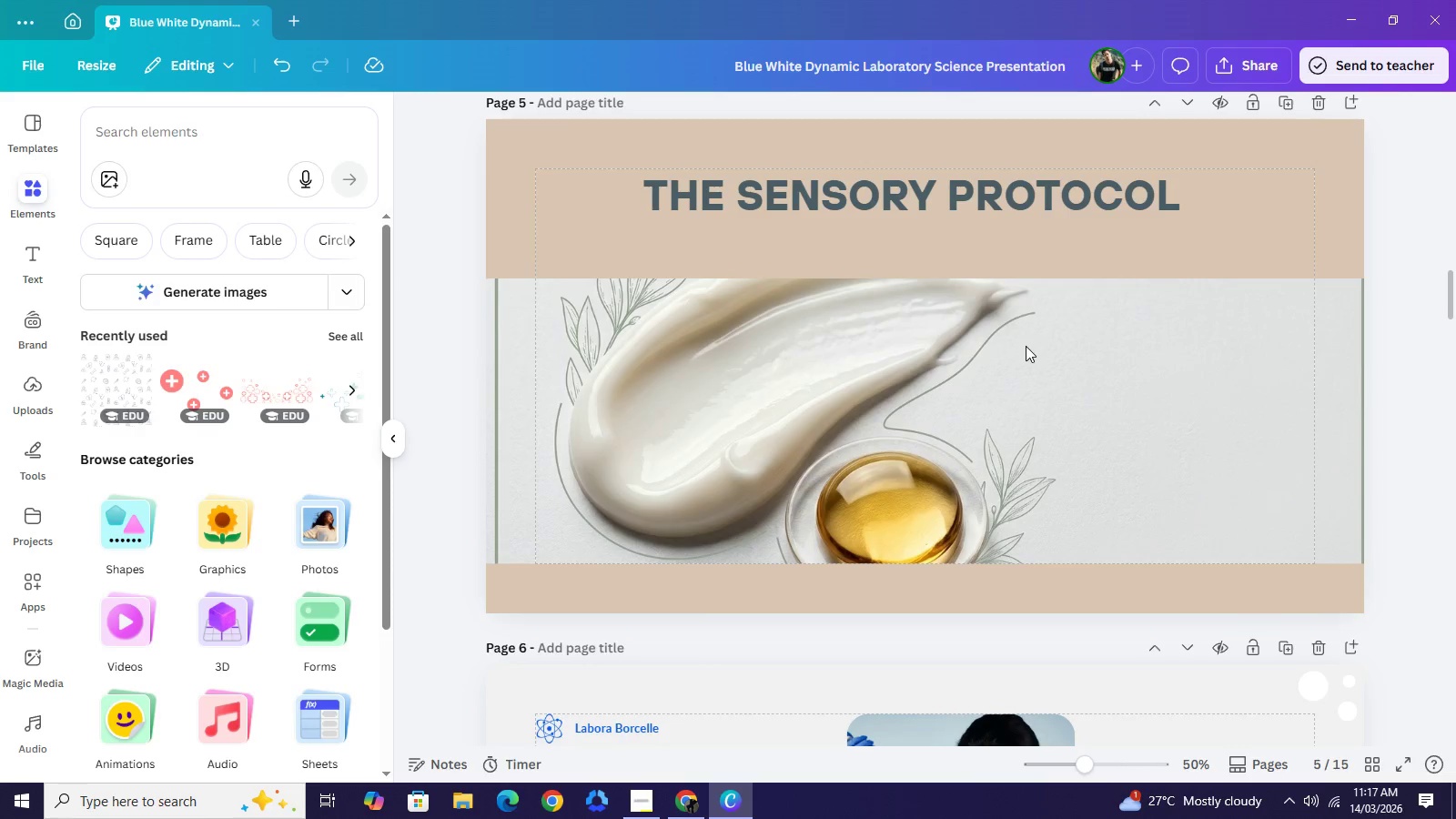 
left_click([1026, 346])
 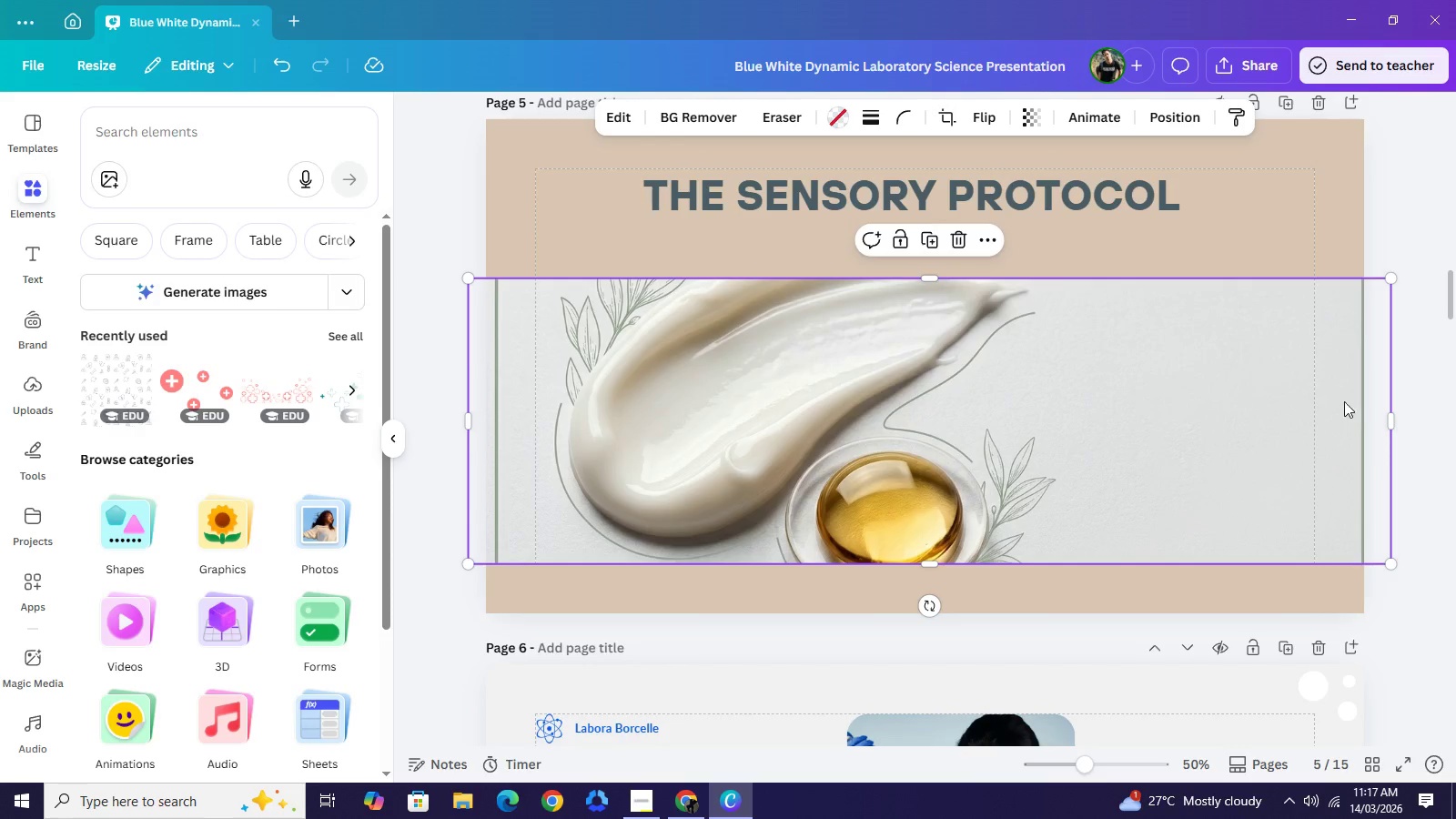 
wait(5.88)
 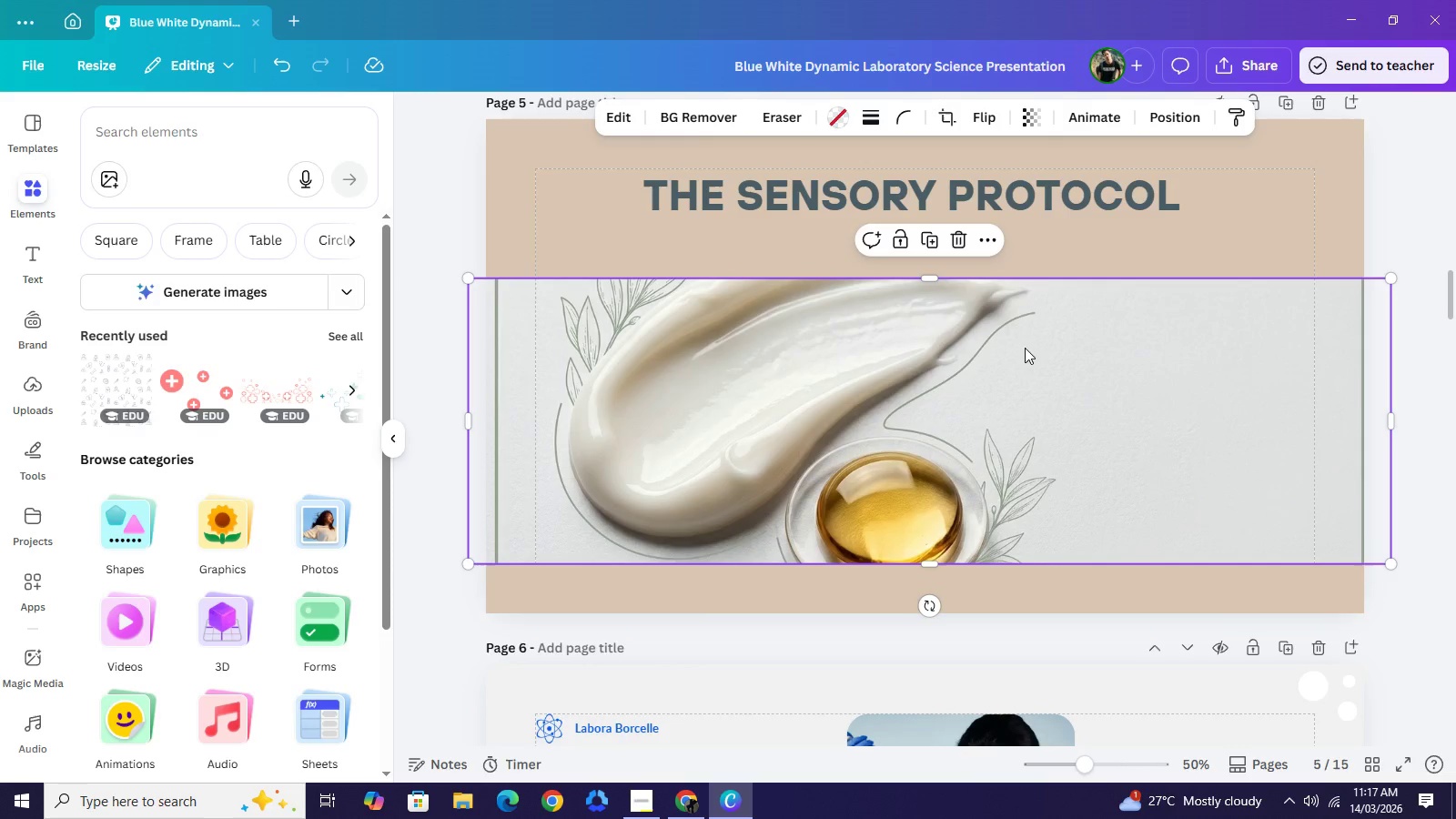 
left_click_drag(start_coordinate=[1391, 421], to_coordinate=[935, 432])
 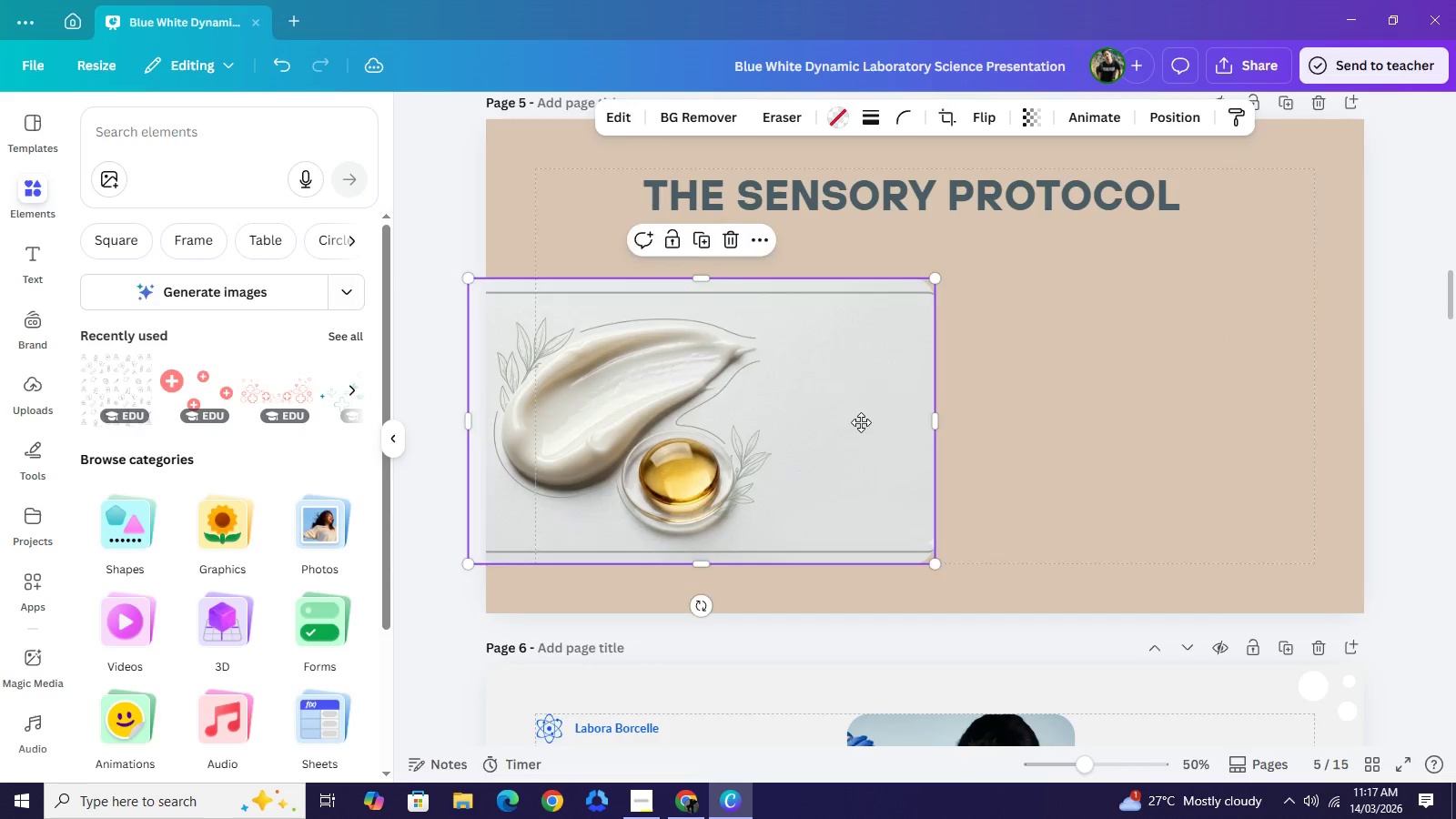 
left_click_drag(start_coordinate=[810, 424], to_coordinate=[876, 422])
 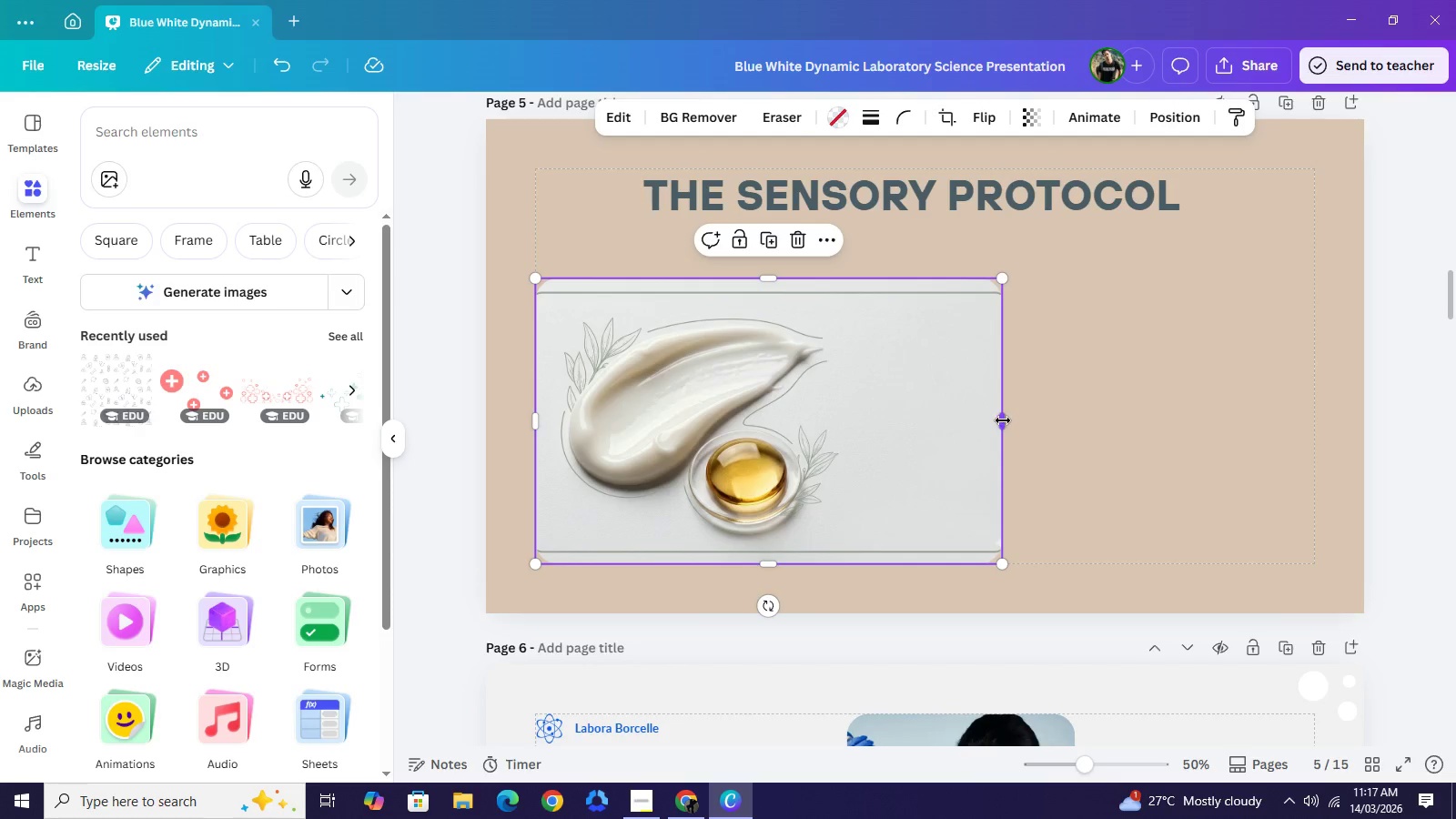 
left_click_drag(start_coordinate=[1006, 420], to_coordinate=[1042, 411])
 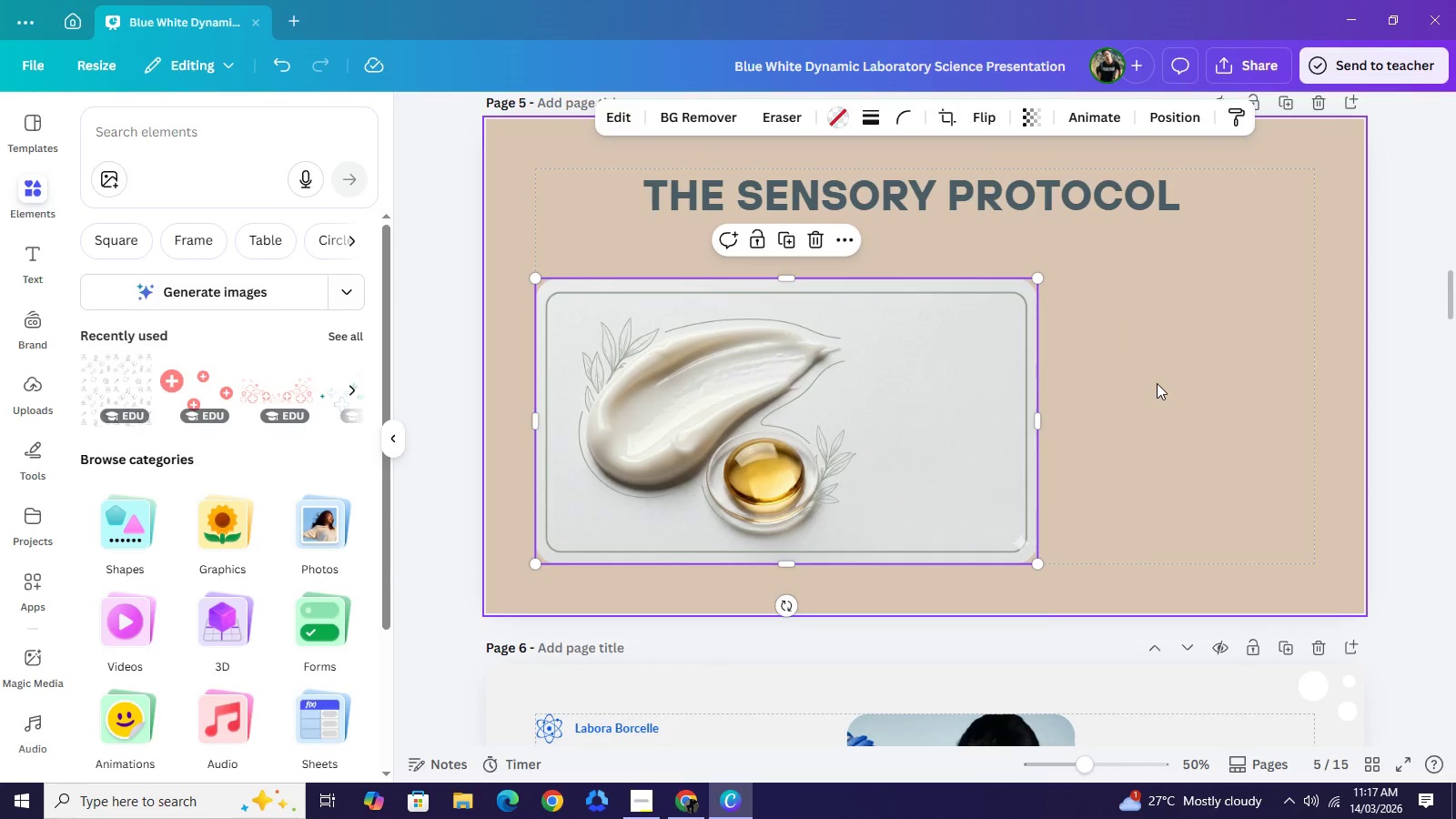 
left_click([1157, 383])
 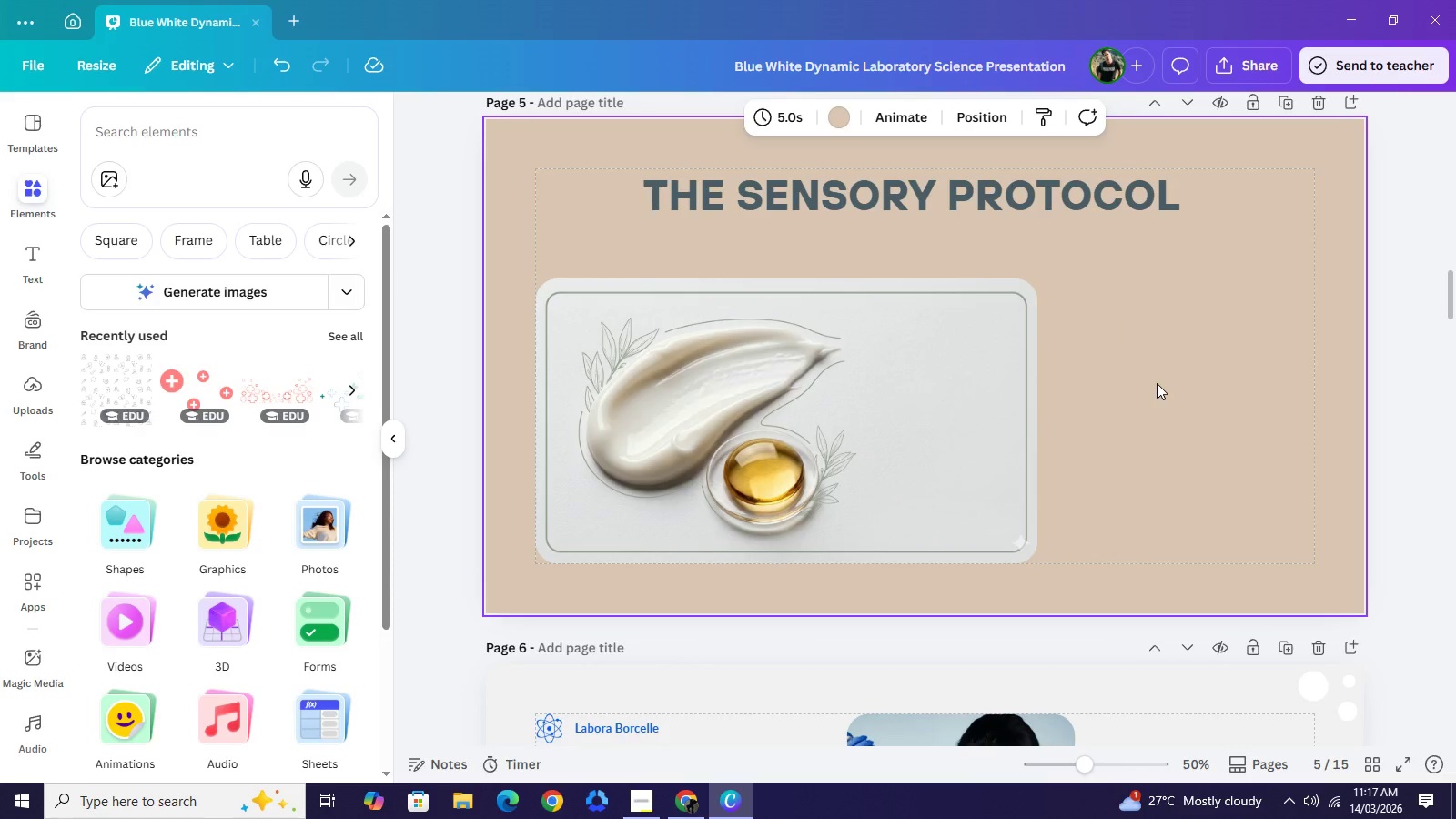 
left_click([1157, 383])
 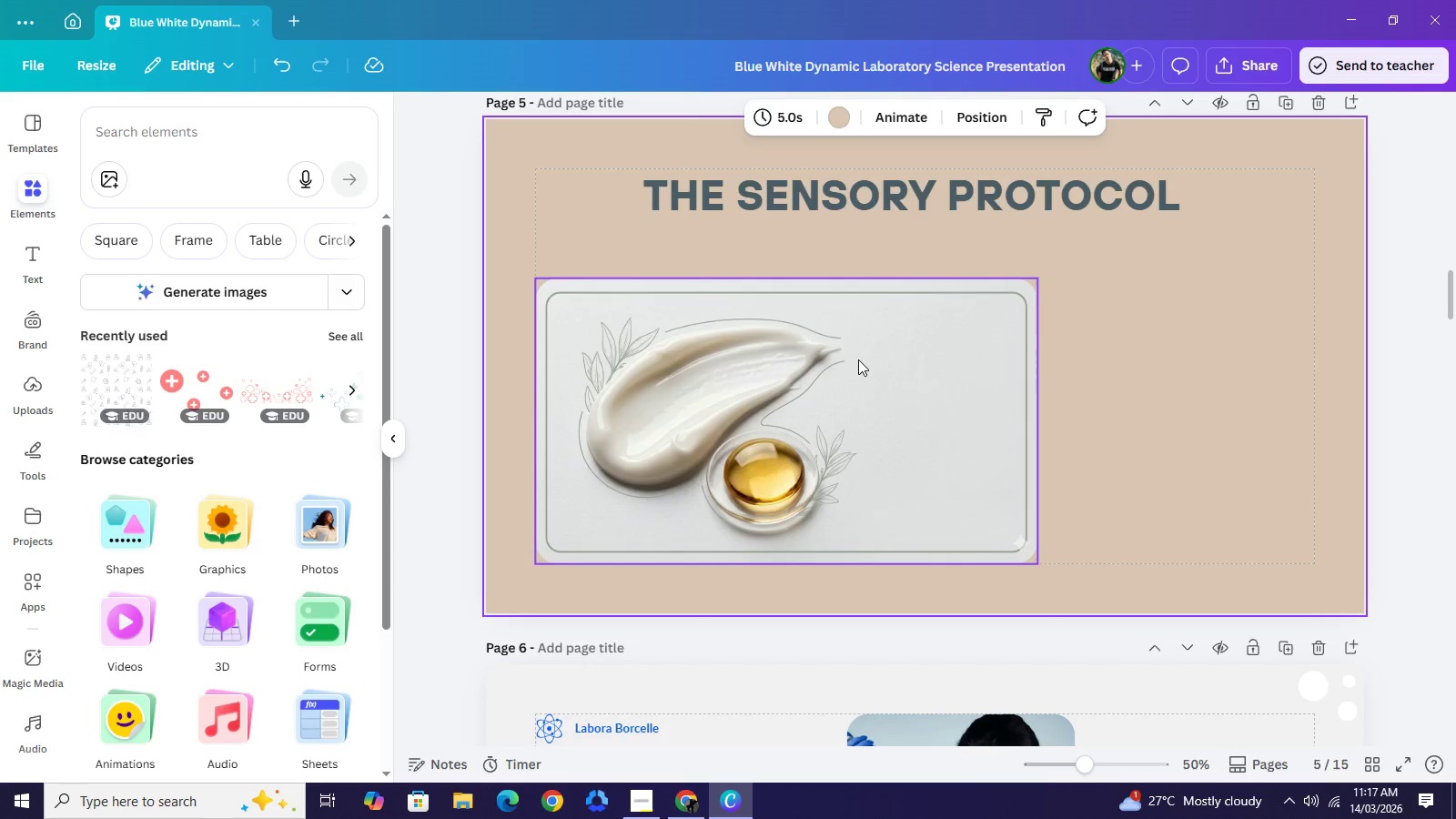 
left_click_drag(start_coordinate=[855, 356], to_coordinate=[854, 249])
 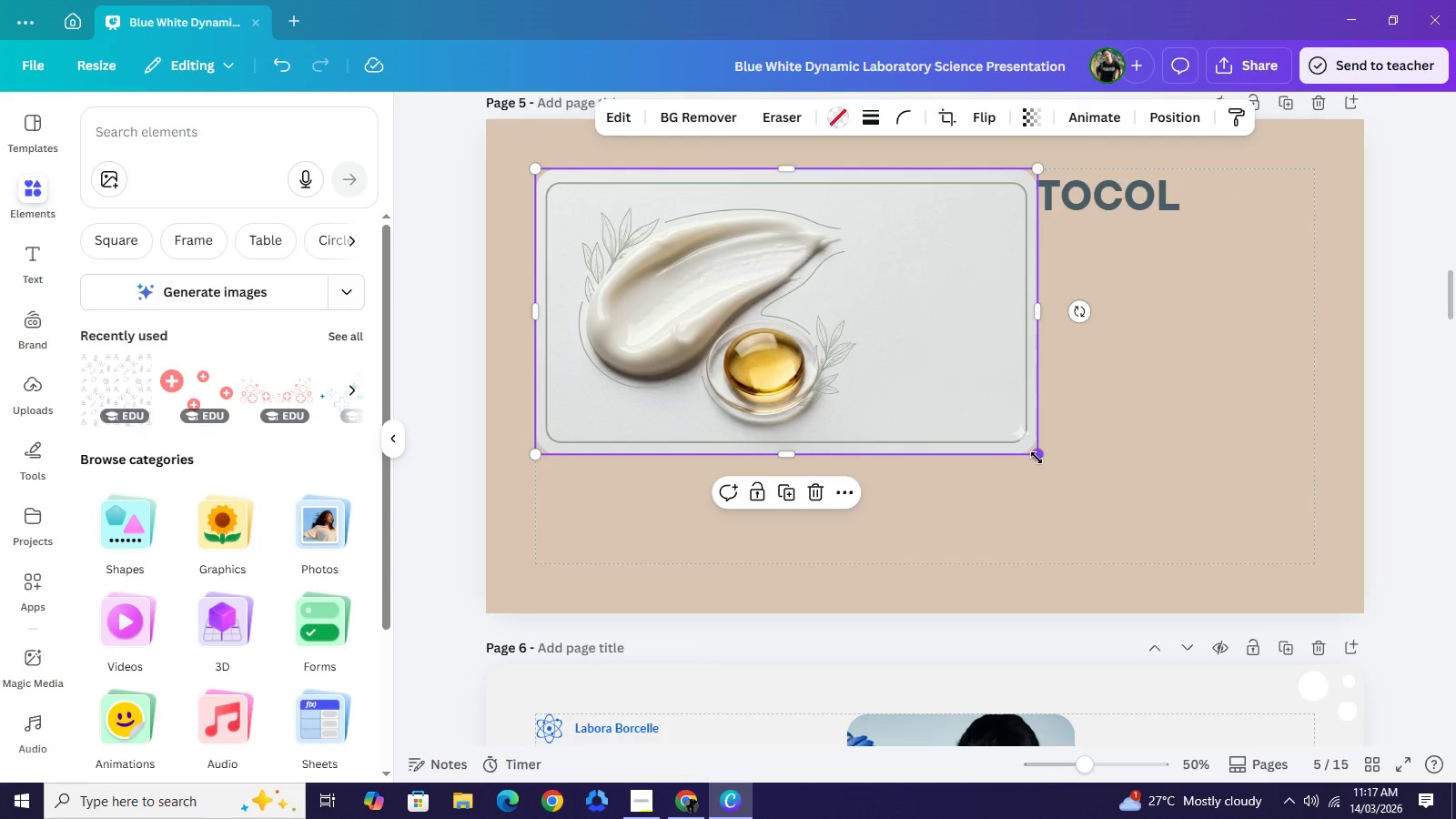 
left_click_drag(start_coordinate=[1036, 458], to_coordinate=[1215, 588])
 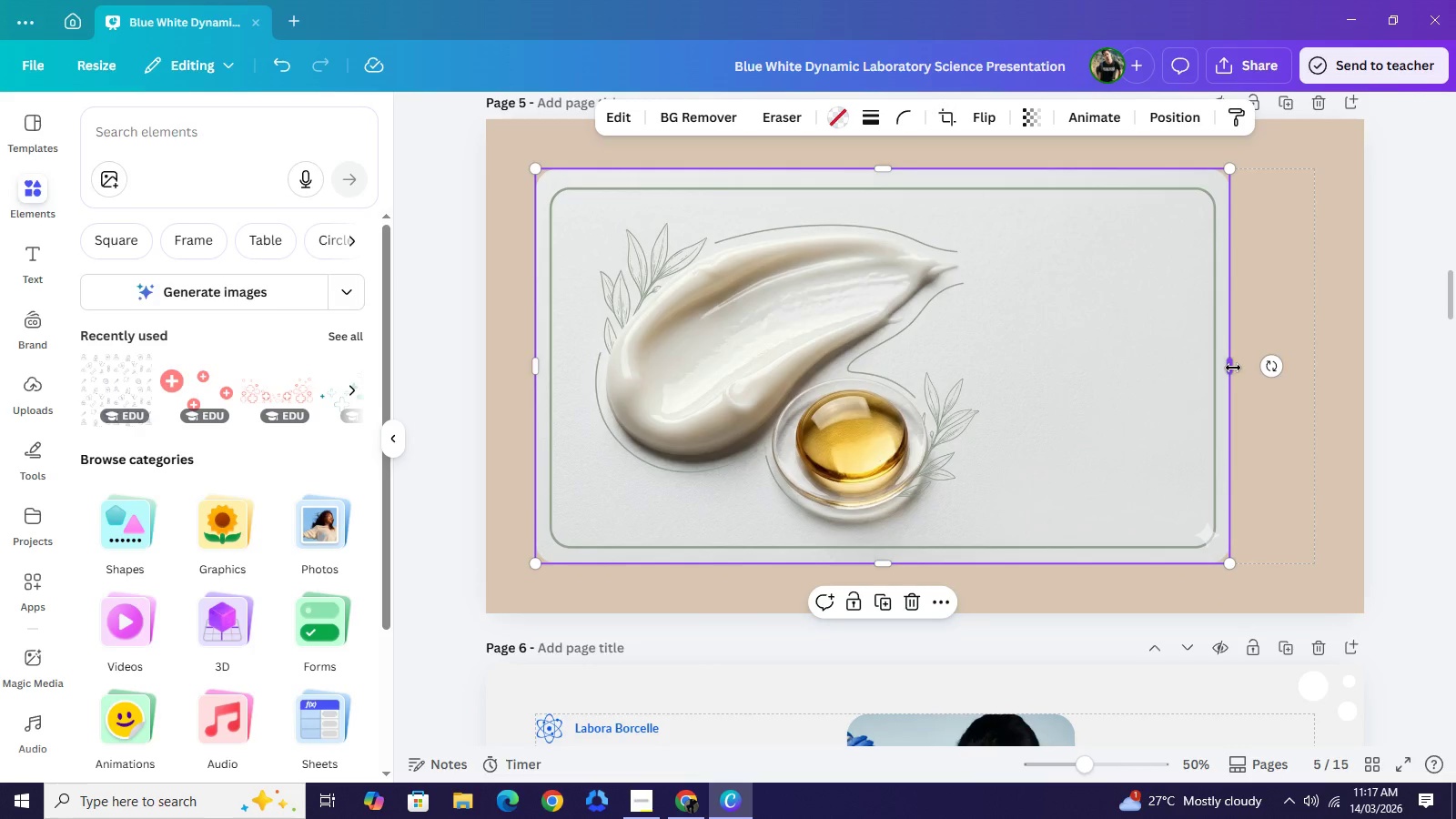 
left_click_drag(start_coordinate=[1233, 368], to_coordinate=[1320, 388])
 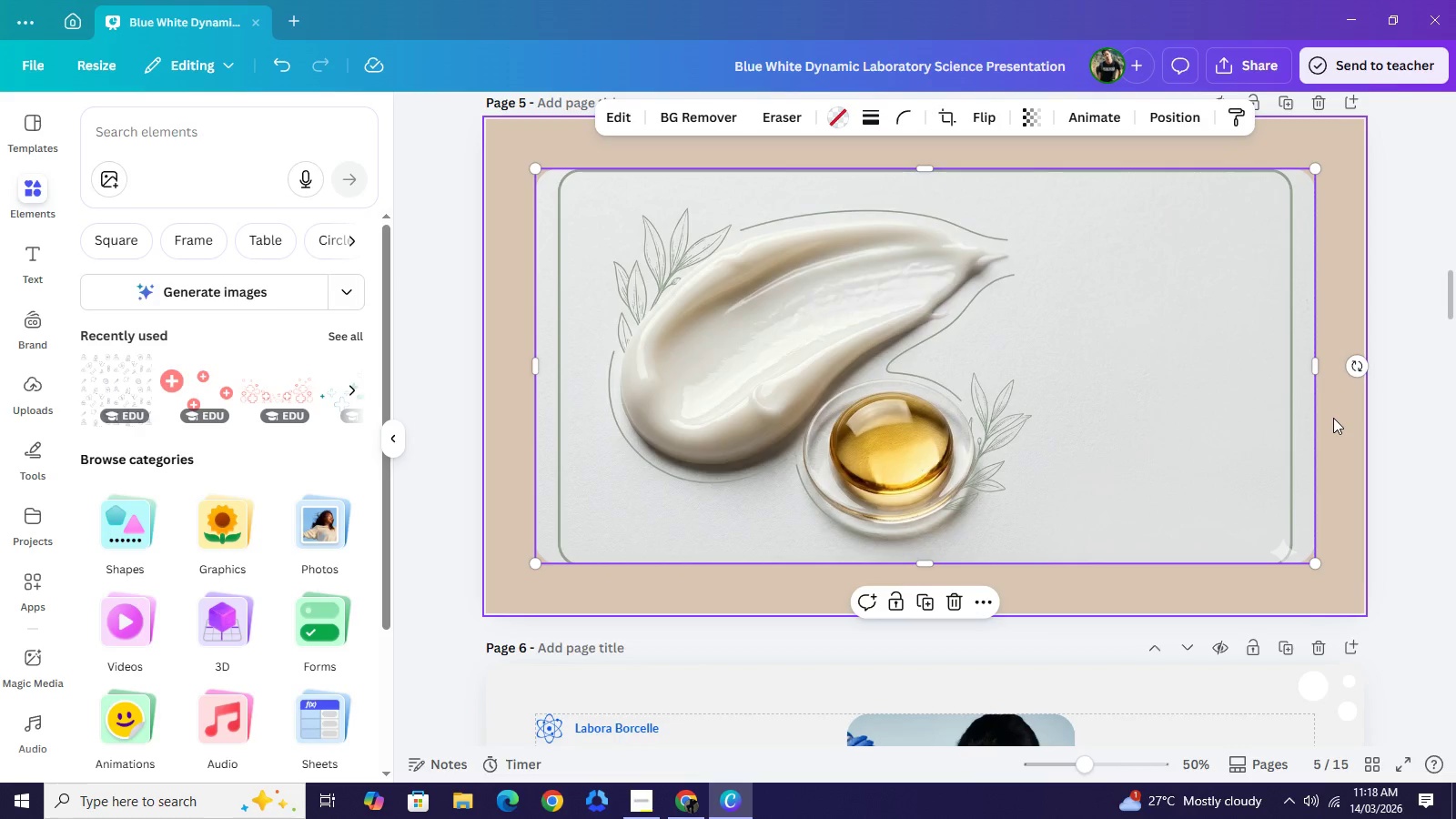 
left_click([1333, 418])
 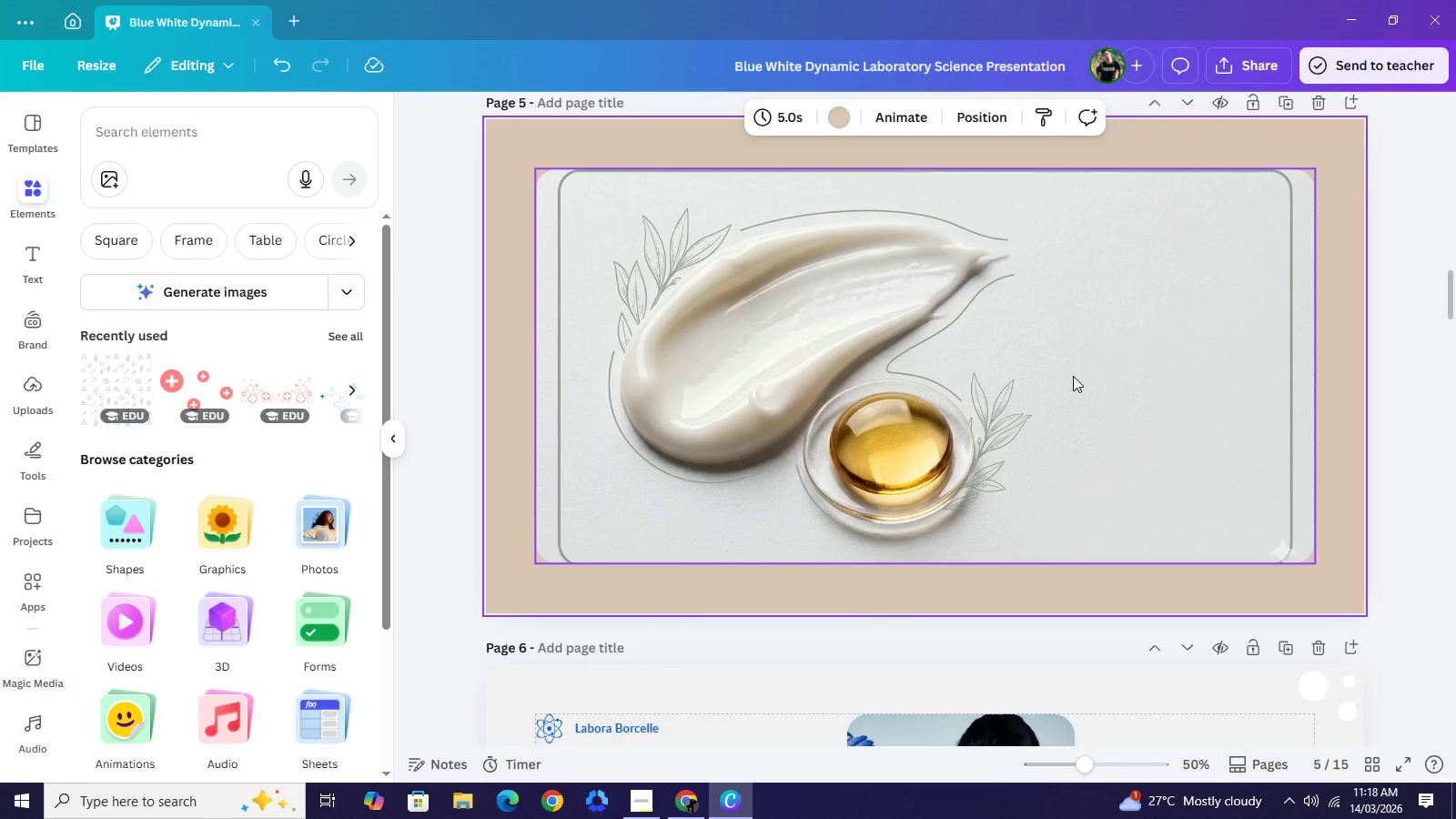 
left_click([1073, 376])
 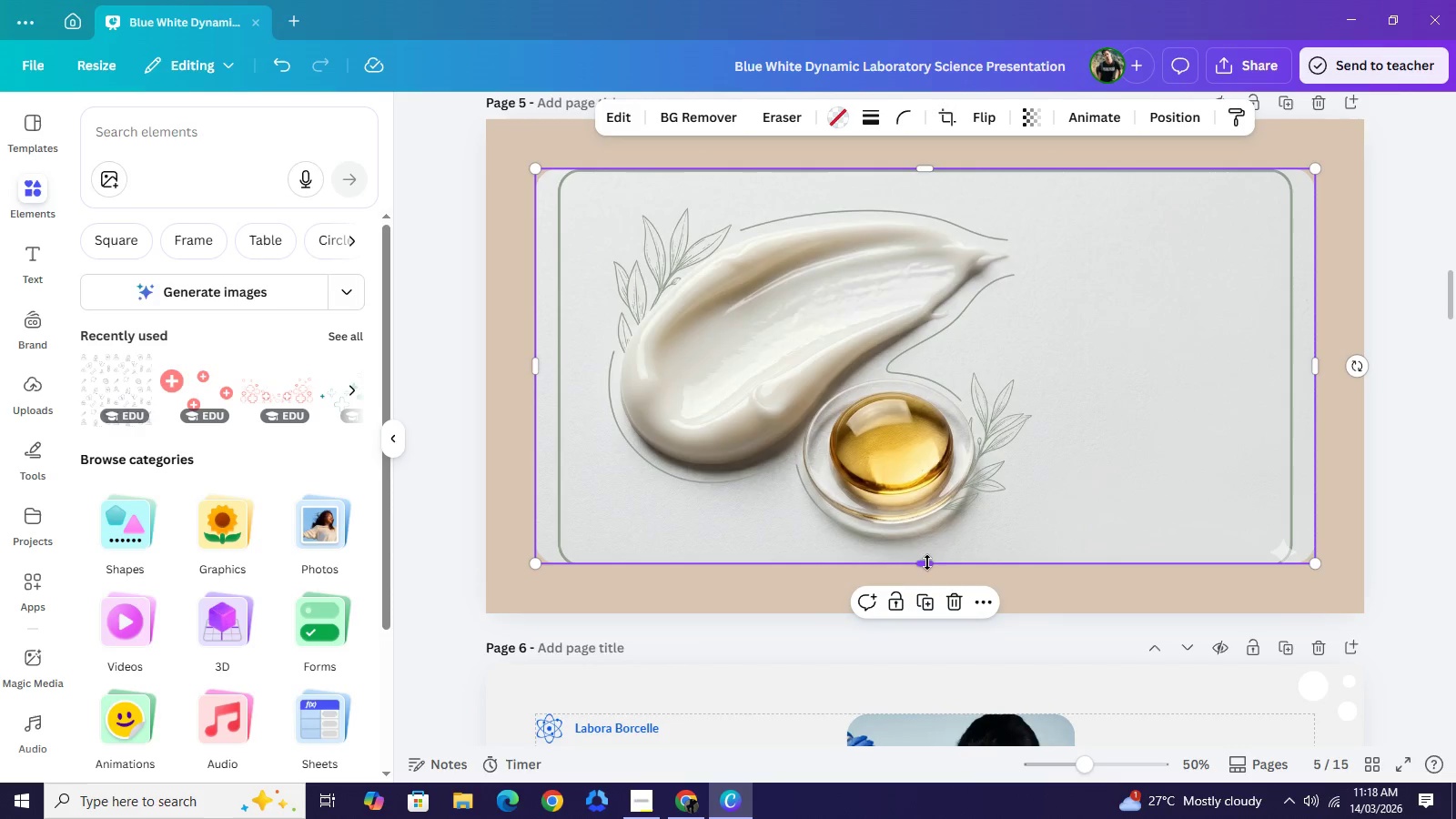 
left_click_drag(start_coordinate=[927, 562], to_coordinate=[931, 597])
 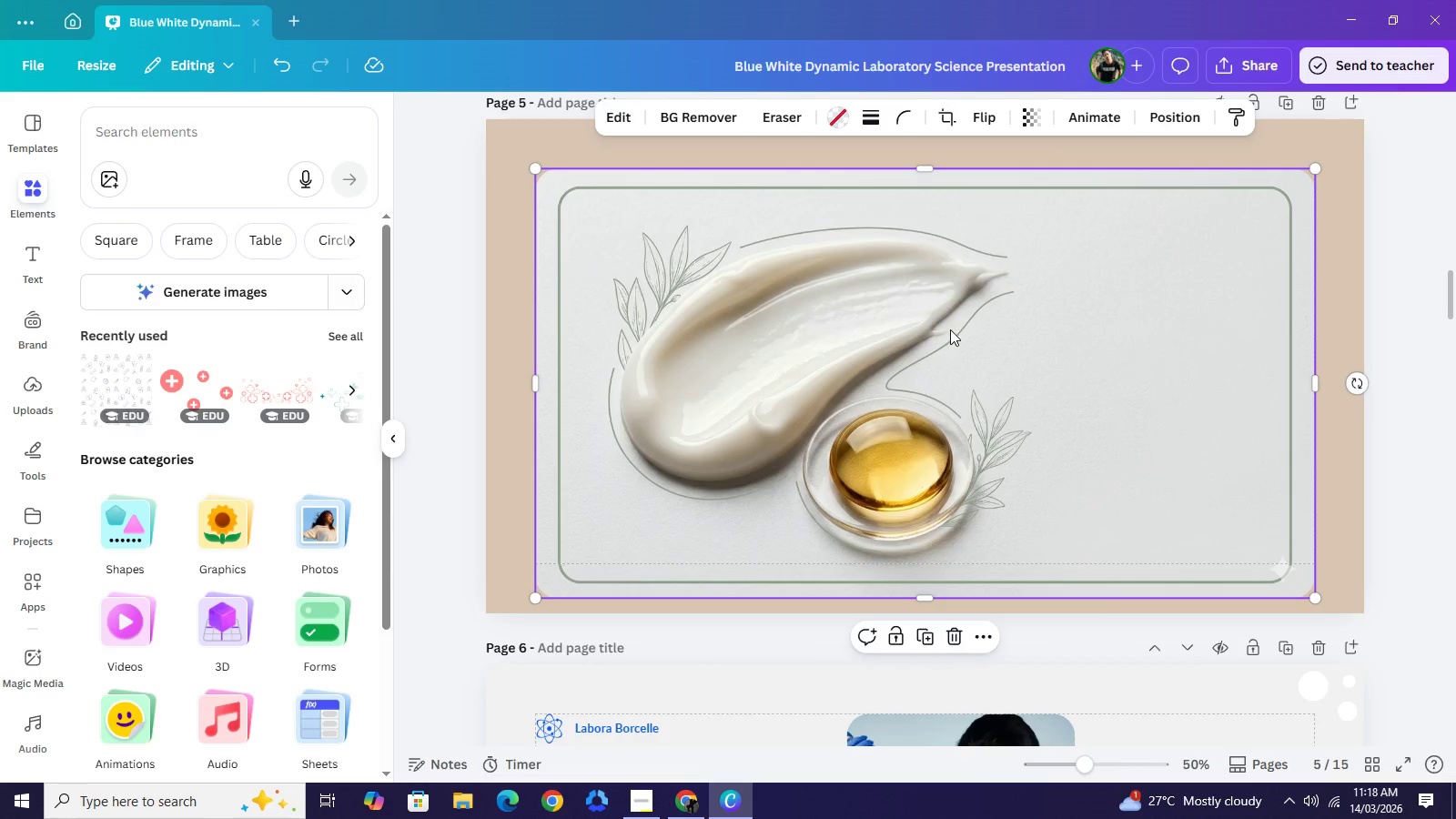 
left_click_drag(start_coordinate=[950, 329], to_coordinate=[950, 403])
 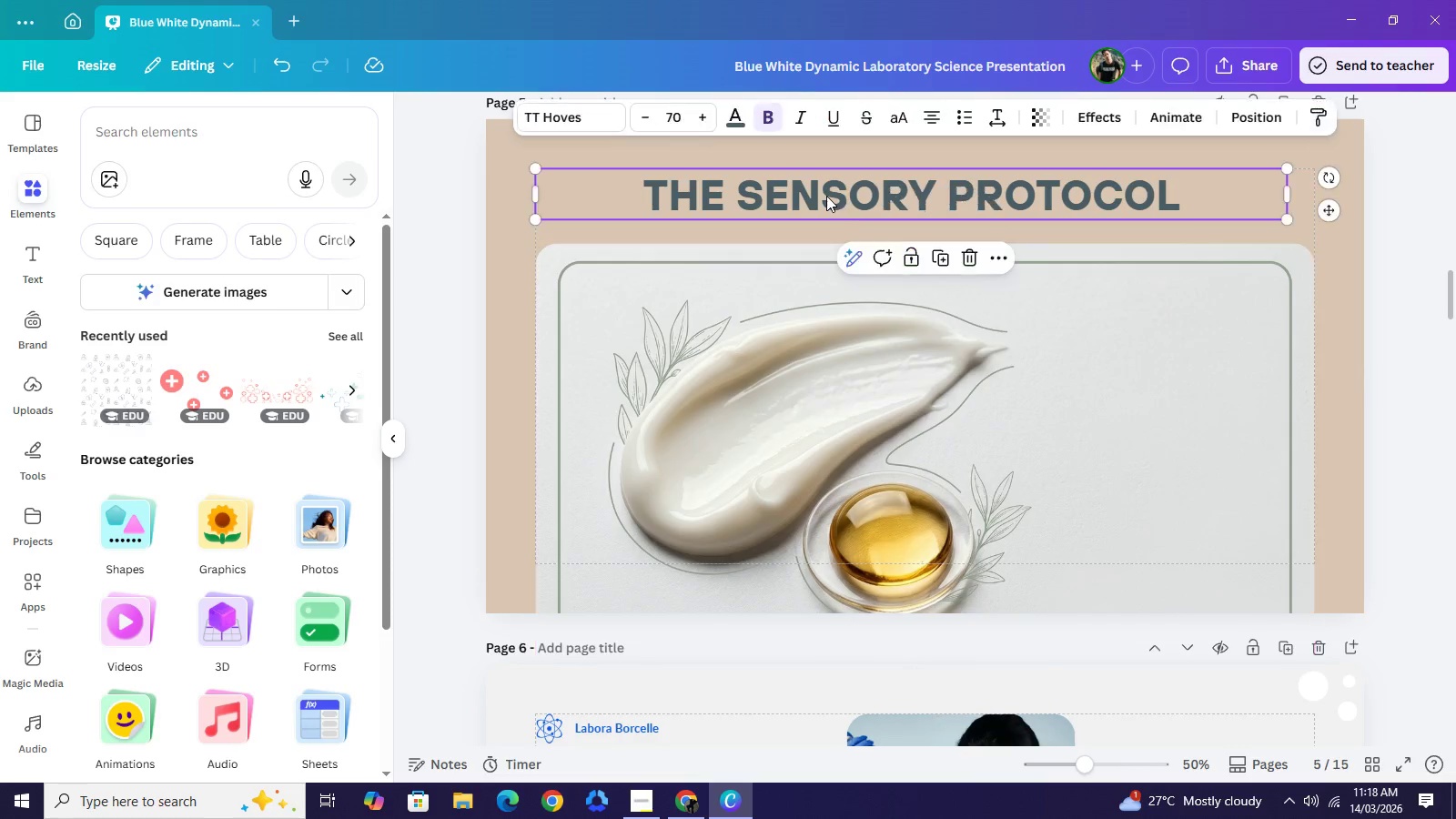 
left_click([826, 196])
 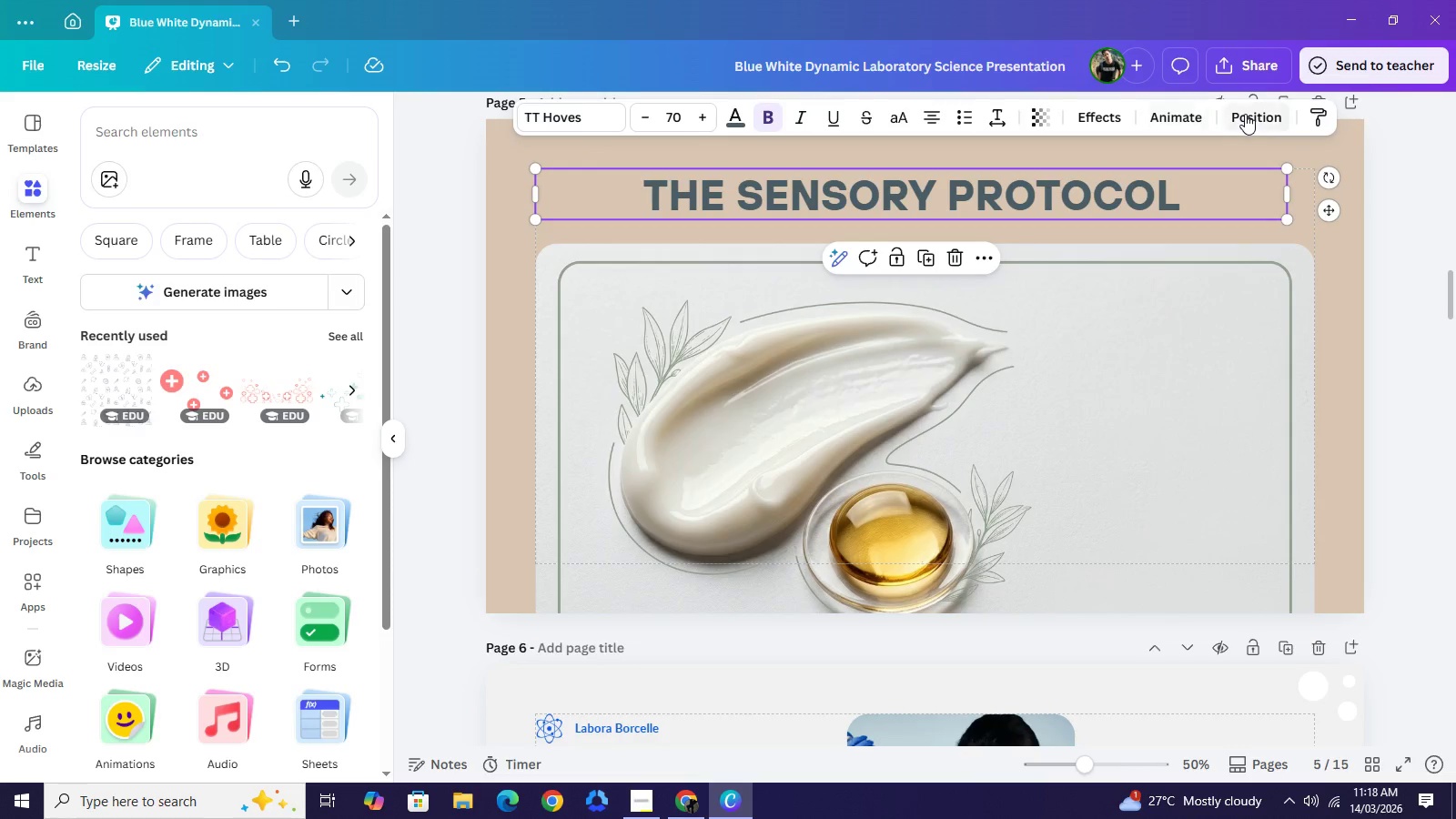 
left_click([1245, 114])
 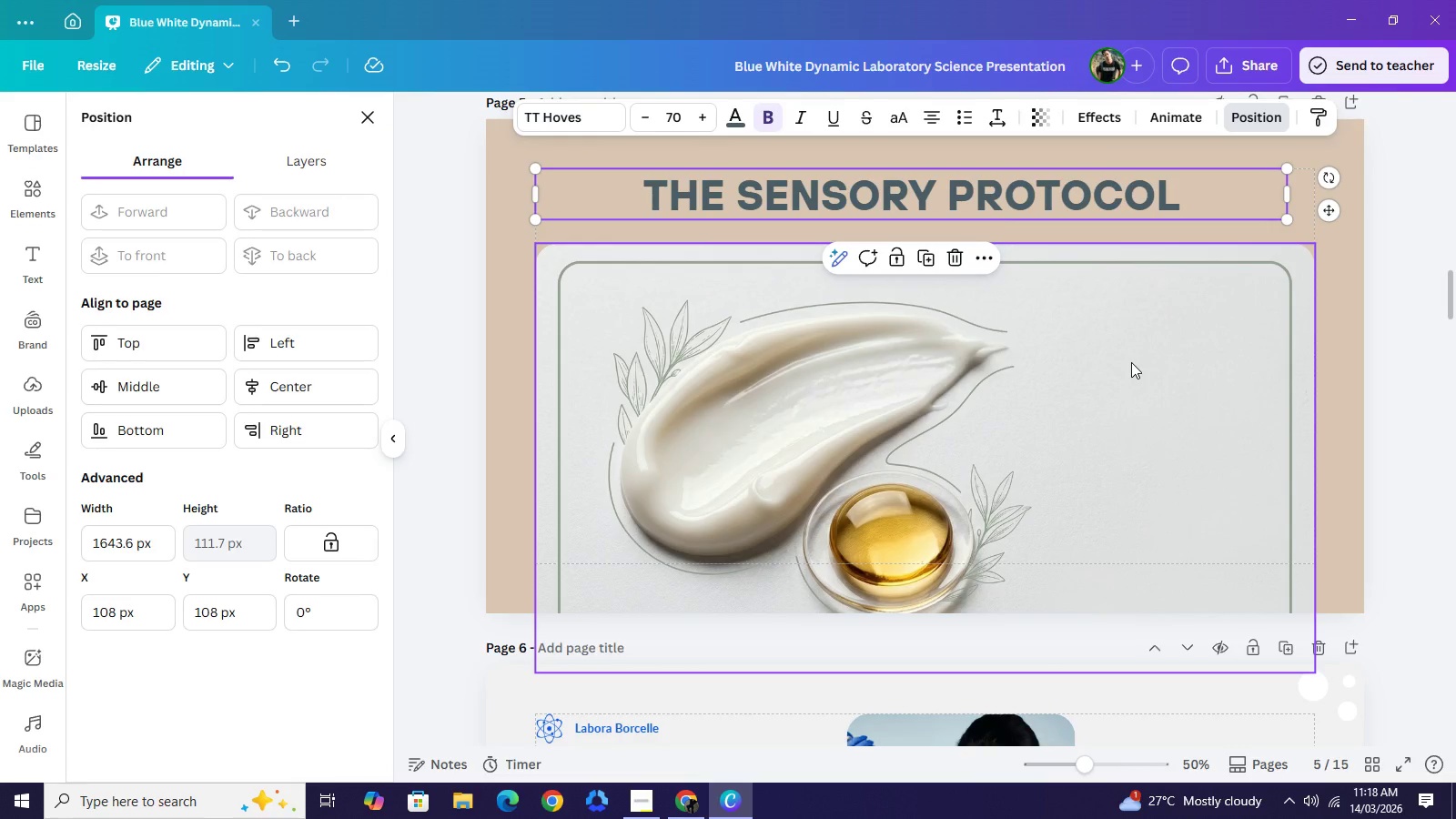 
left_click([1131, 362])
 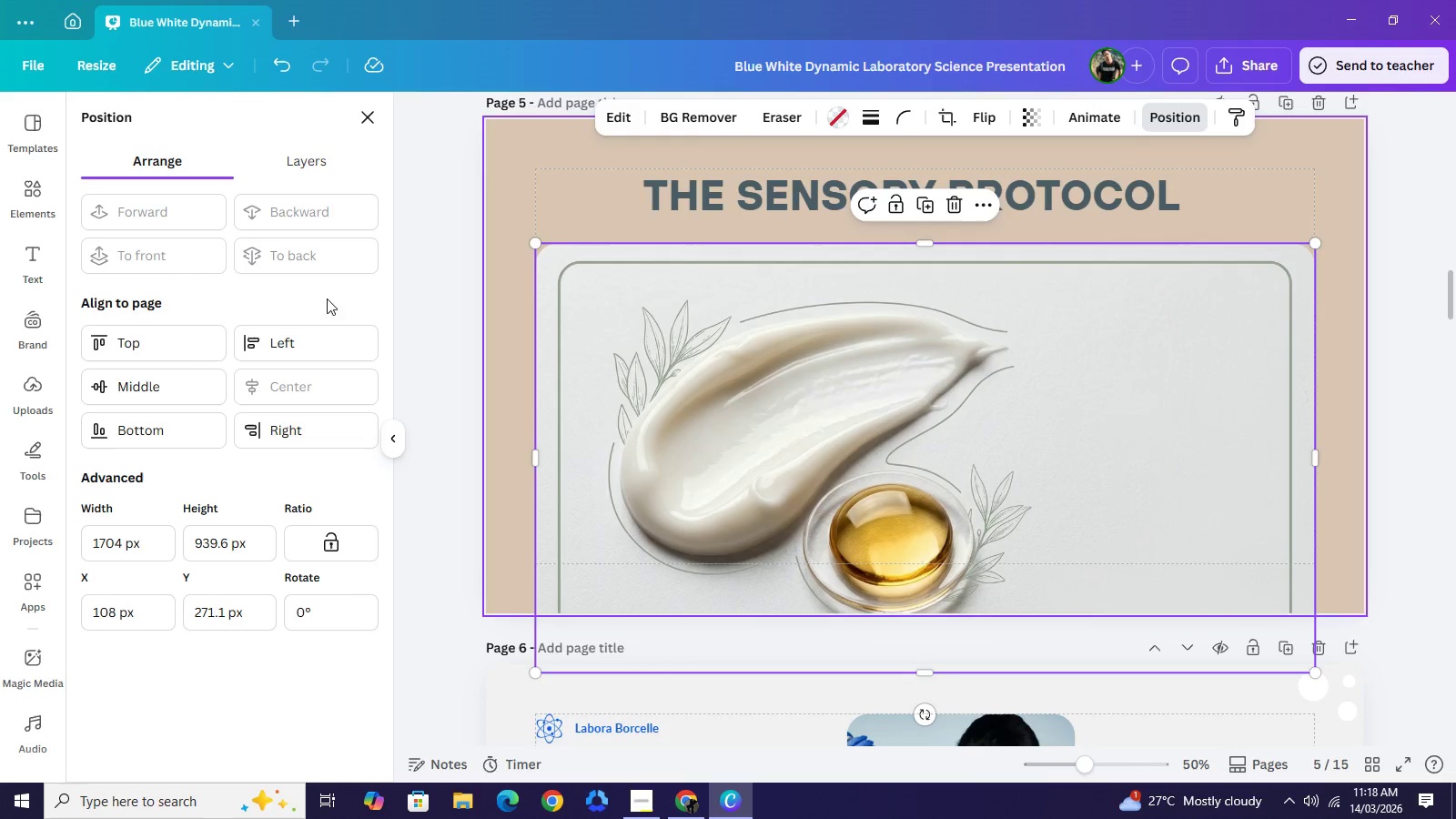 
left_click([792, 435])
 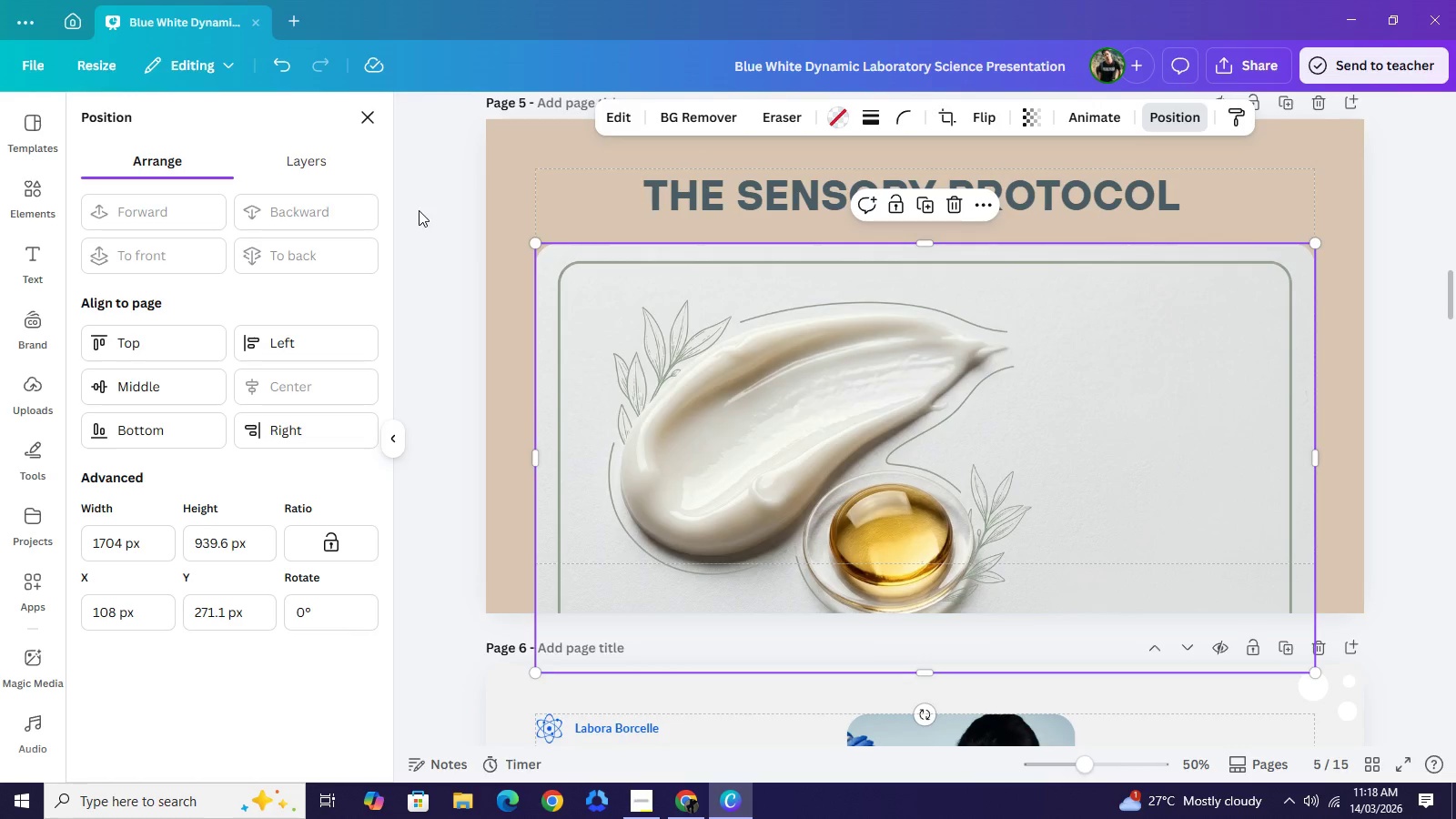 
left_click([419, 210])
 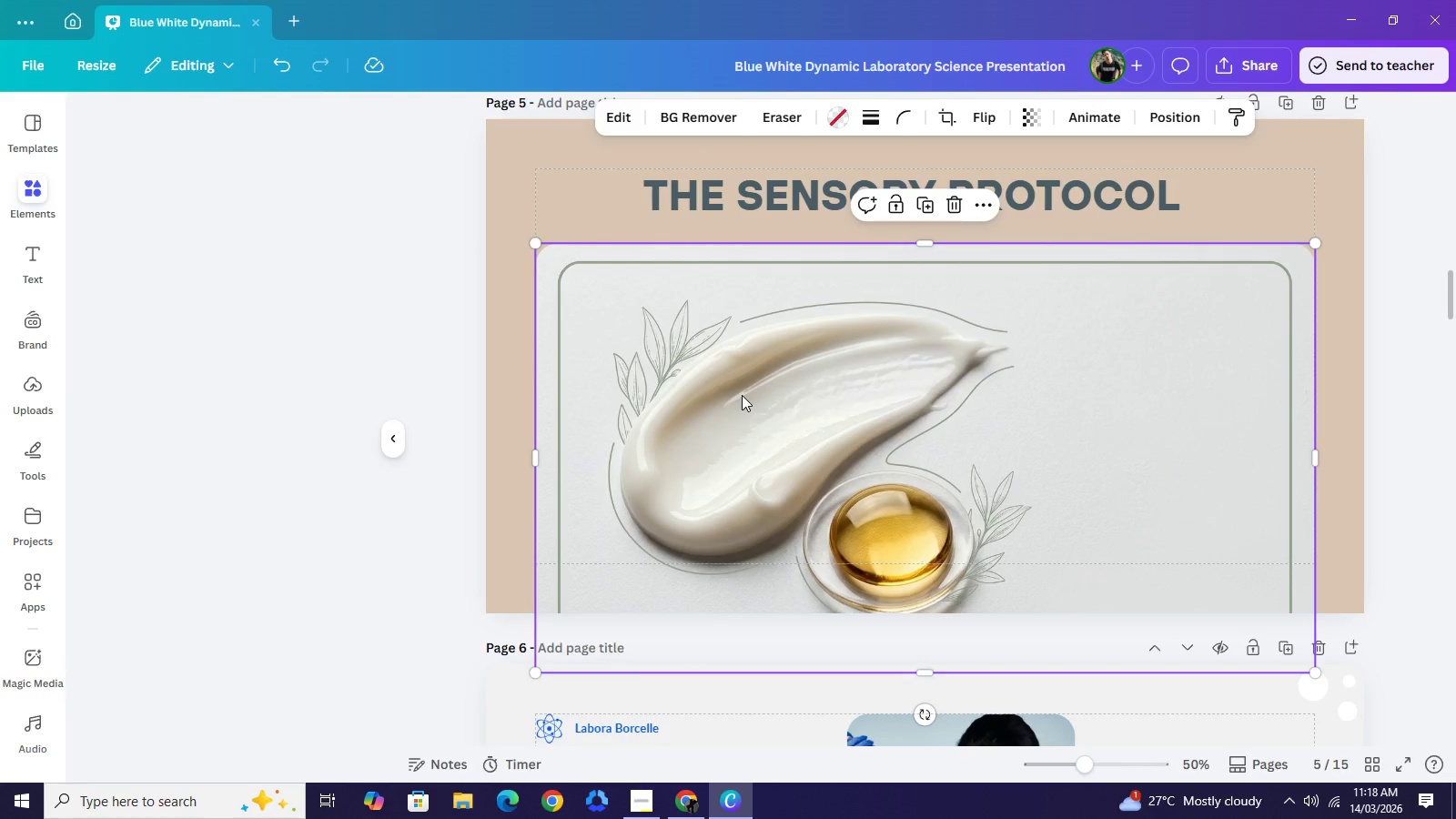 
left_click([742, 395])
 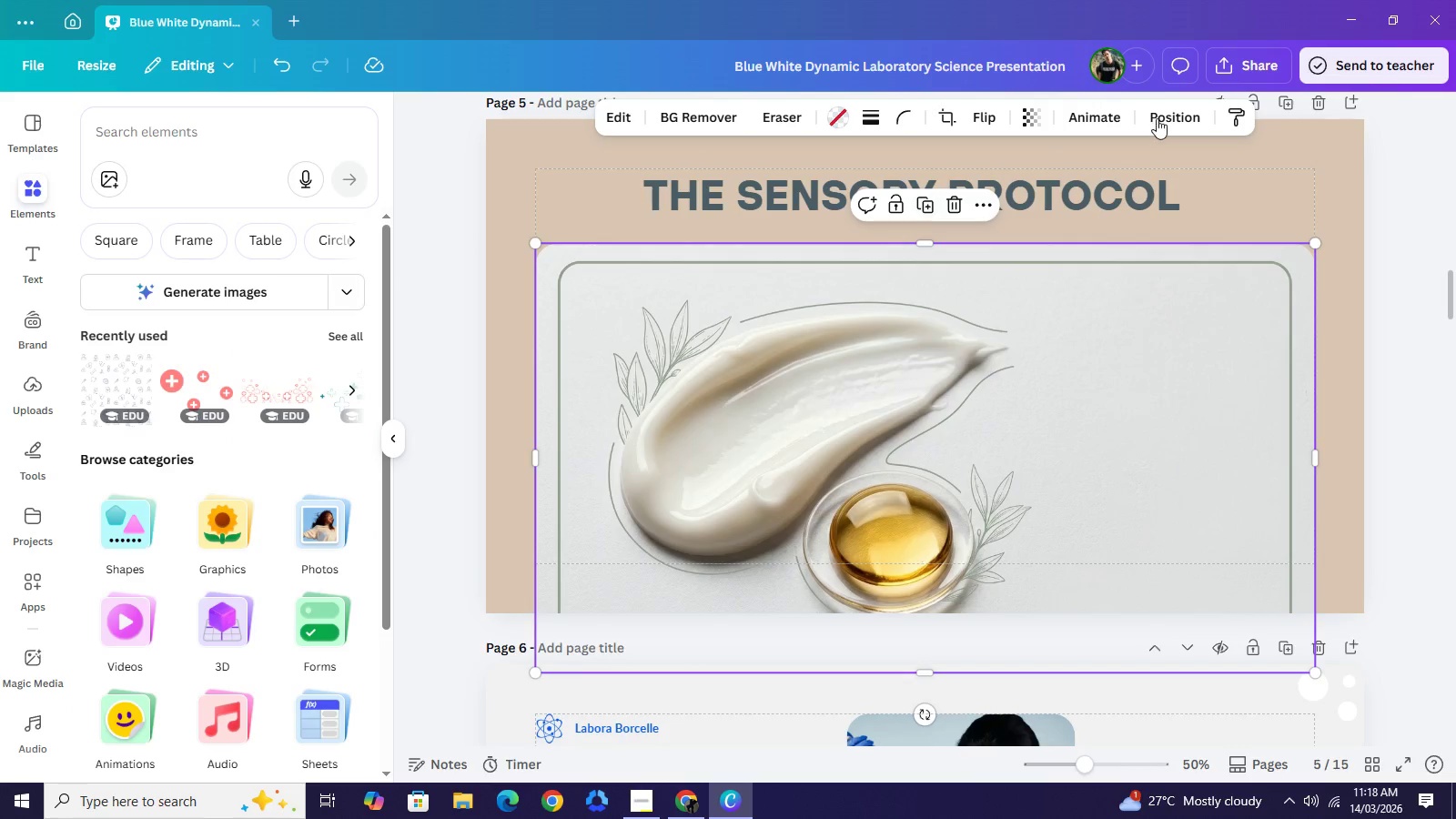 
left_click([1158, 118])
 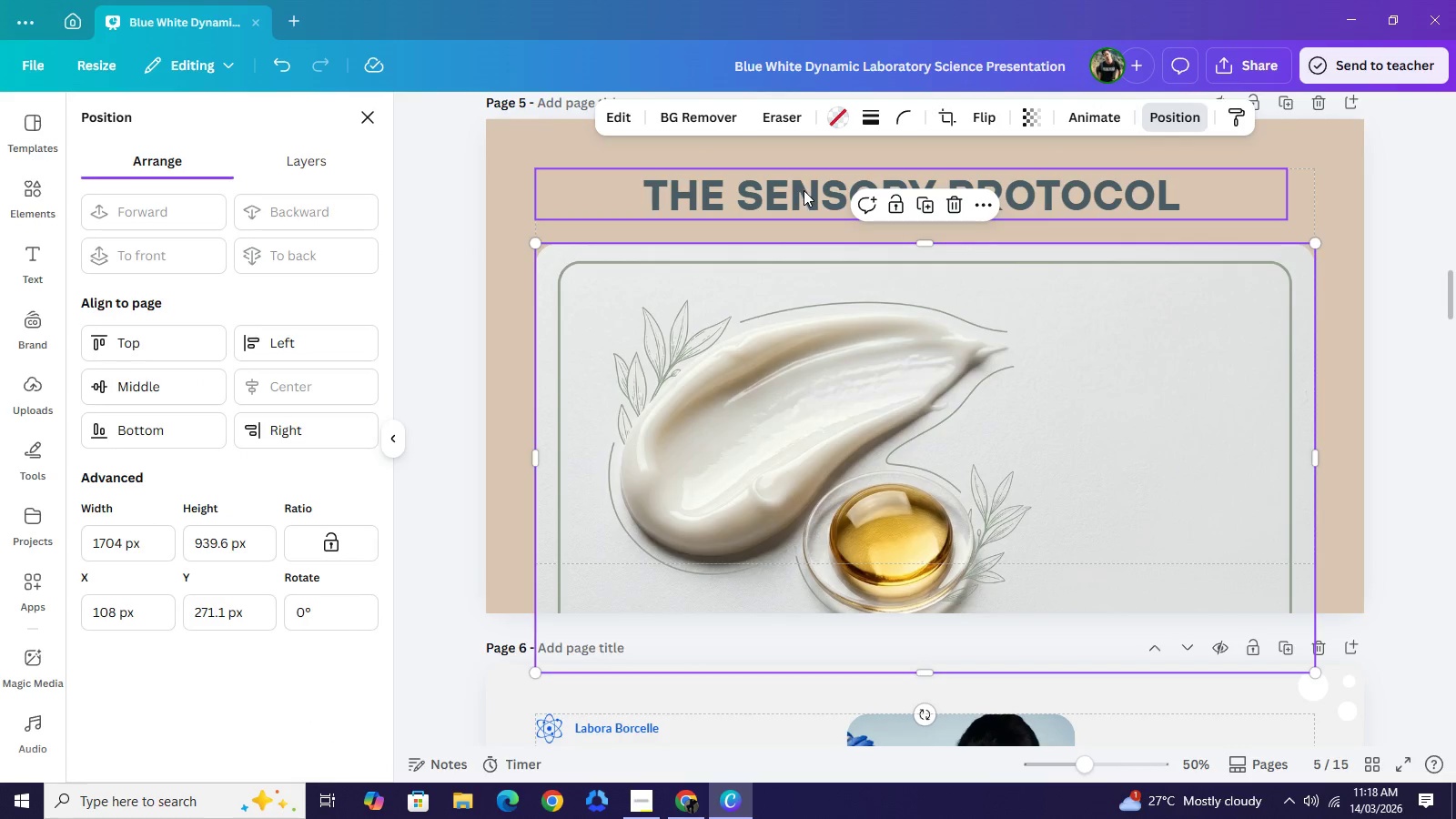 
left_click_drag(start_coordinate=[804, 190], to_coordinate=[956, 210])
 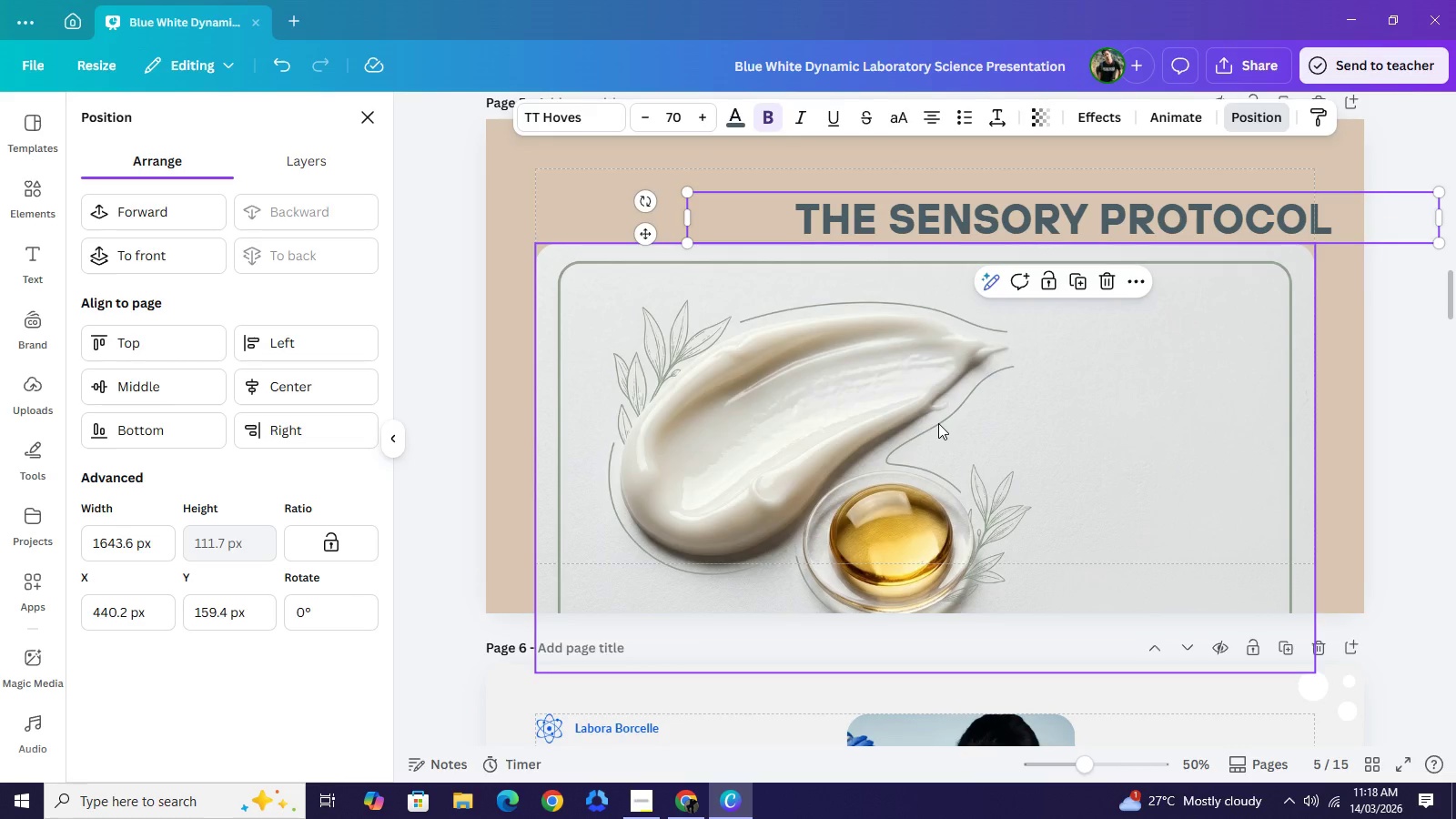 
left_click_drag(start_coordinate=[938, 423], to_coordinate=[936, 329])
 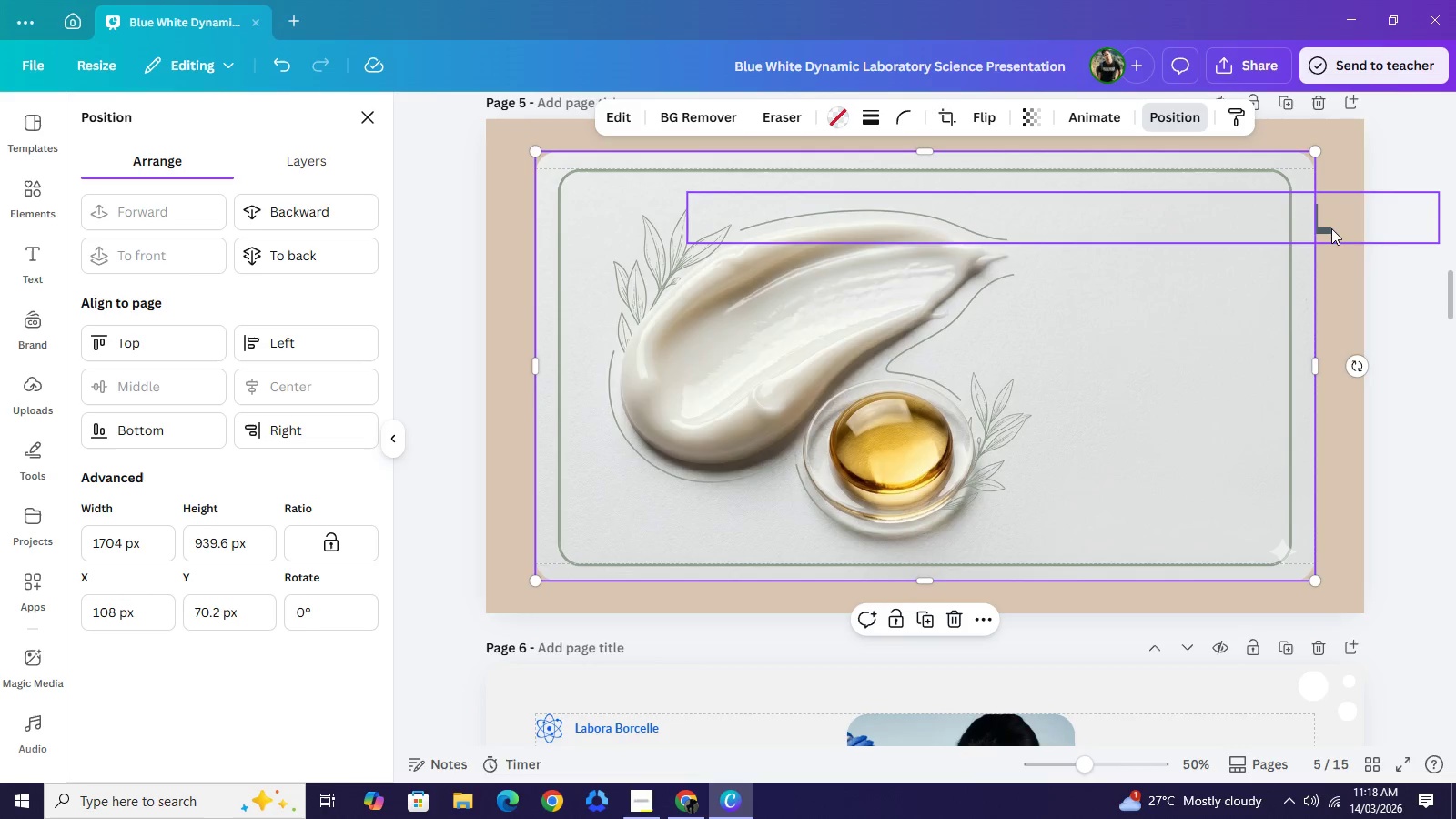 
left_click([1331, 228])
 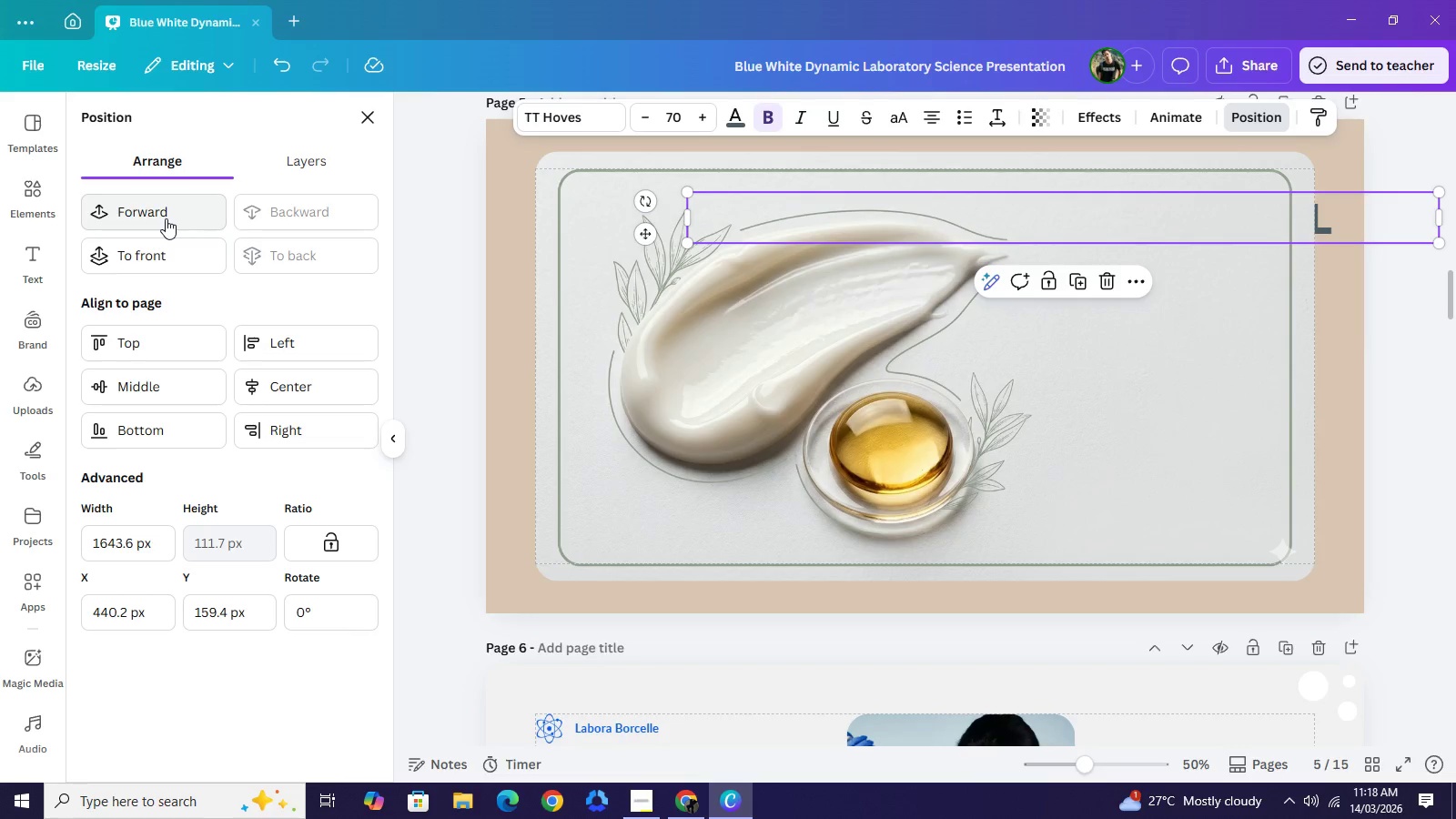 
double_click([166, 218])
 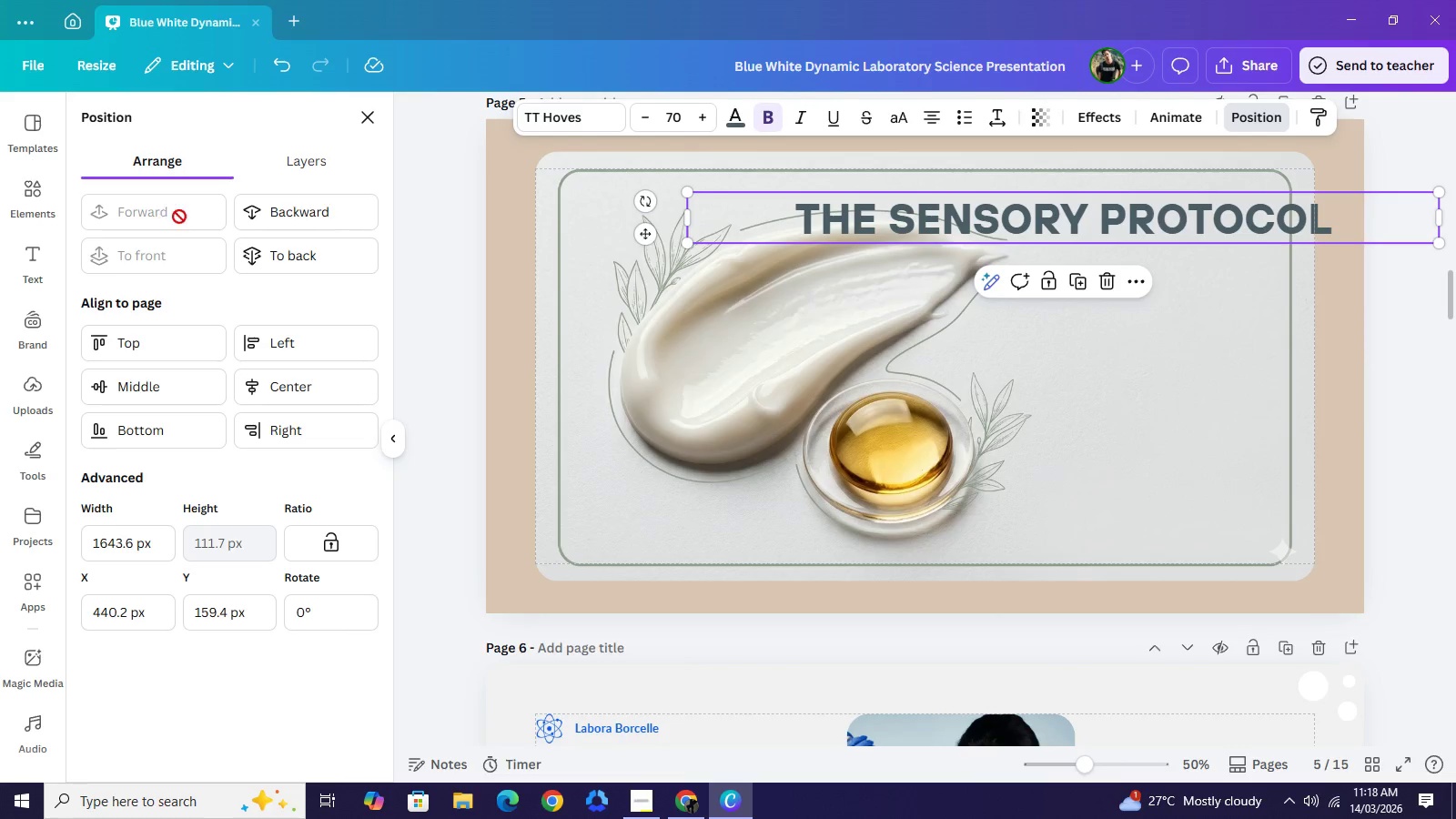 
triple_click([166, 218])
 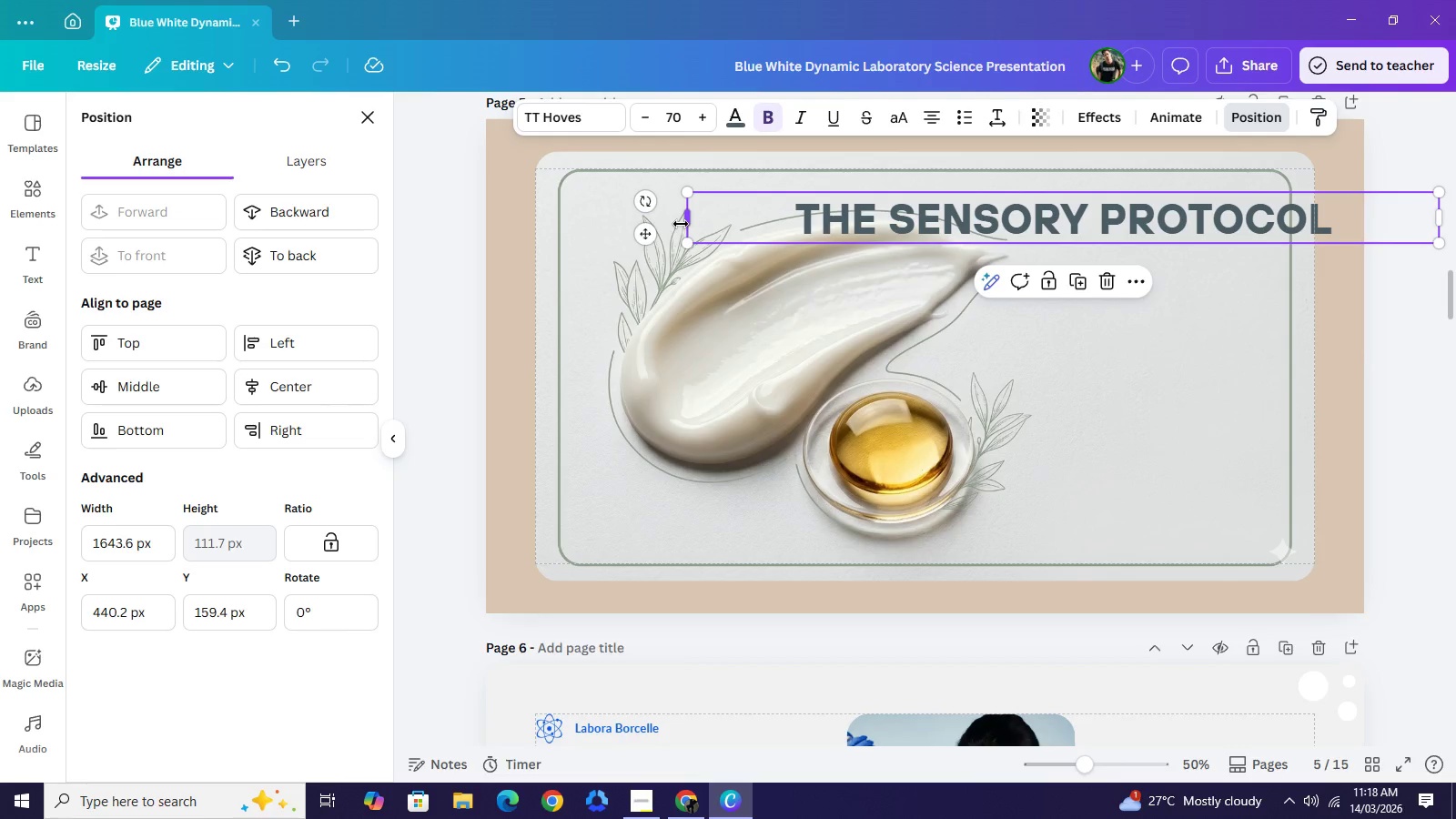 
left_click_drag(start_coordinate=[681, 224], to_coordinate=[1024, 233])
 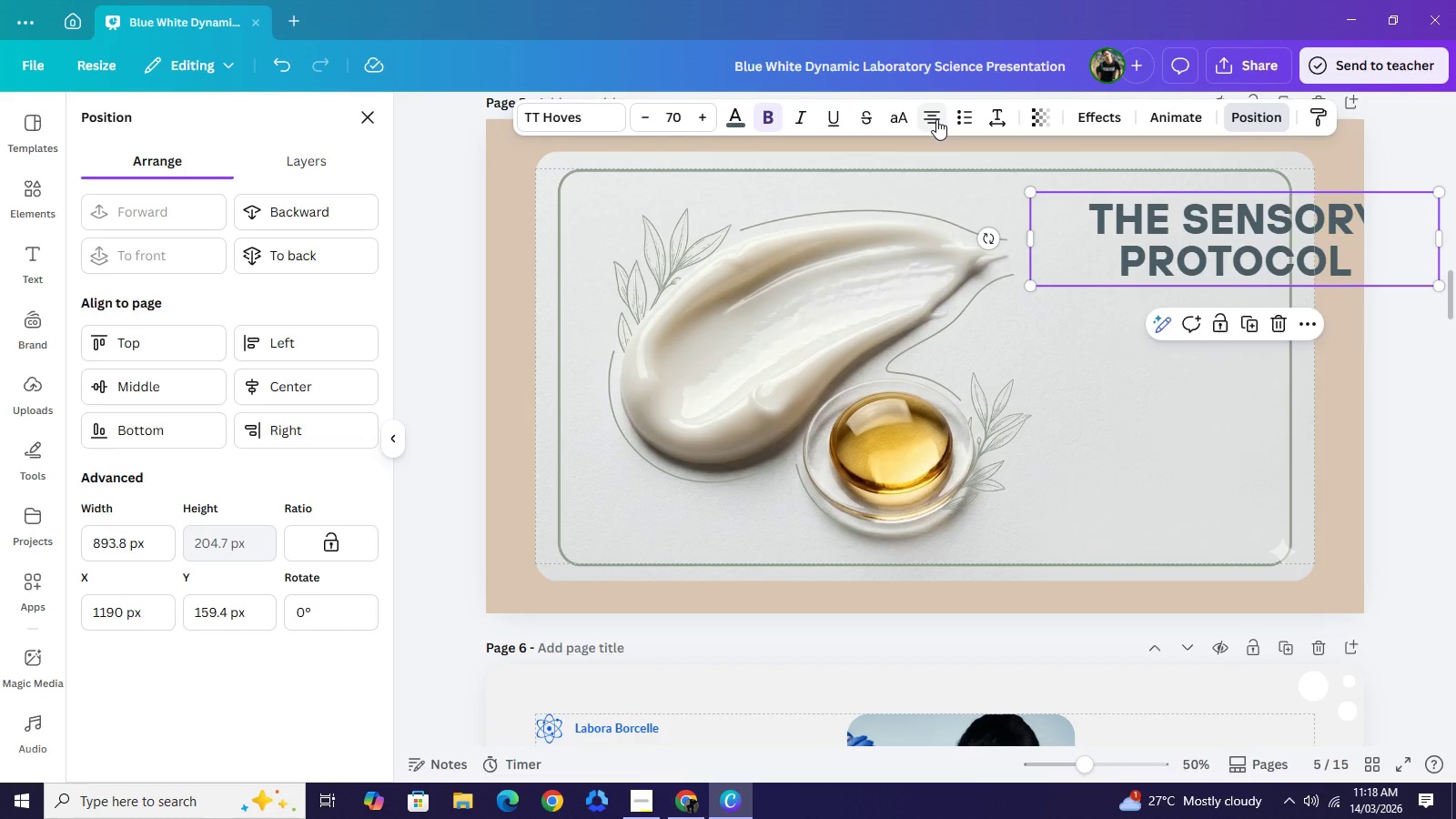 
left_click([936, 119])
 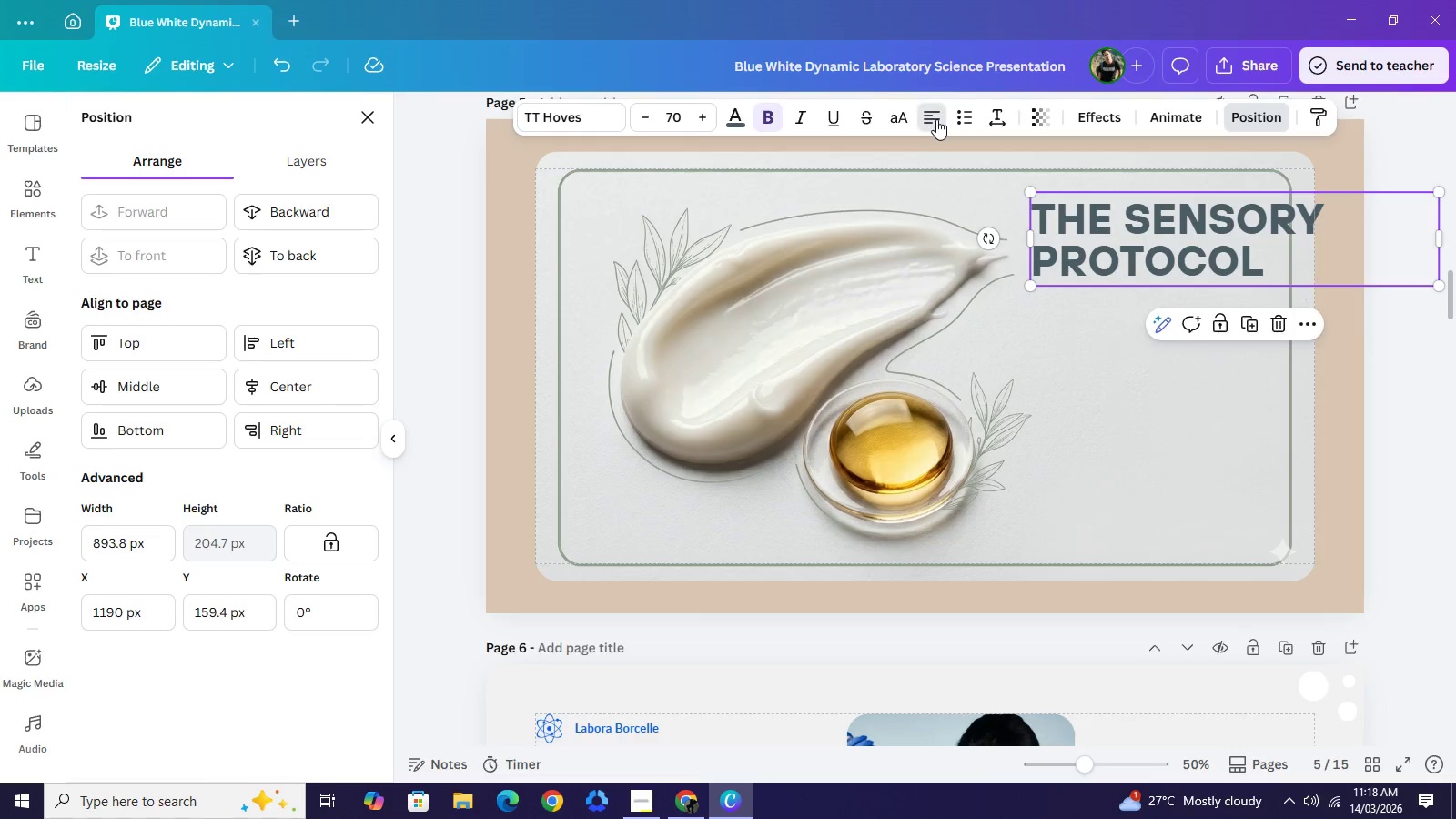 
left_click([936, 119])
 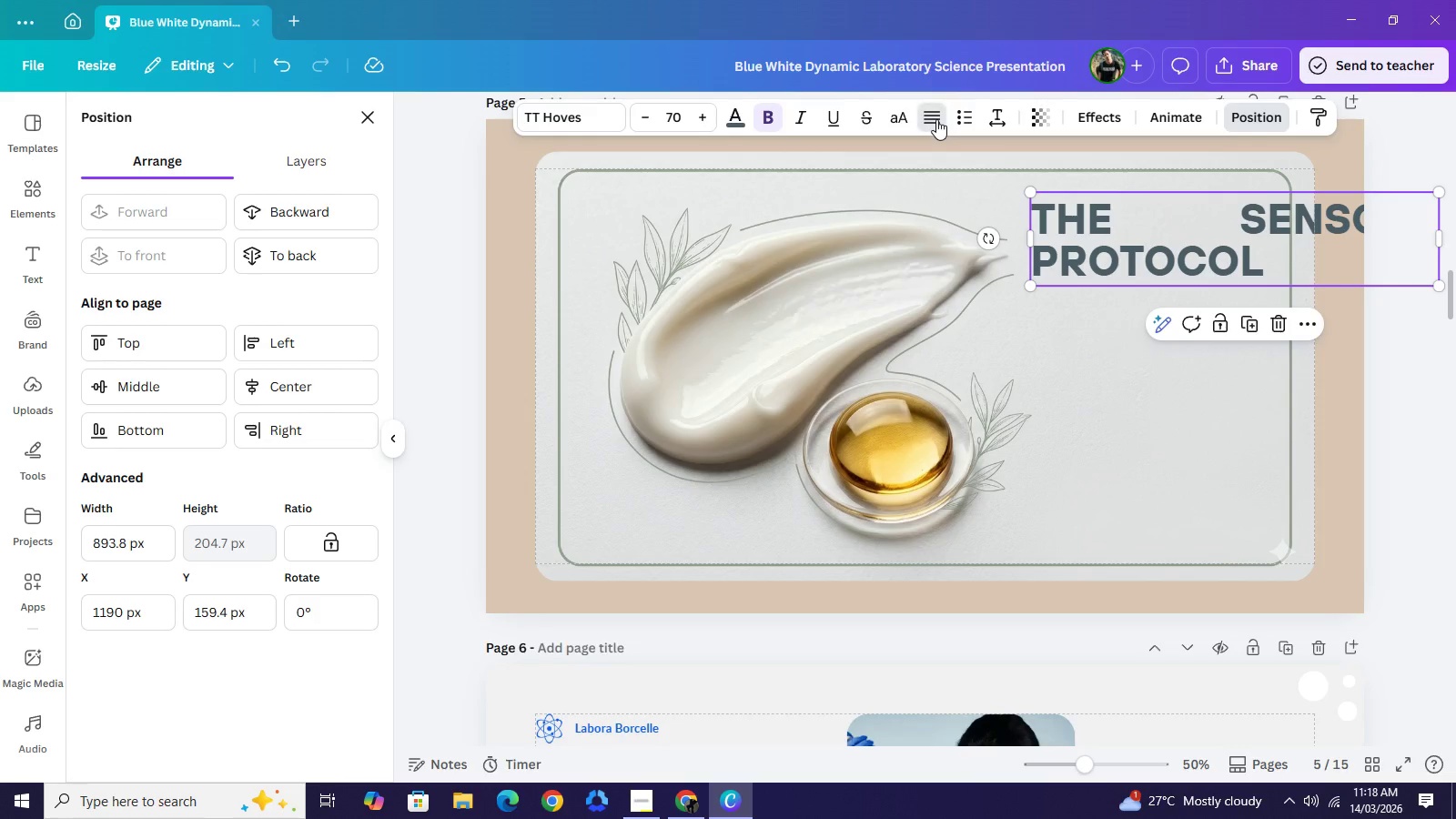 
left_click([936, 119])
 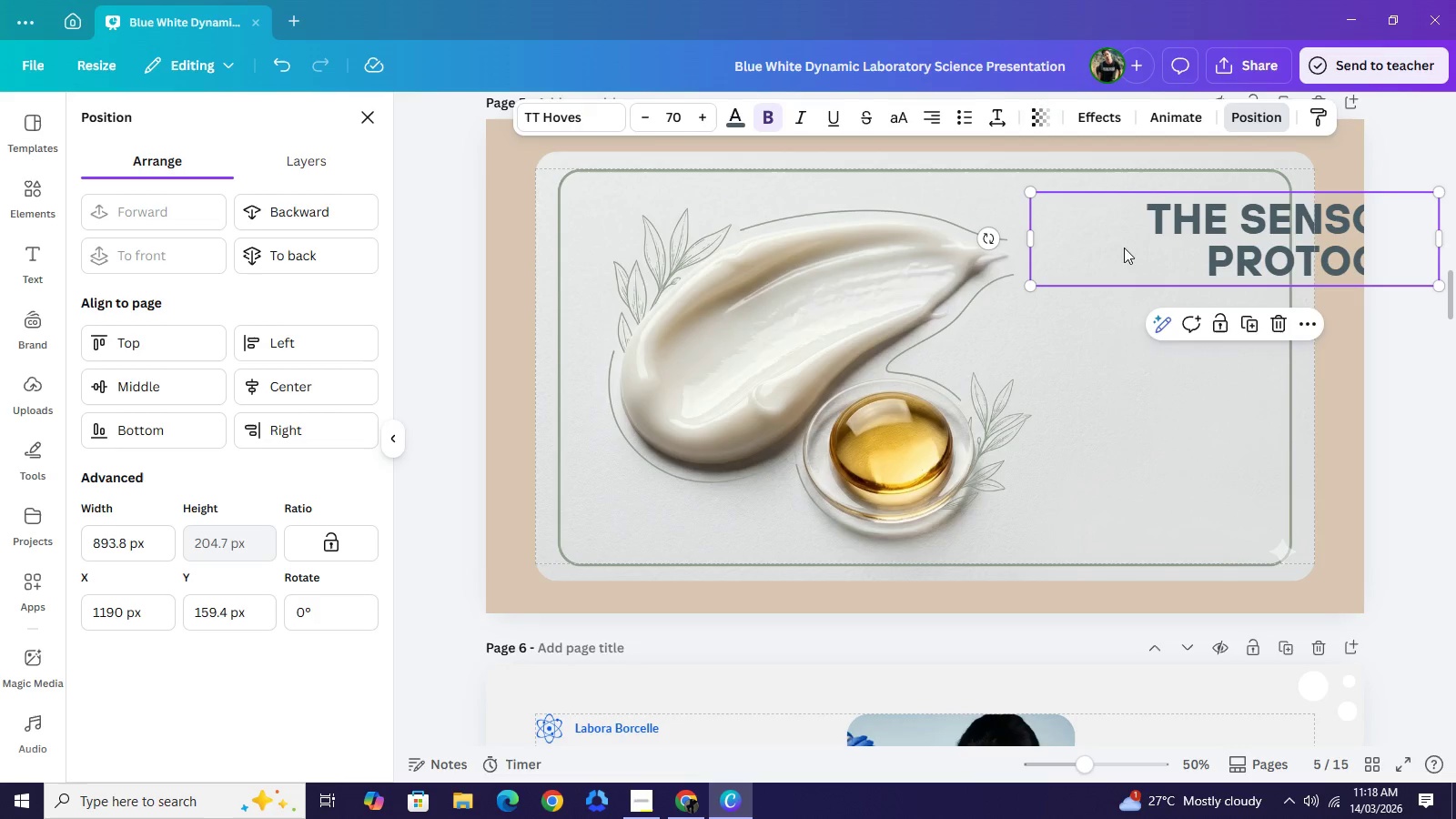 
left_click_drag(start_coordinate=[1139, 240], to_coordinate=[998, 258])
 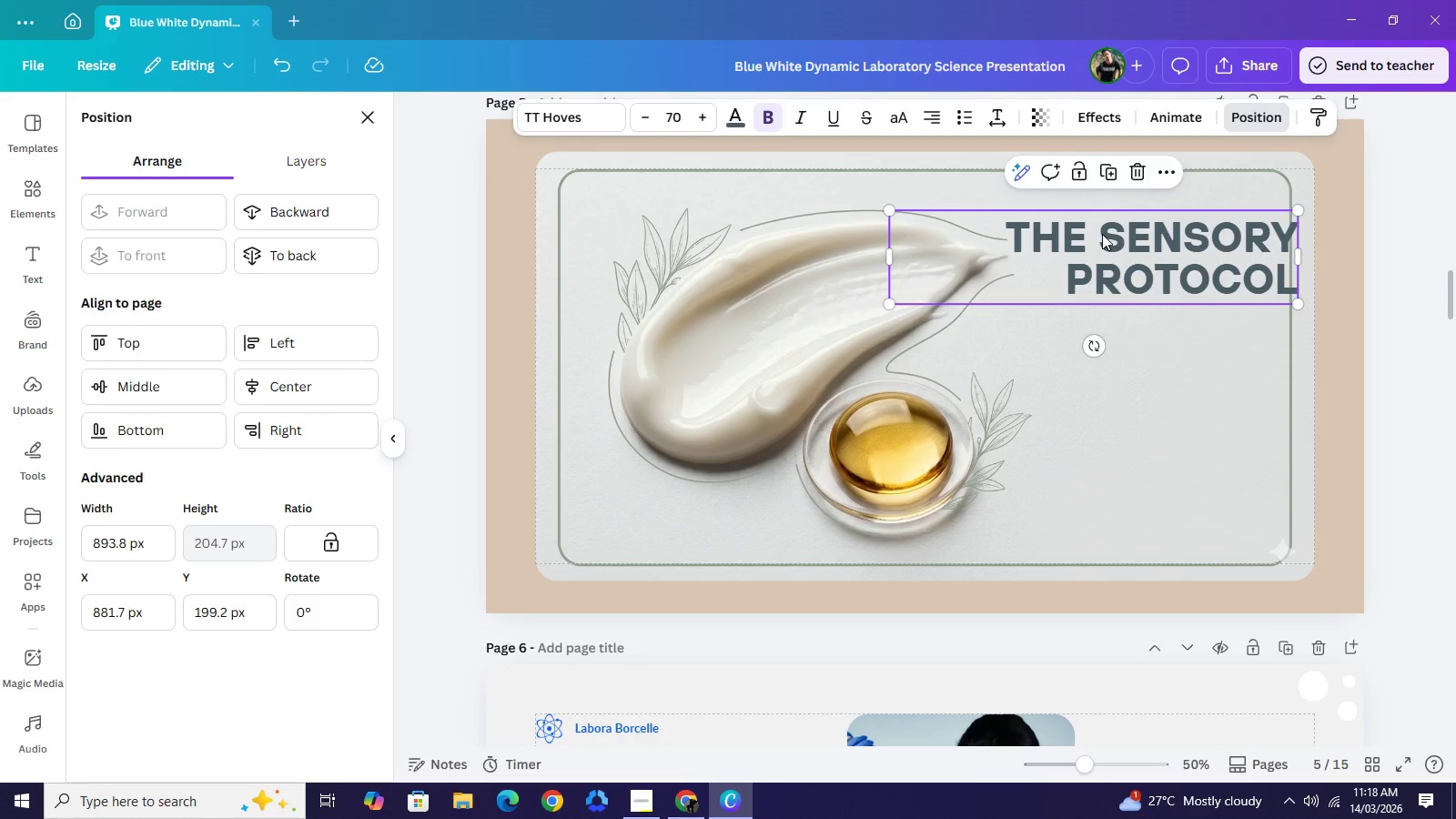 
double_click([1102, 234])
 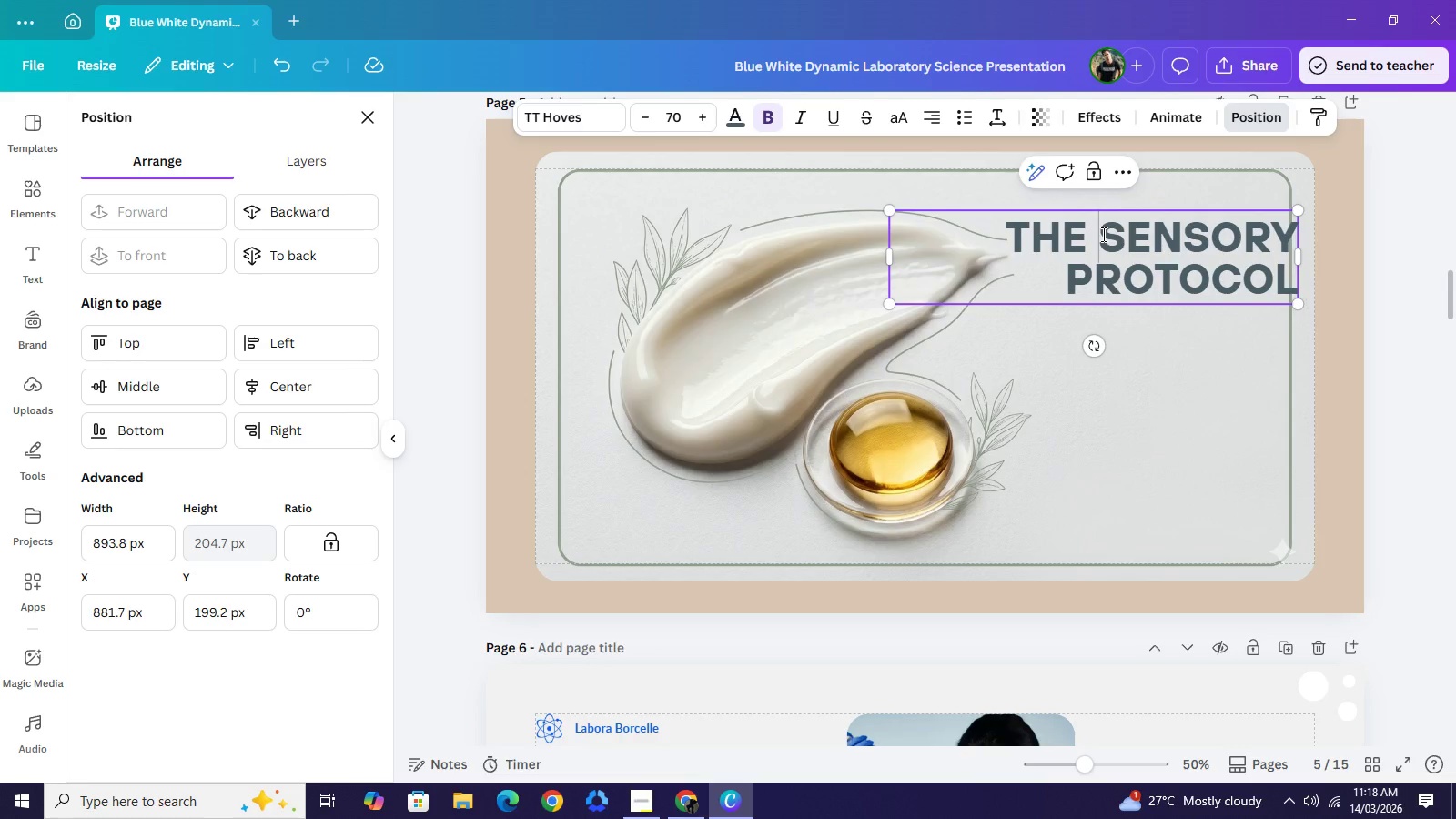 
left_click([1102, 234])
 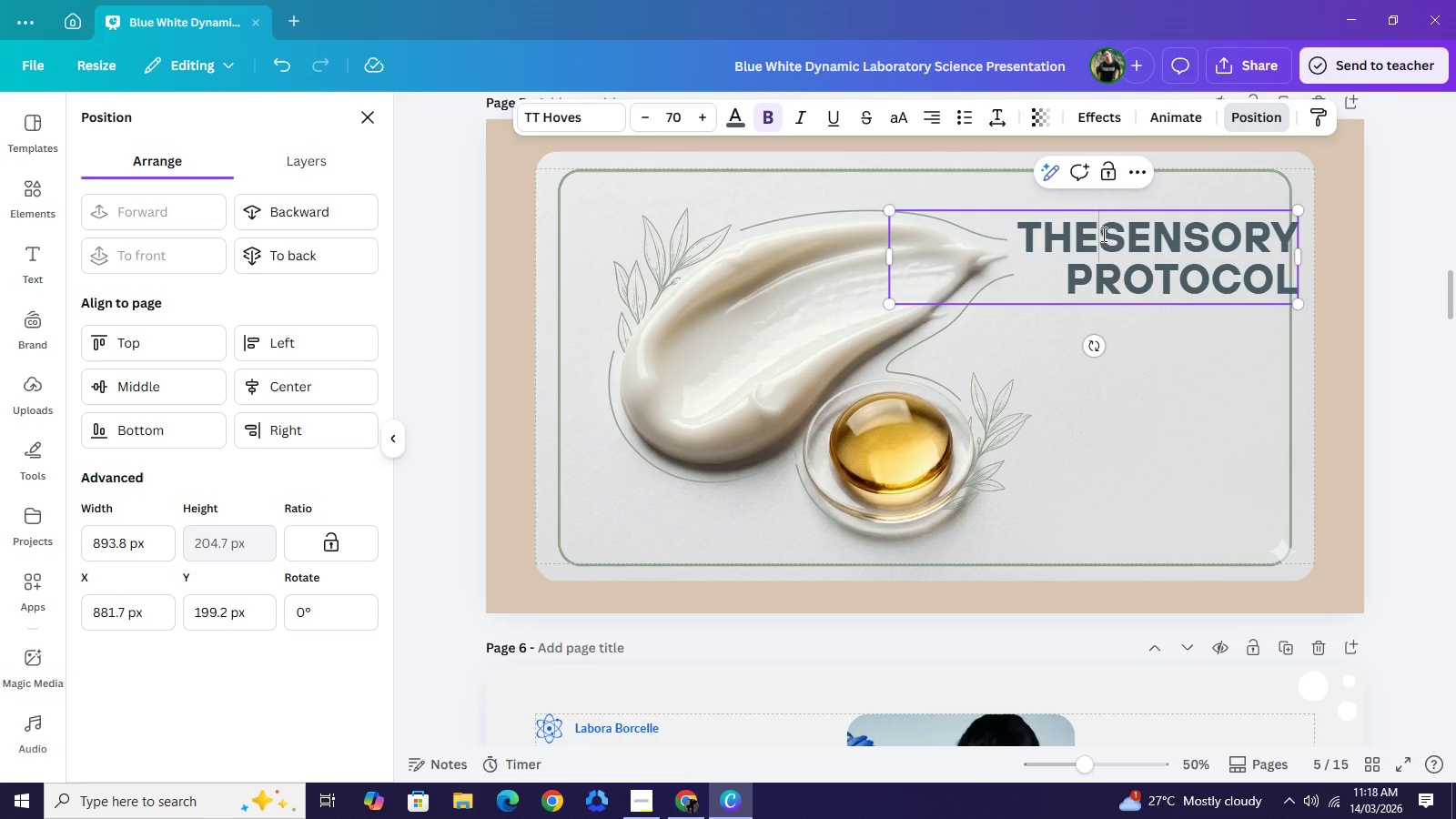 
key(Backspace)
 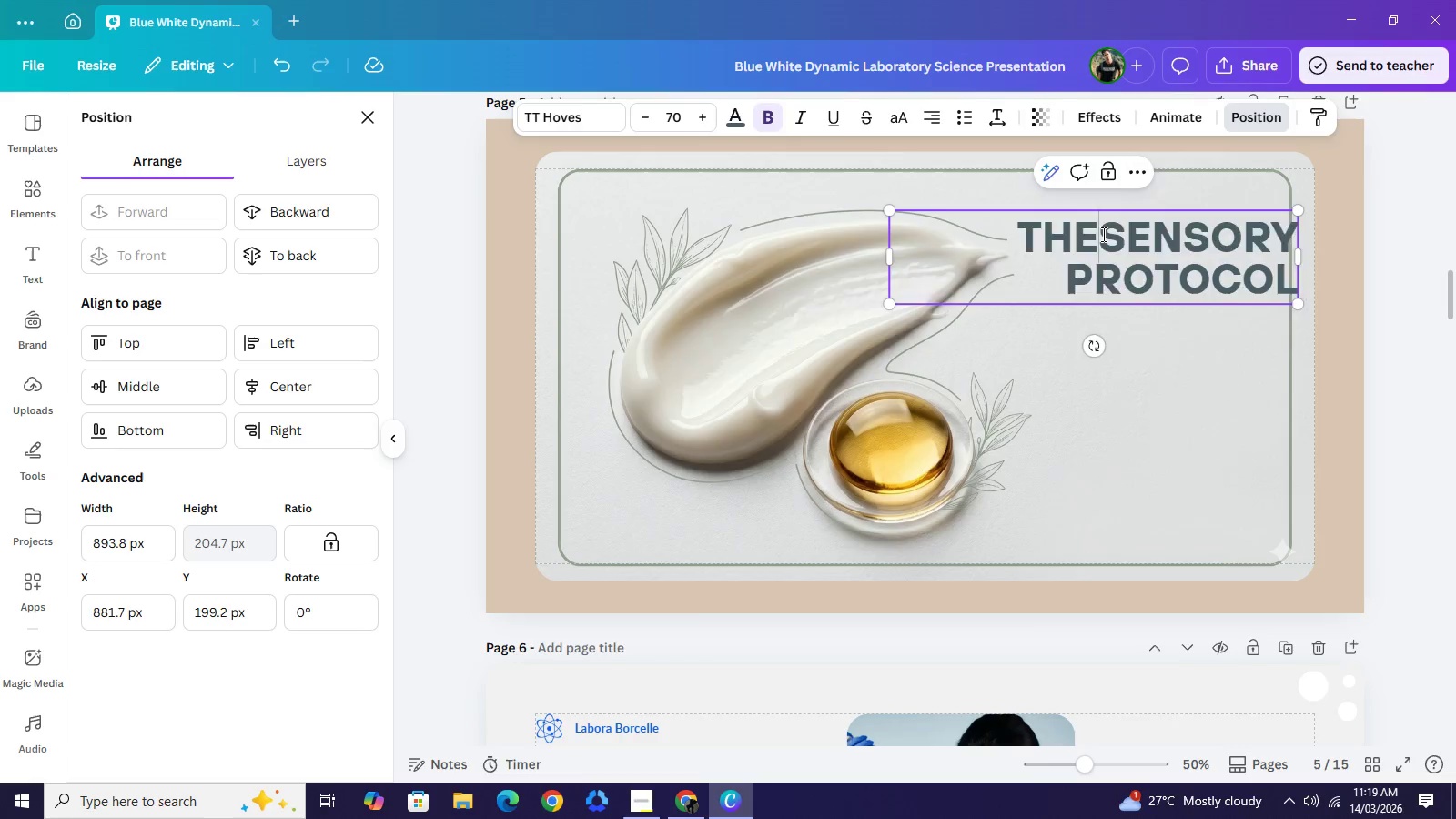 
key(Enter)
 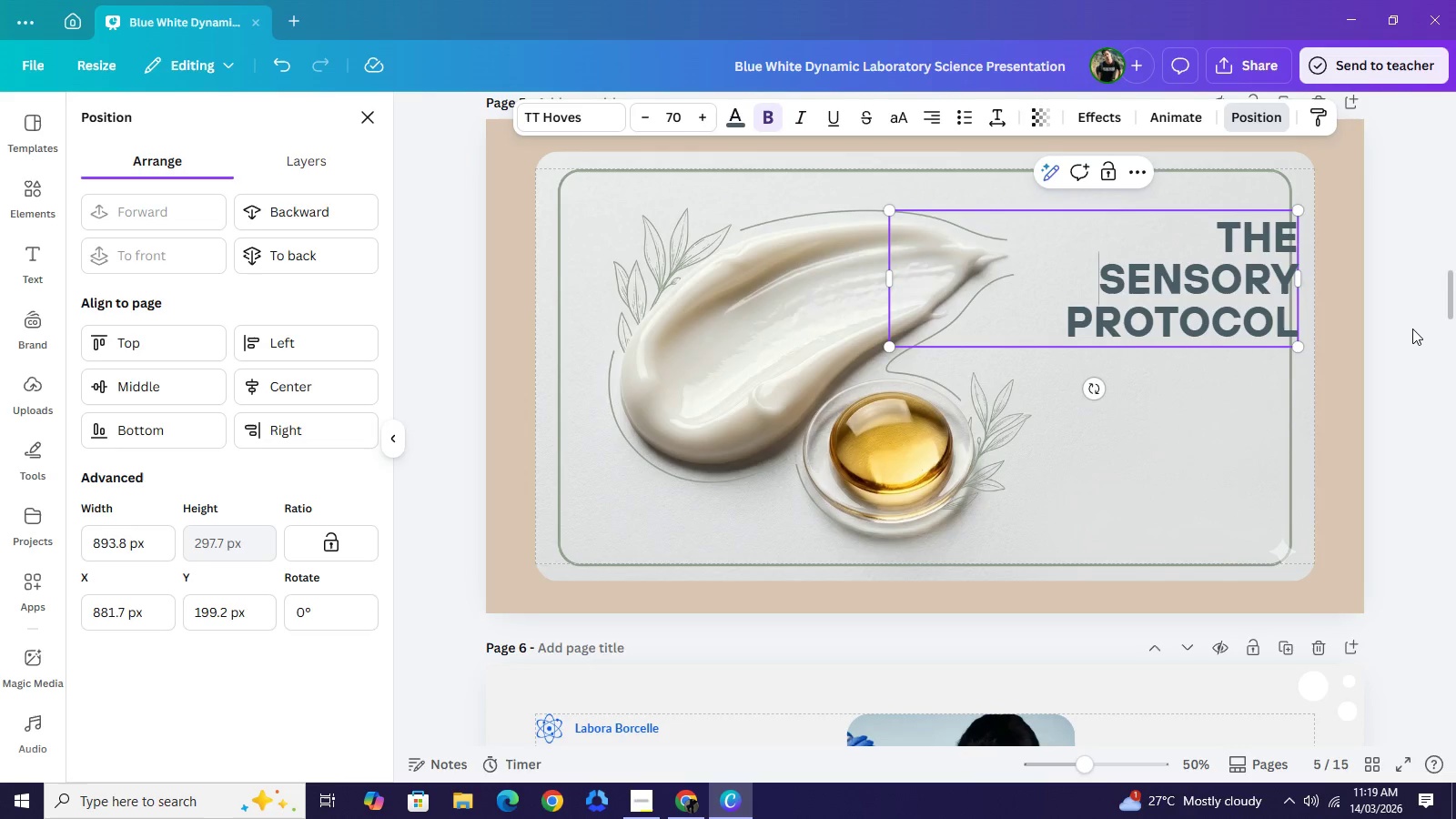 
left_click([1412, 329])
 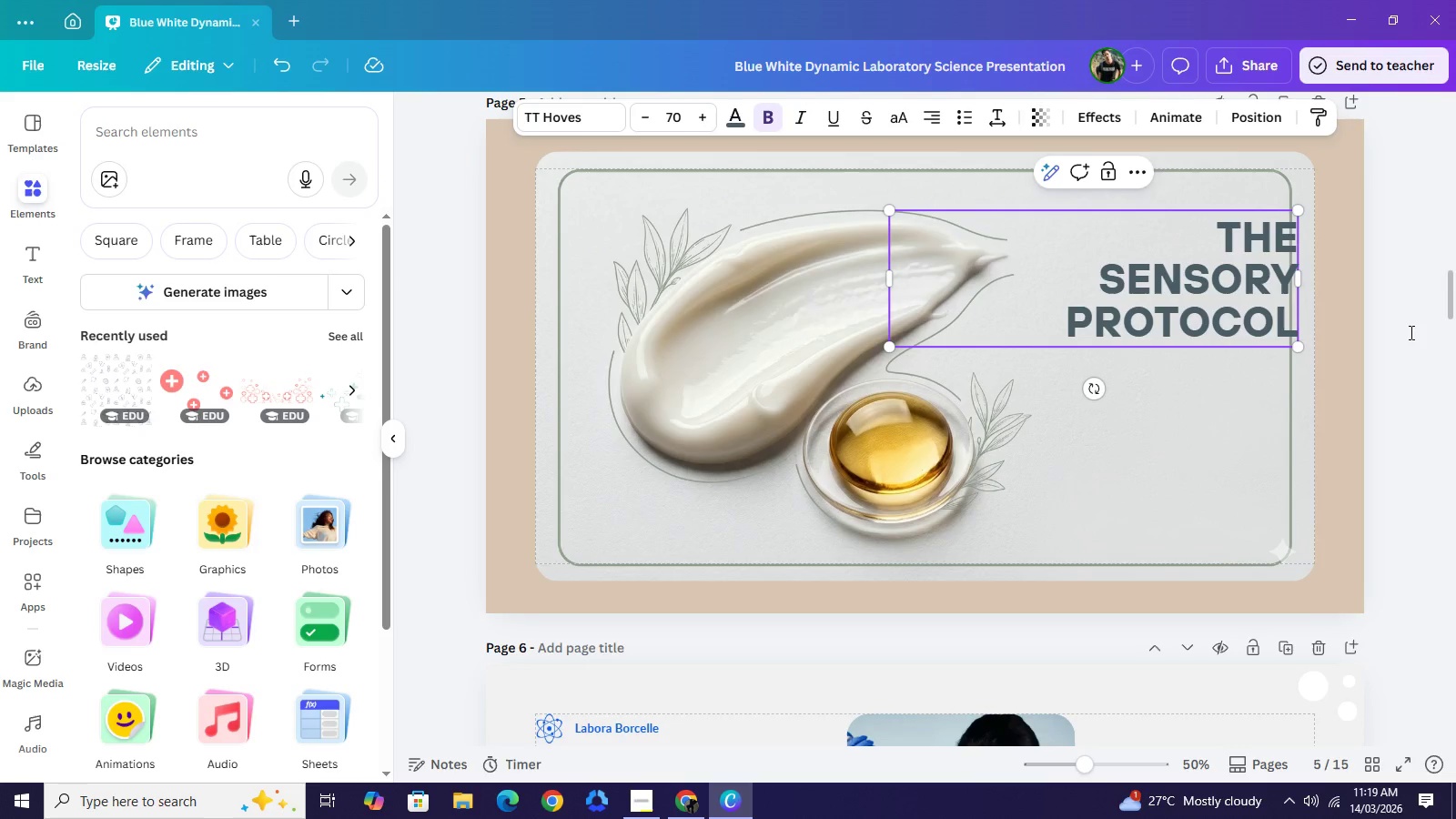 
left_click([1413, 334])
 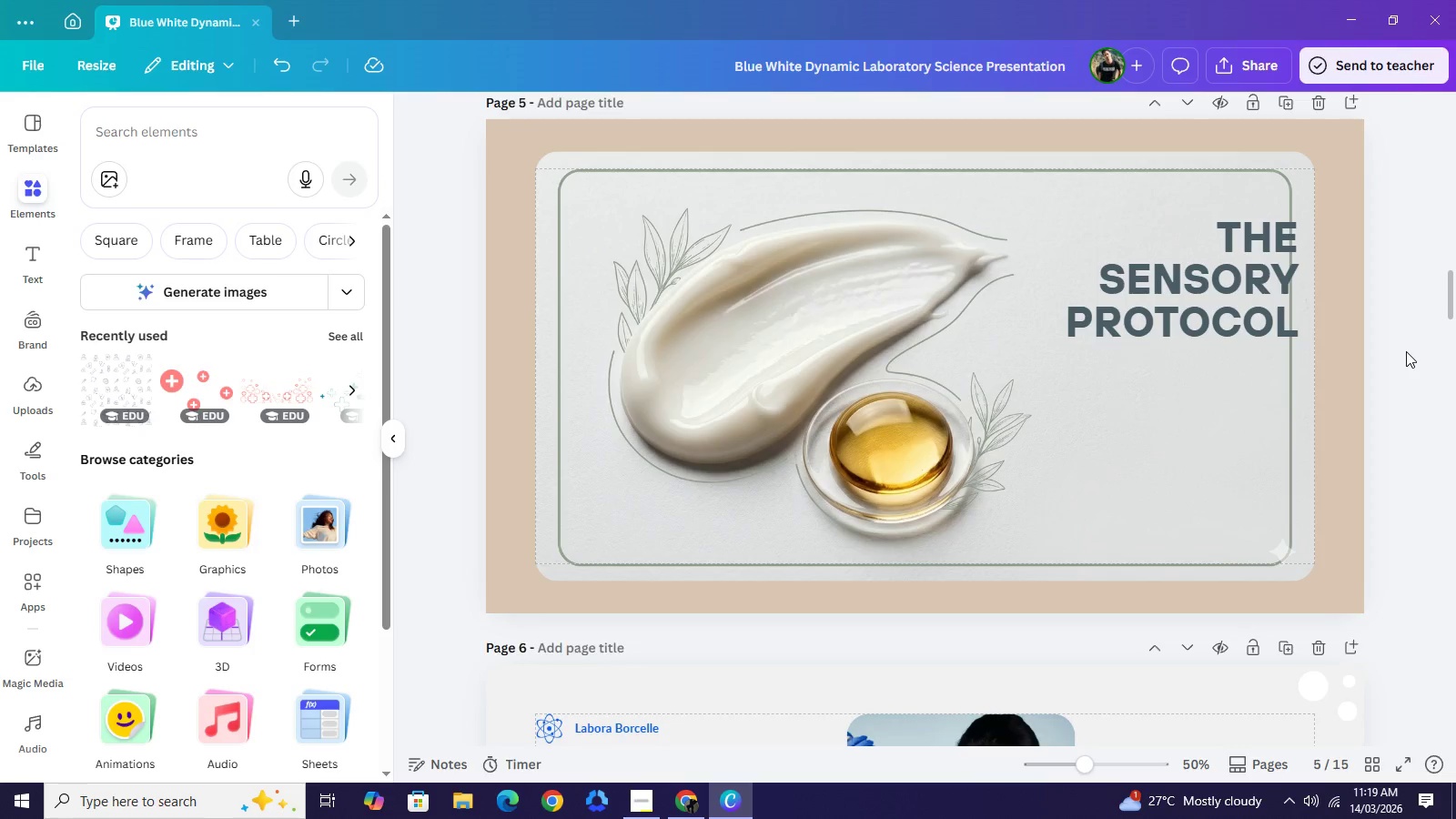 
left_click([1406, 351])
 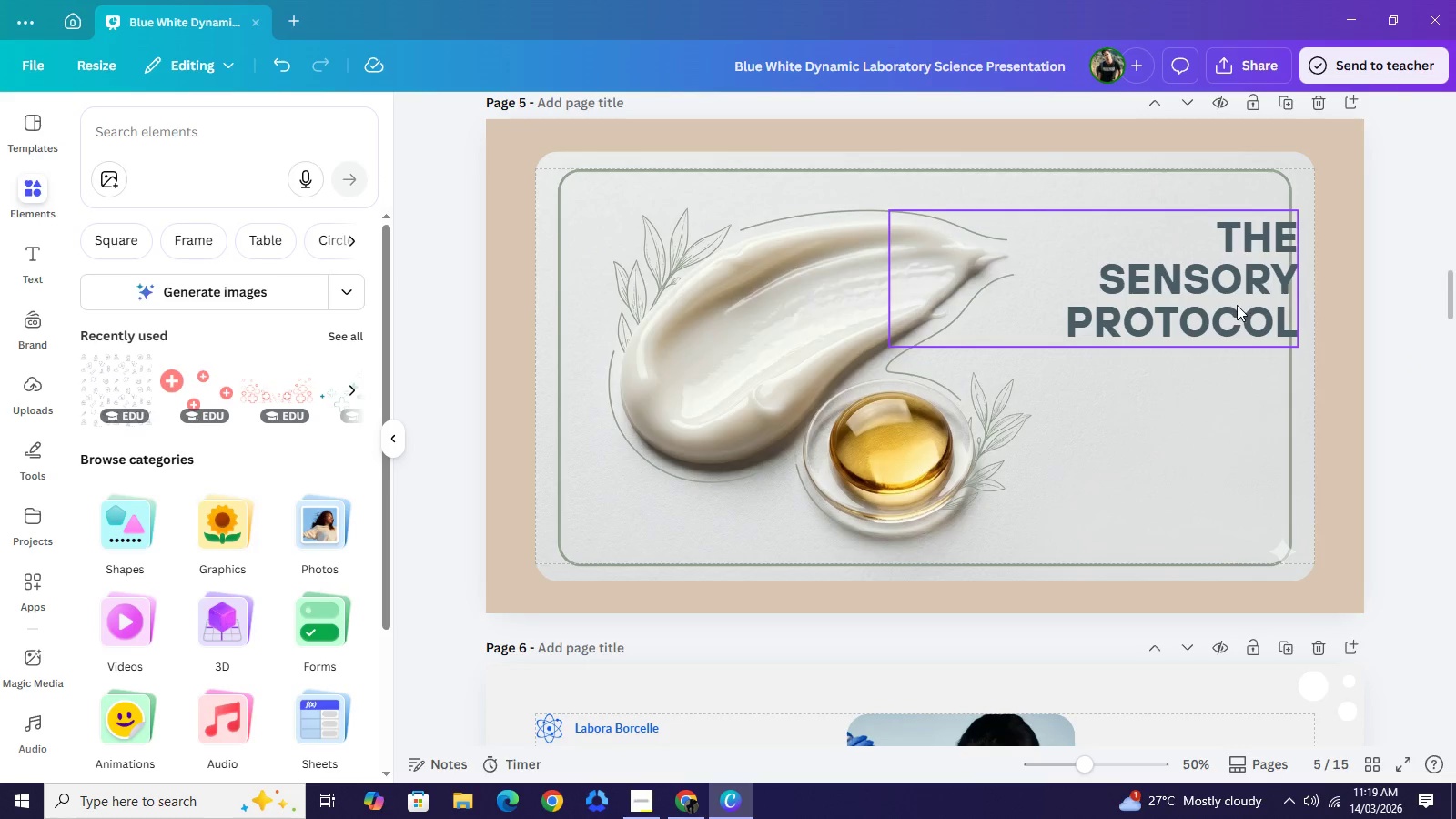 
left_click_drag(start_coordinate=[1237, 305], to_coordinate=[1223, 388])
 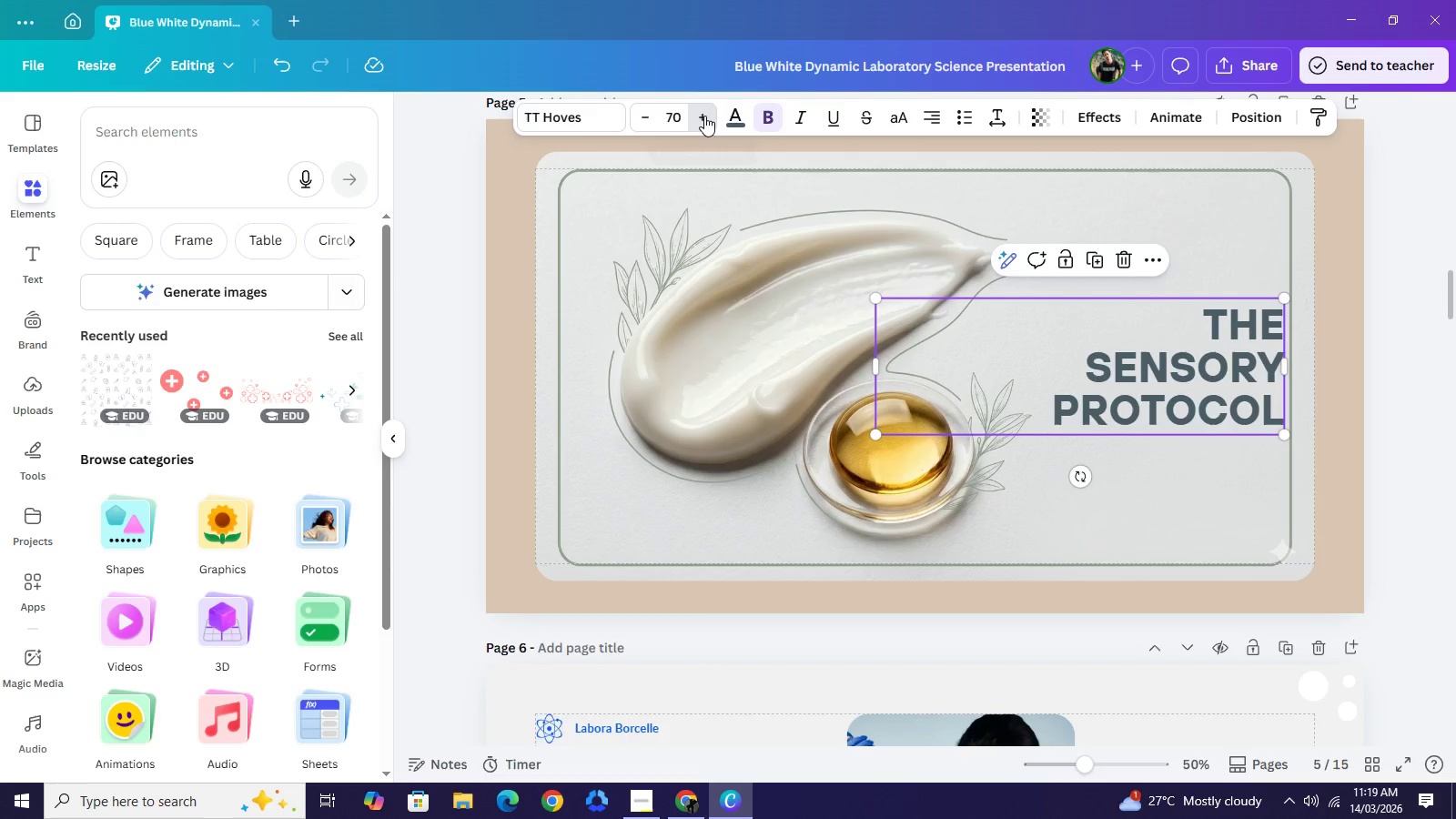 
double_click([704, 116])
 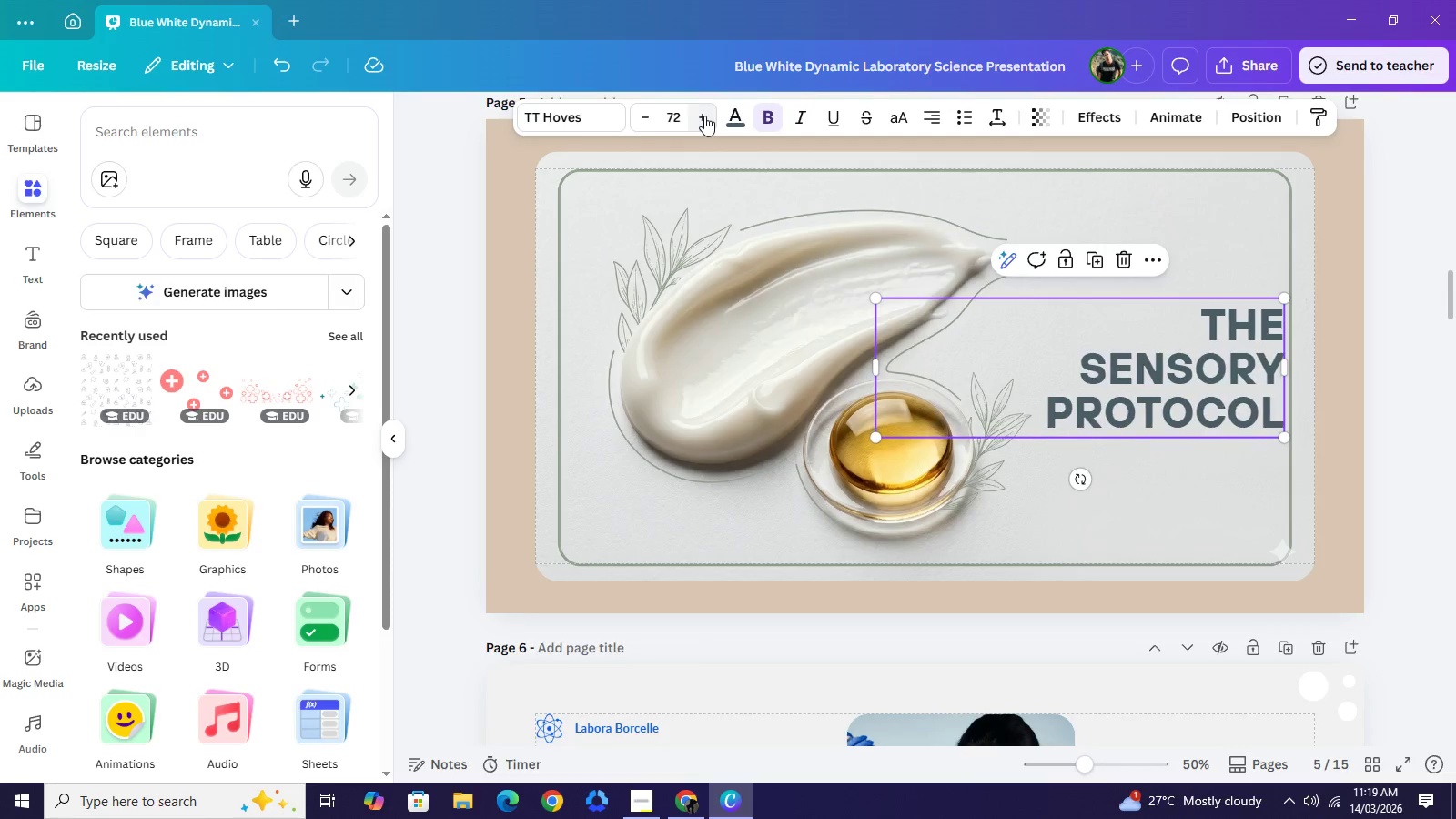 
triple_click([704, 116])
 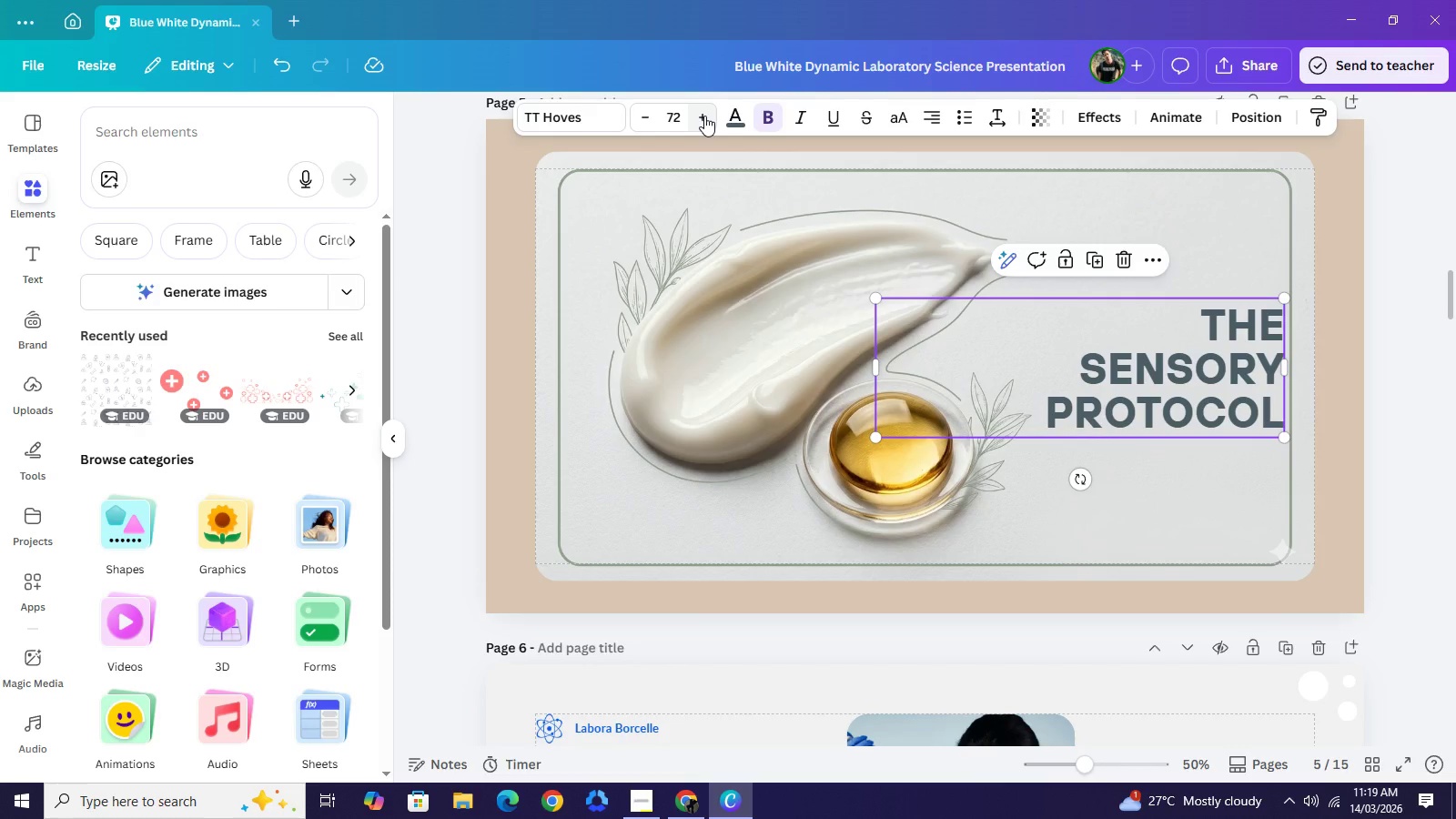 
triple_click([704, 116])
 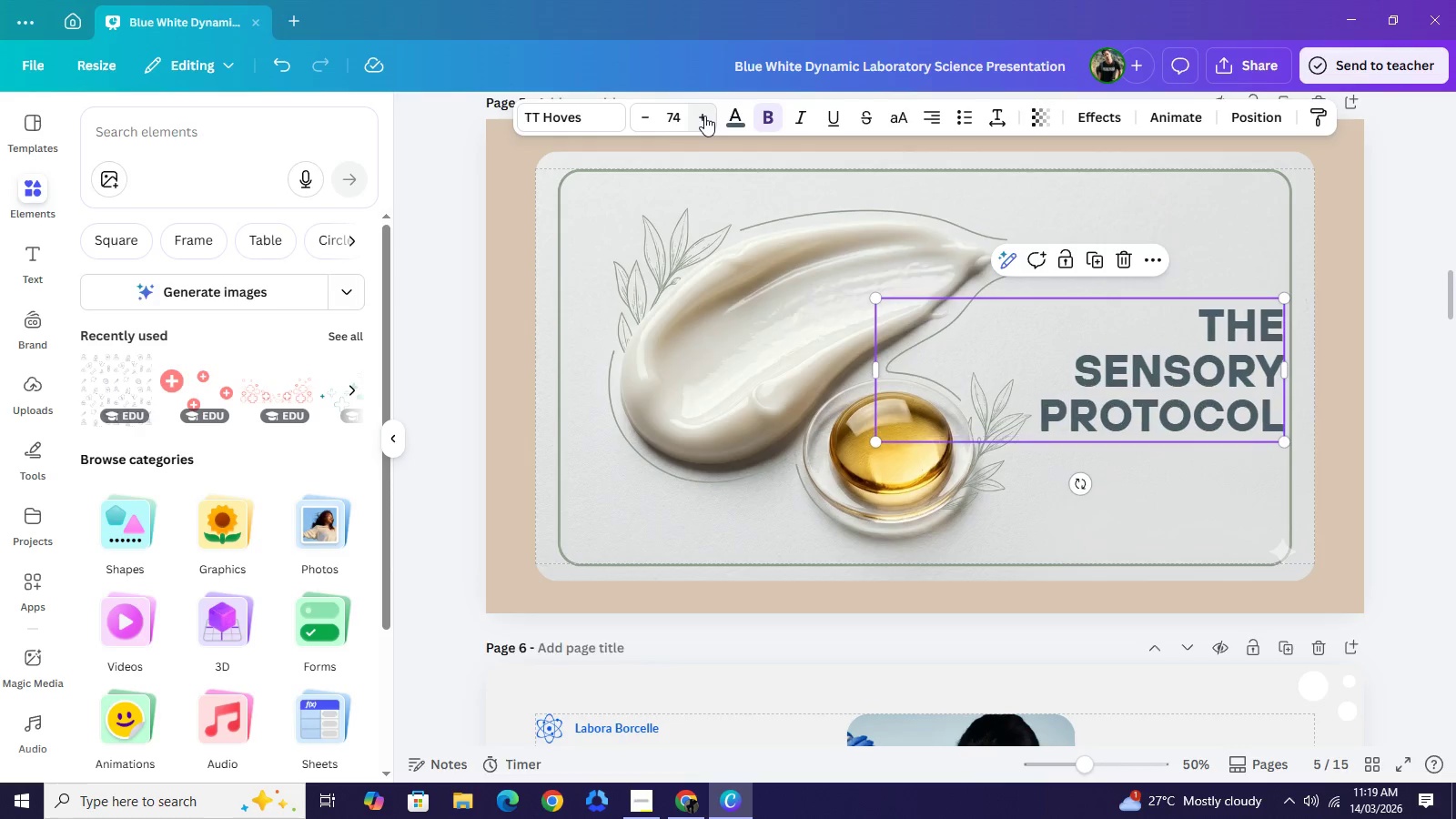 
triple_click([704, 116])
 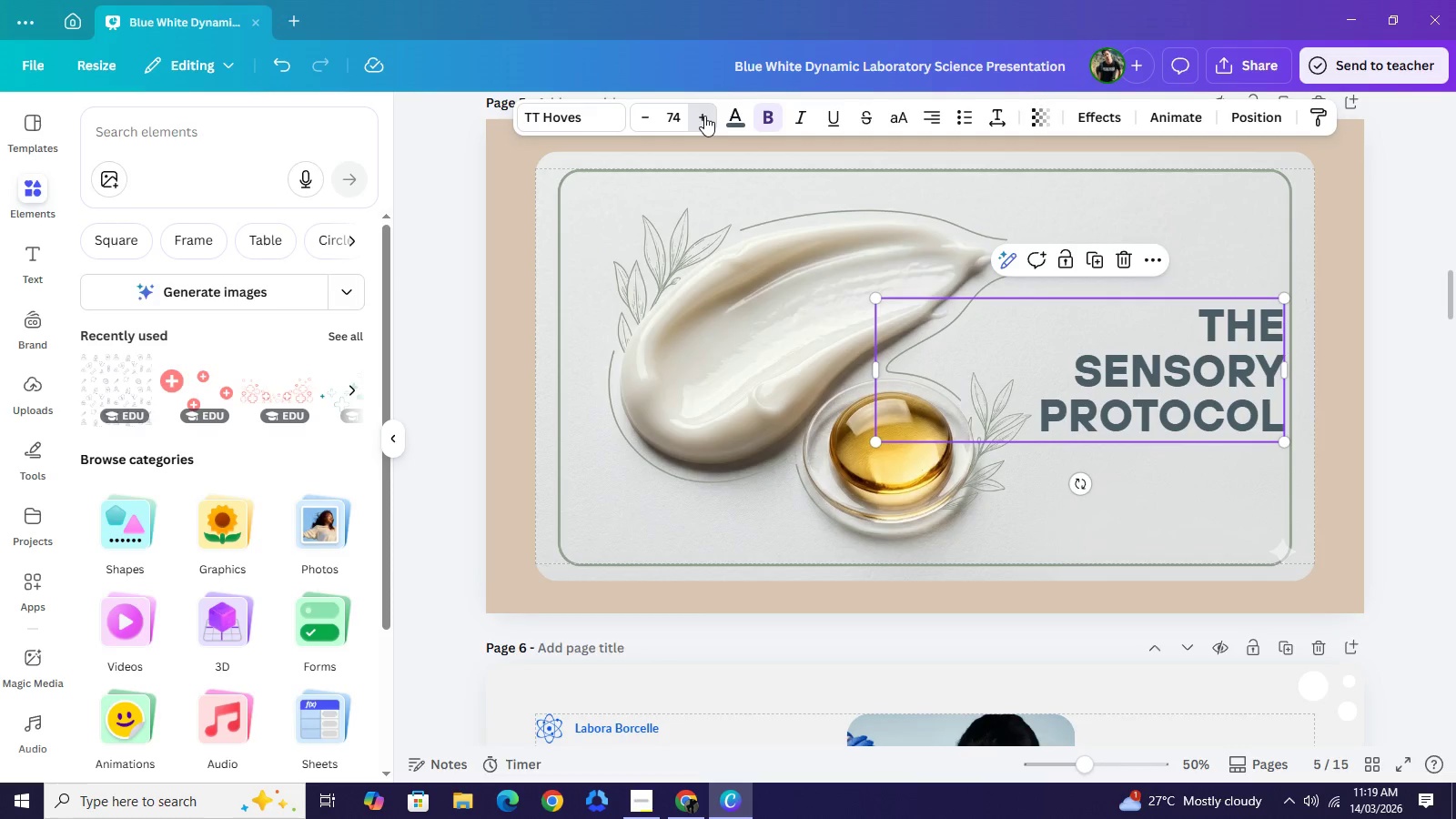 
triple_click([704, 116])
 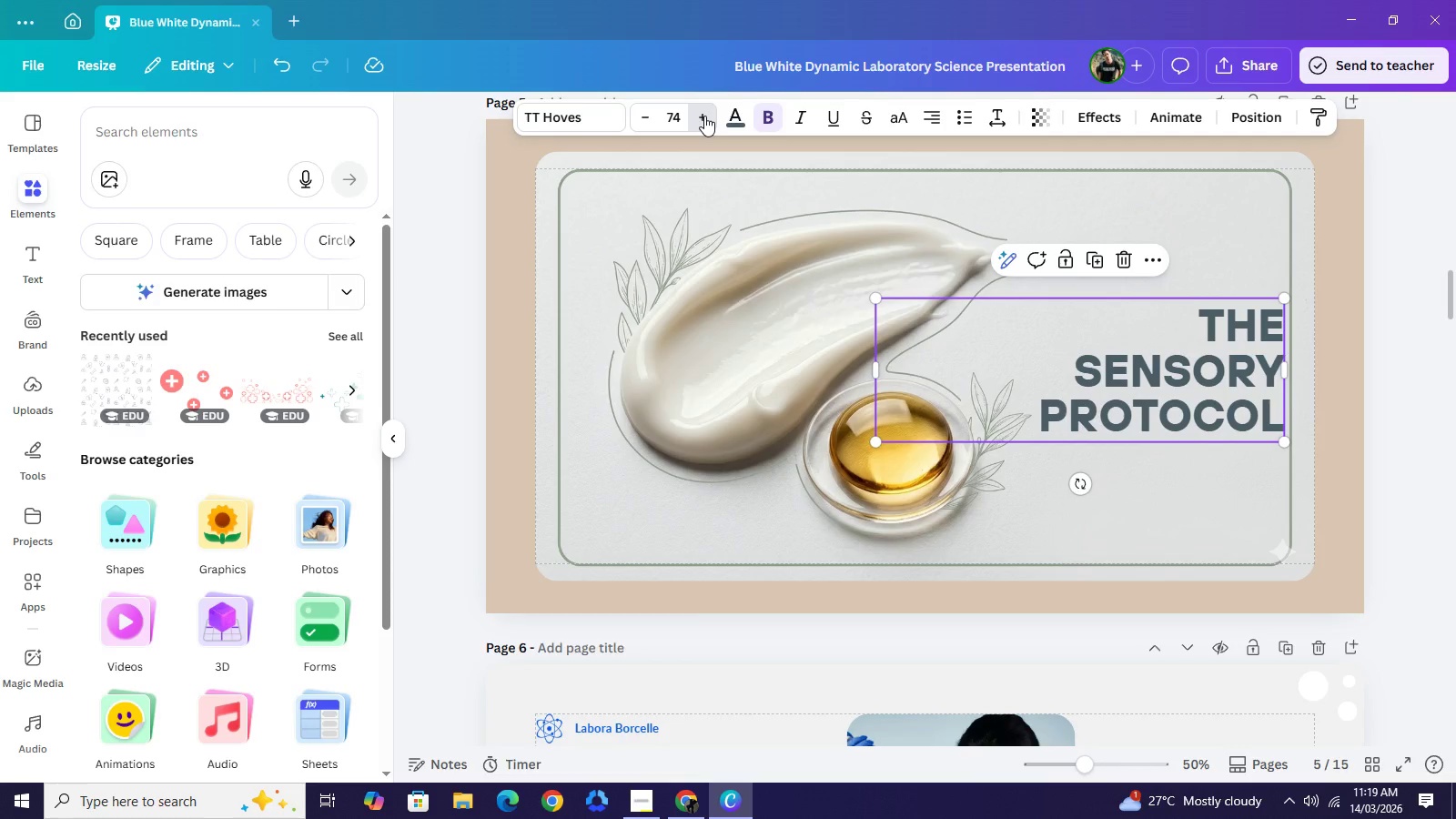 
triple_click([704, 116])
 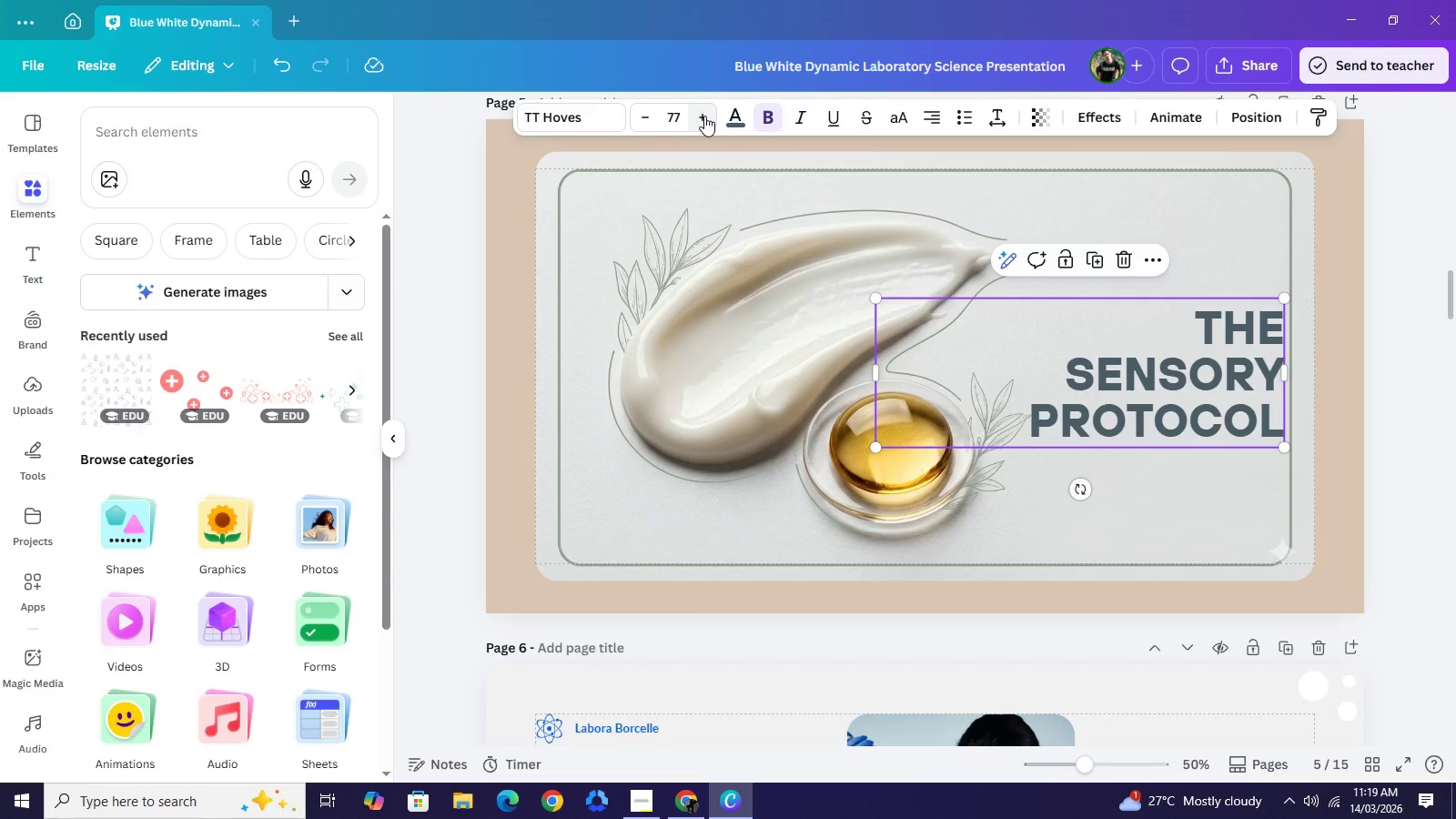 
triple_click([704, 116])
 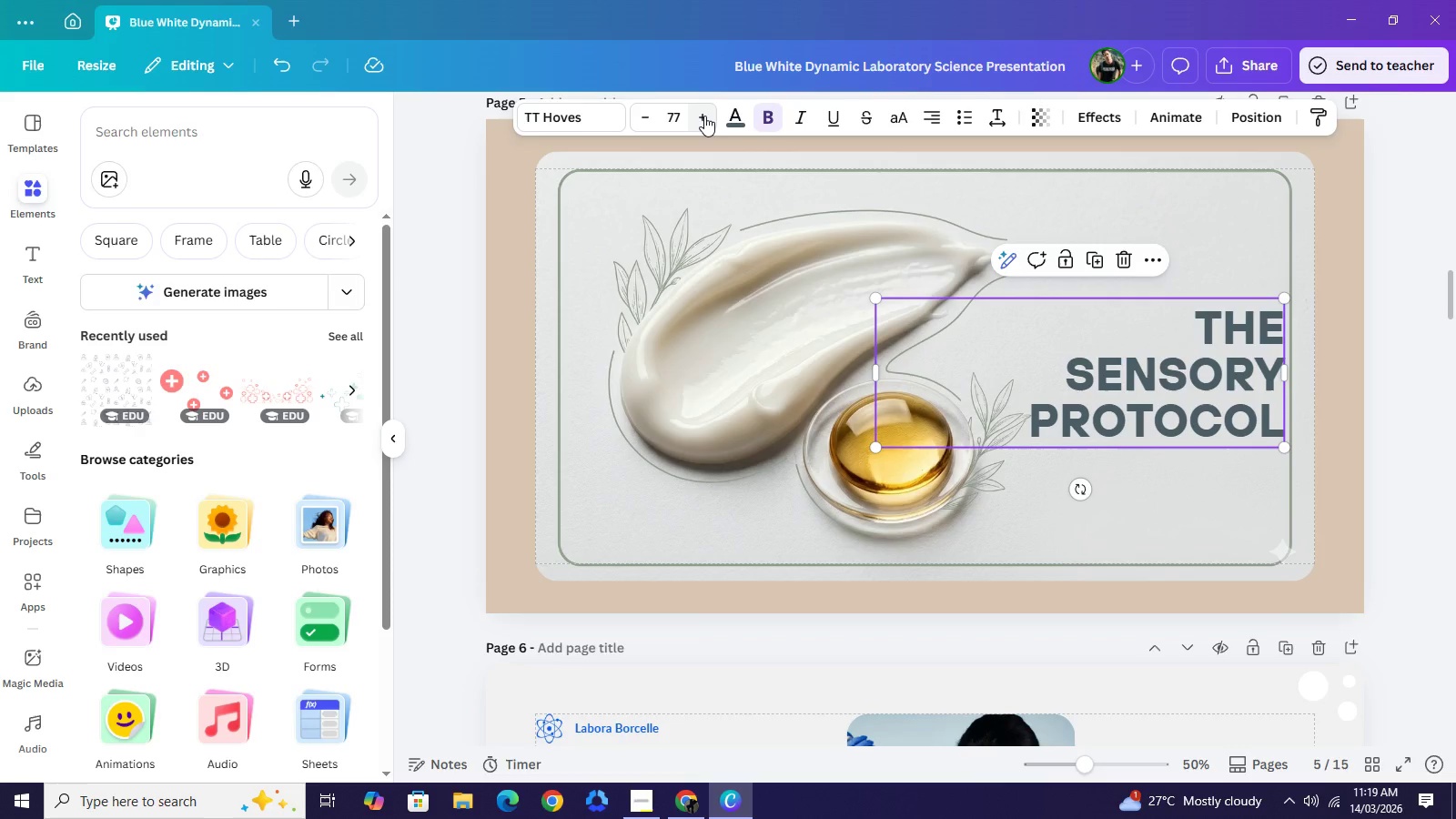 
triple_click([704, 116])
 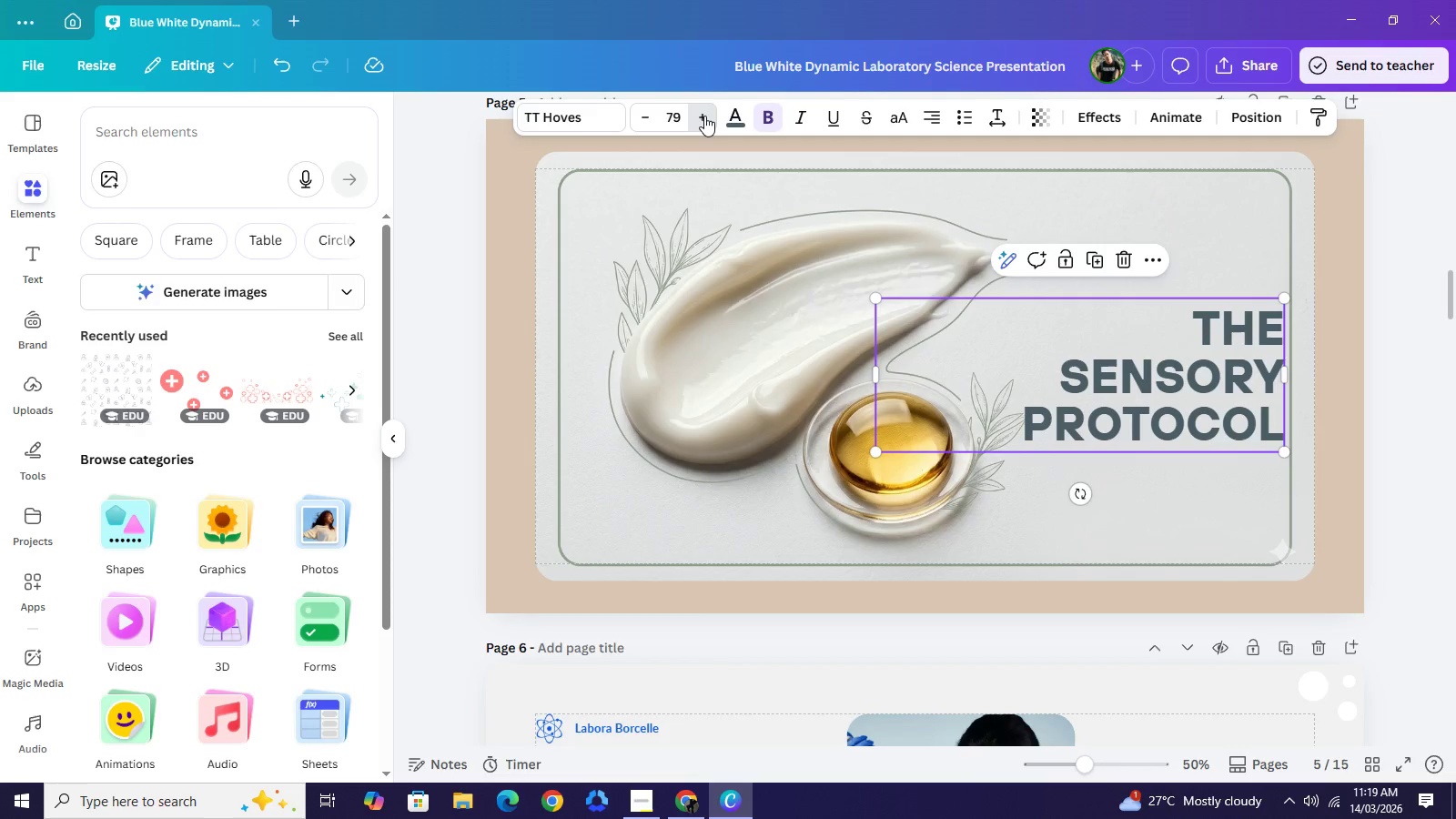 
triple_click([704, 116])
 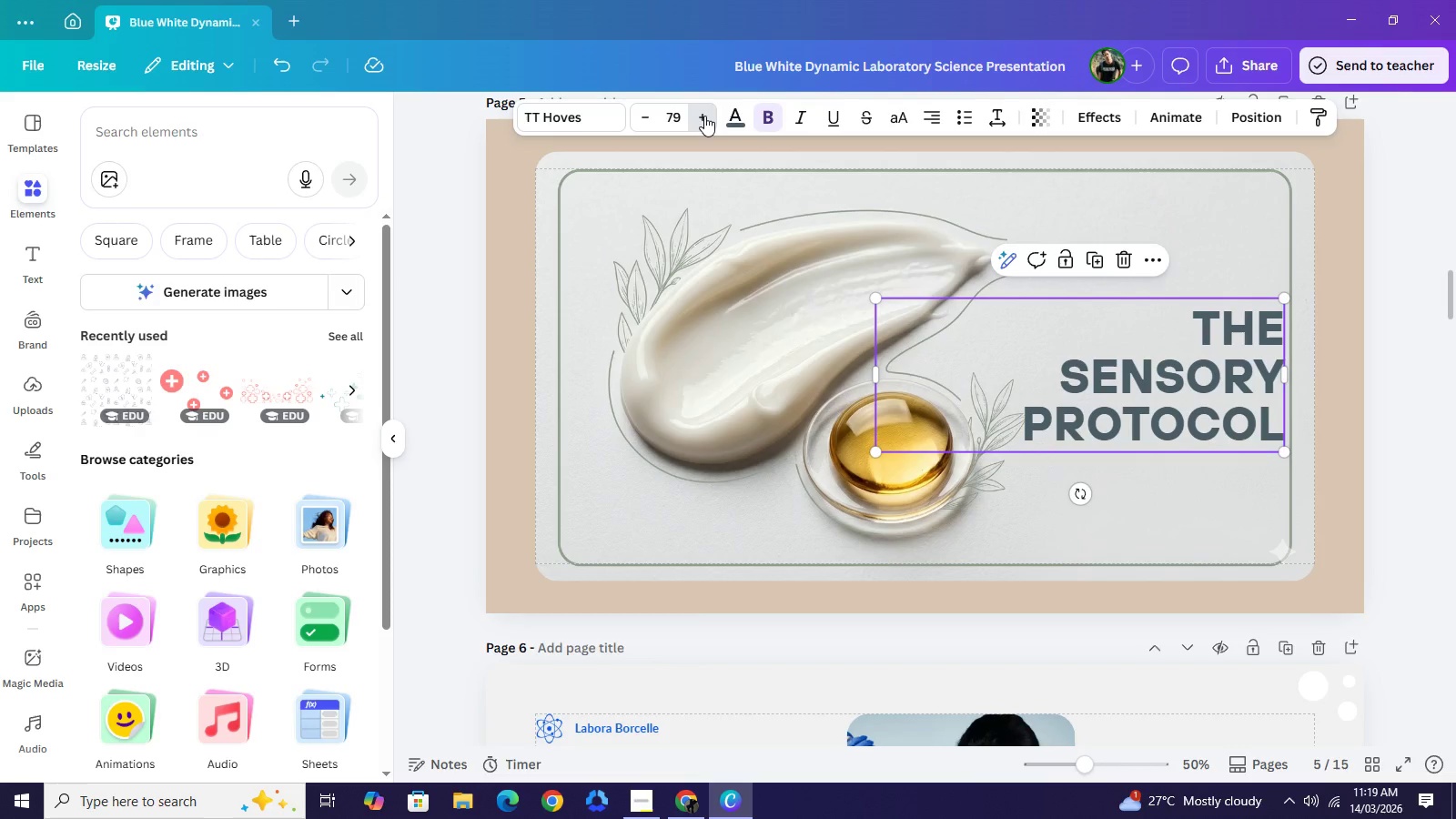 
triple_click([704, 116])
 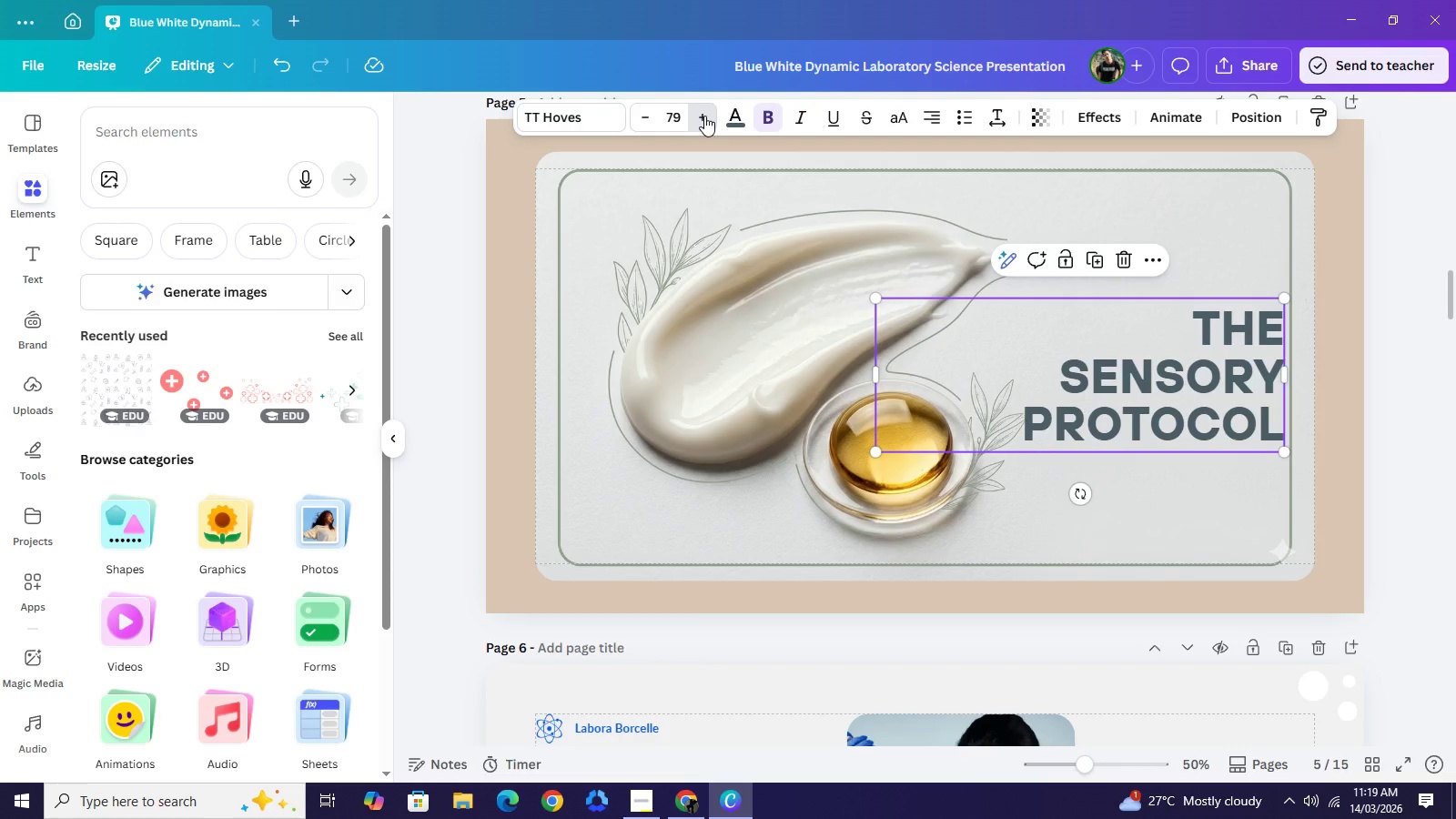 
triple_click([704, 116])
 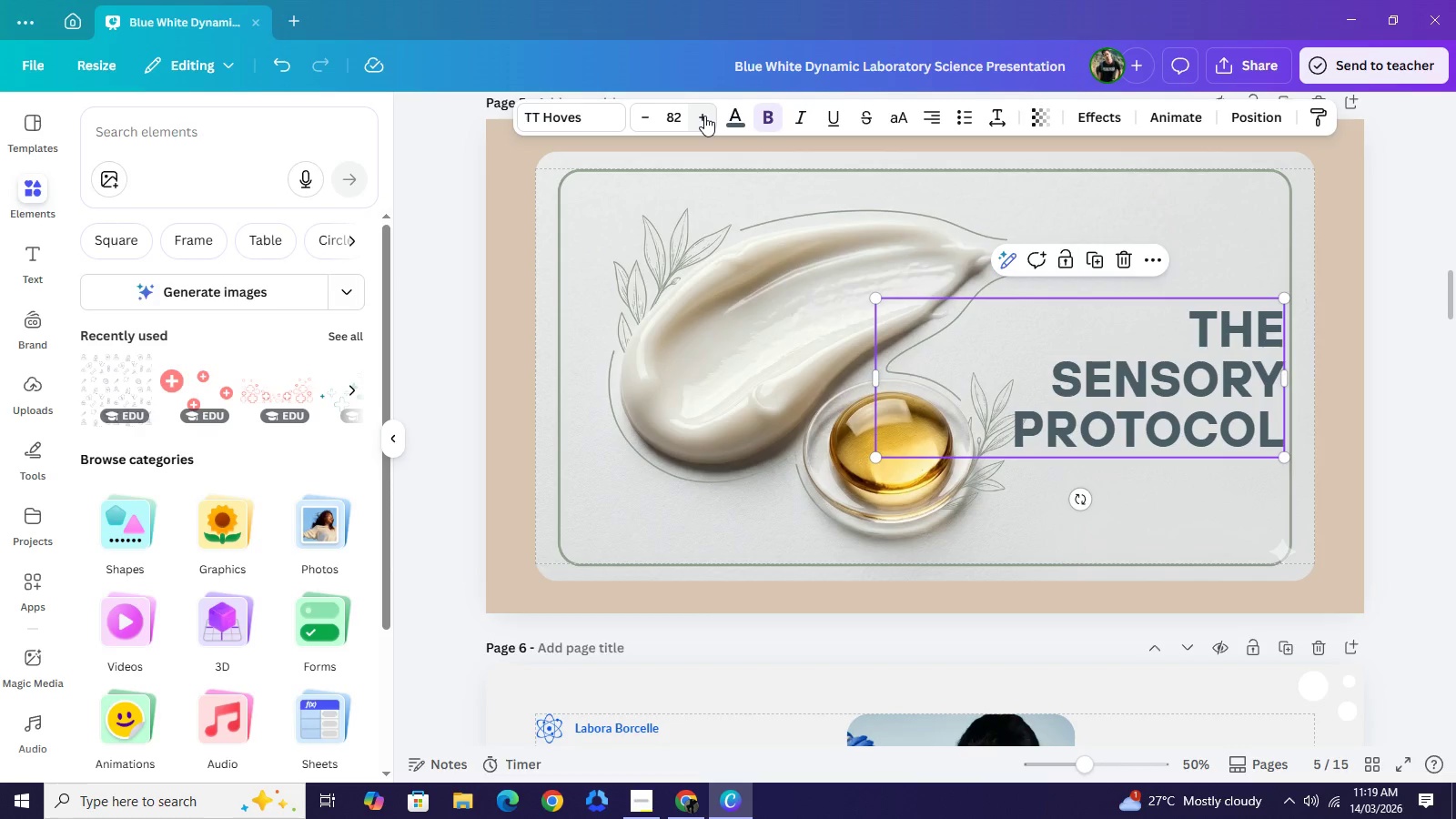 
triple_click([704, 116])
 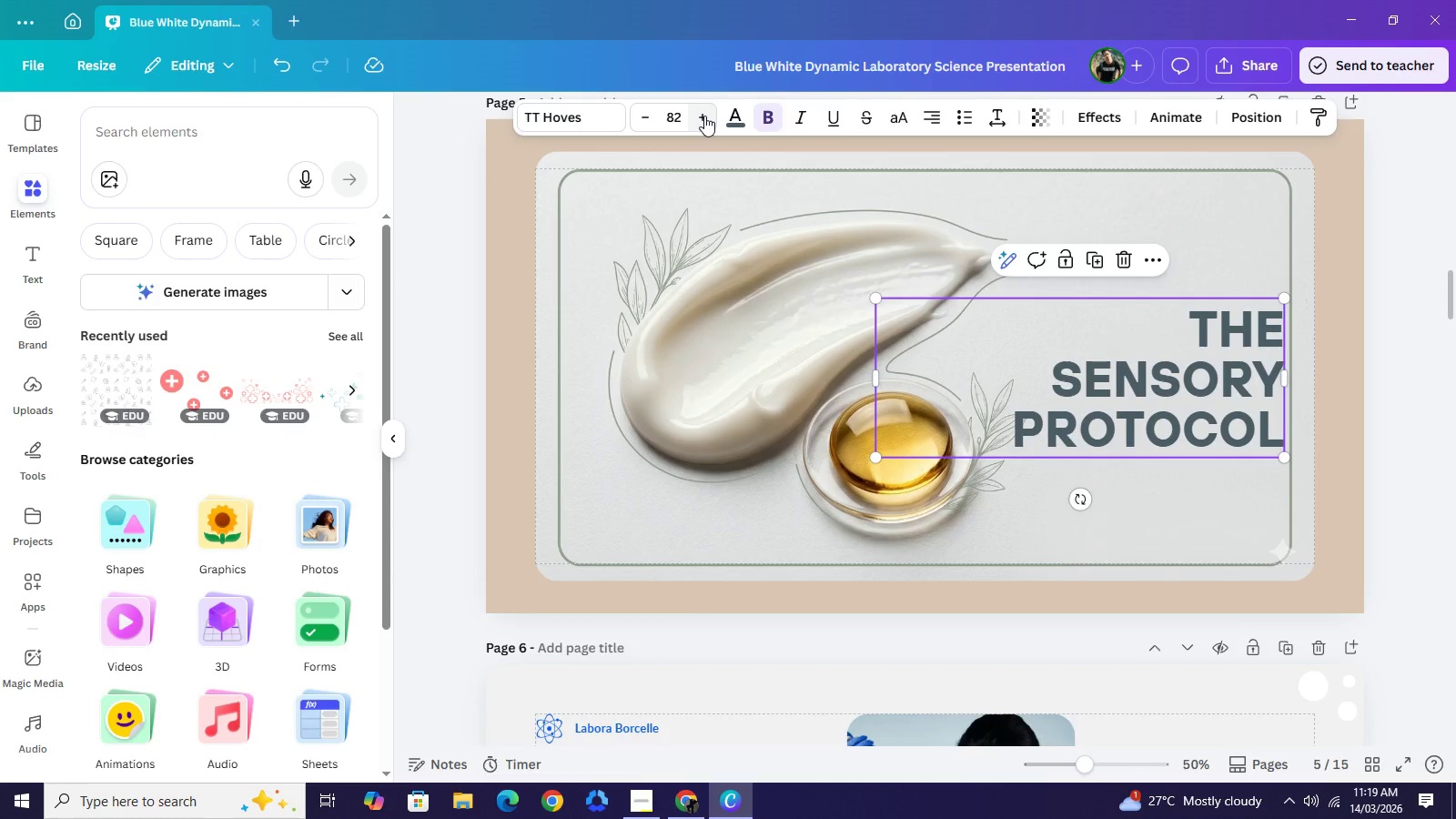 
triple_click([704, 116])
 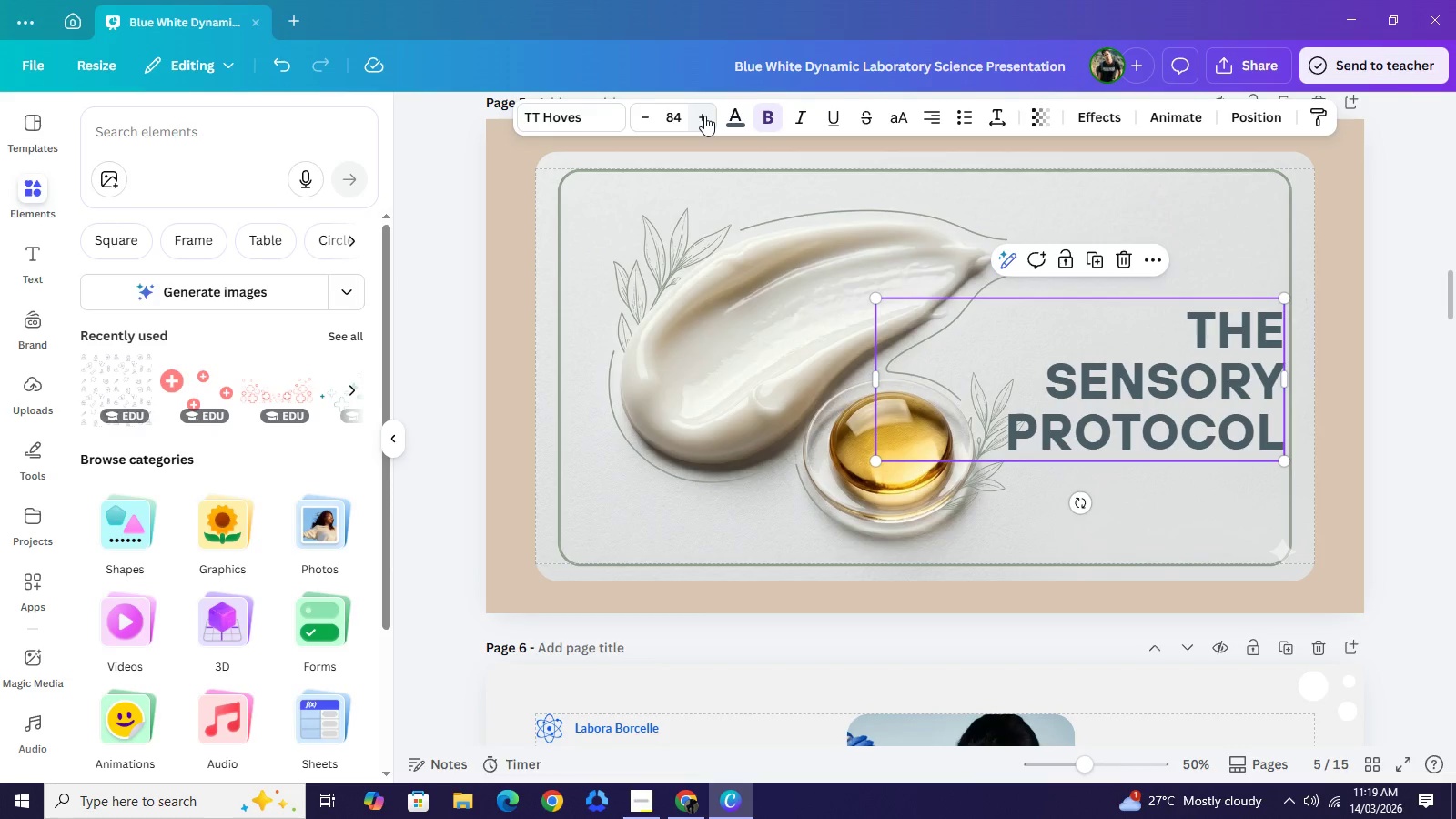 
triple_click([704, 116])
 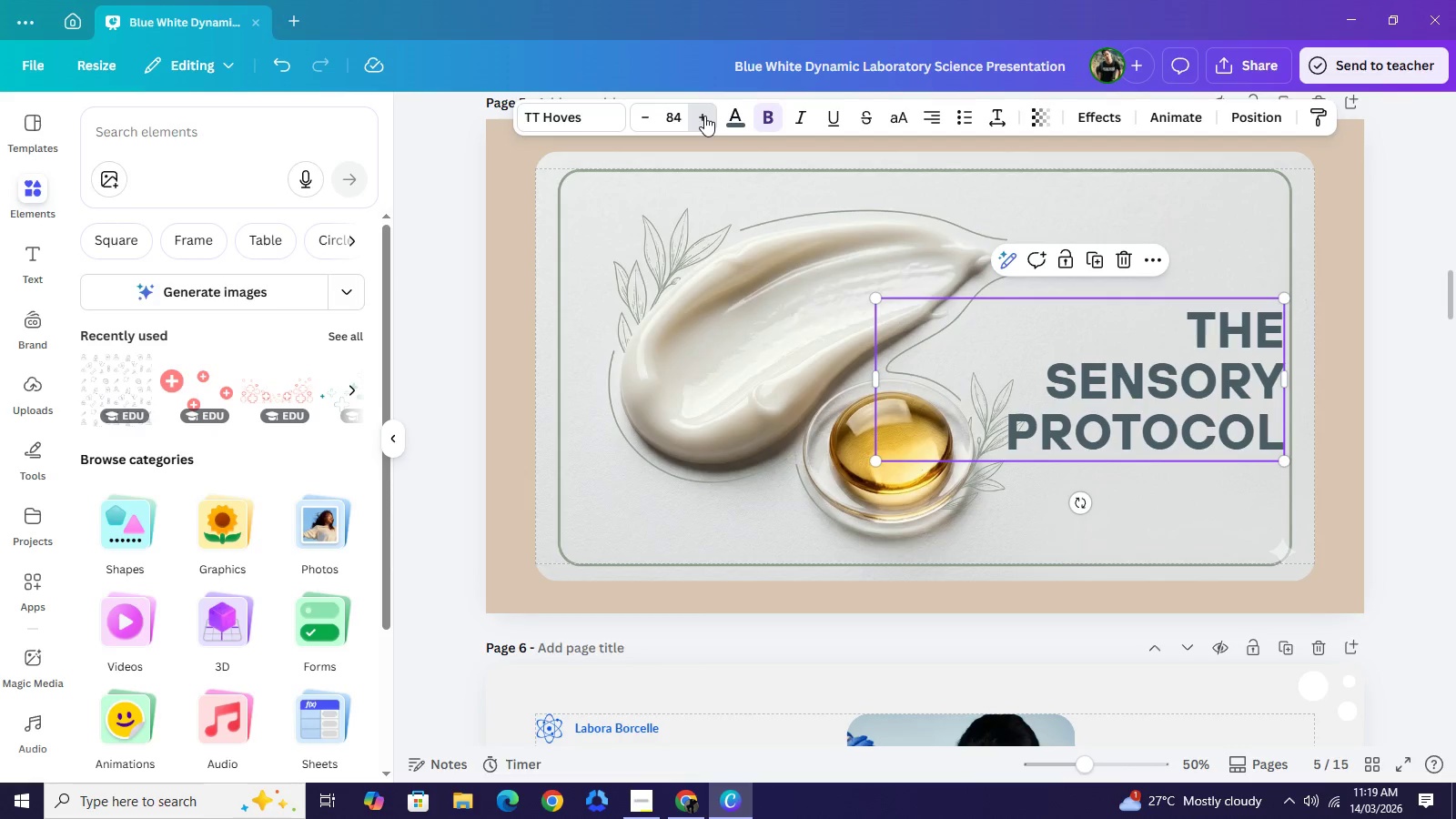 
triple_click([704, 116])
 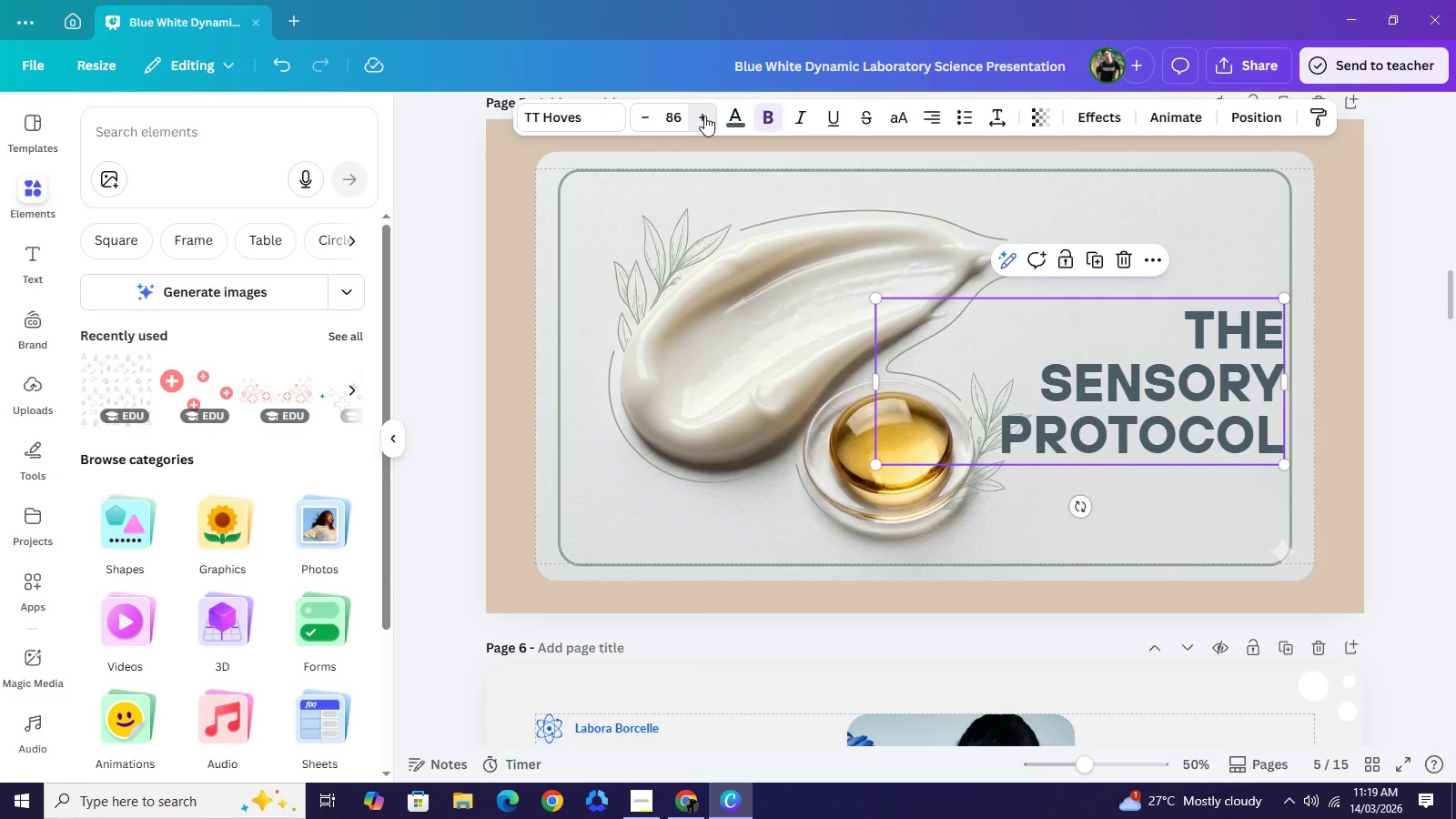 
triple_click([704, 116])
 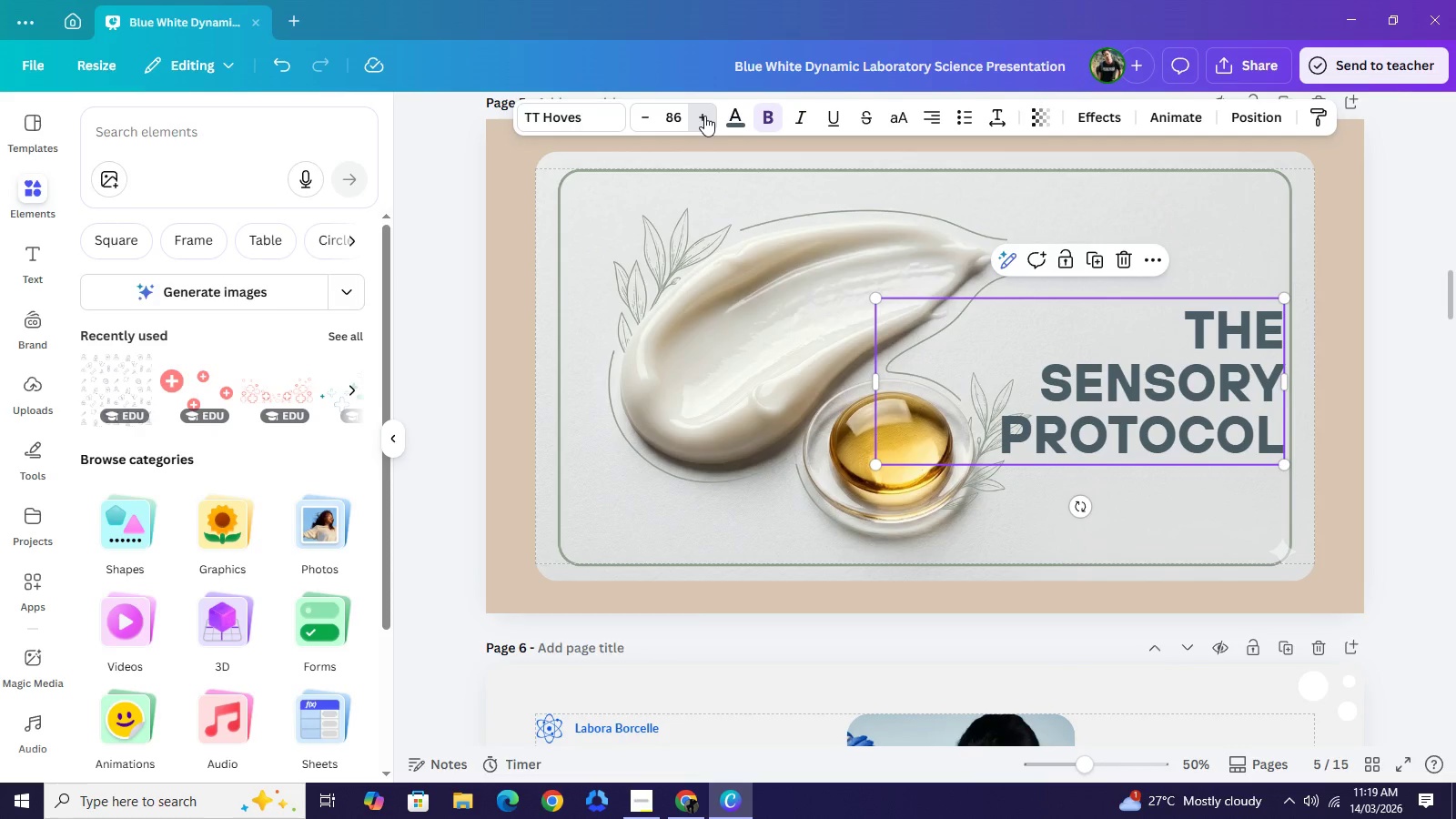 
triple_click([704, 116])
 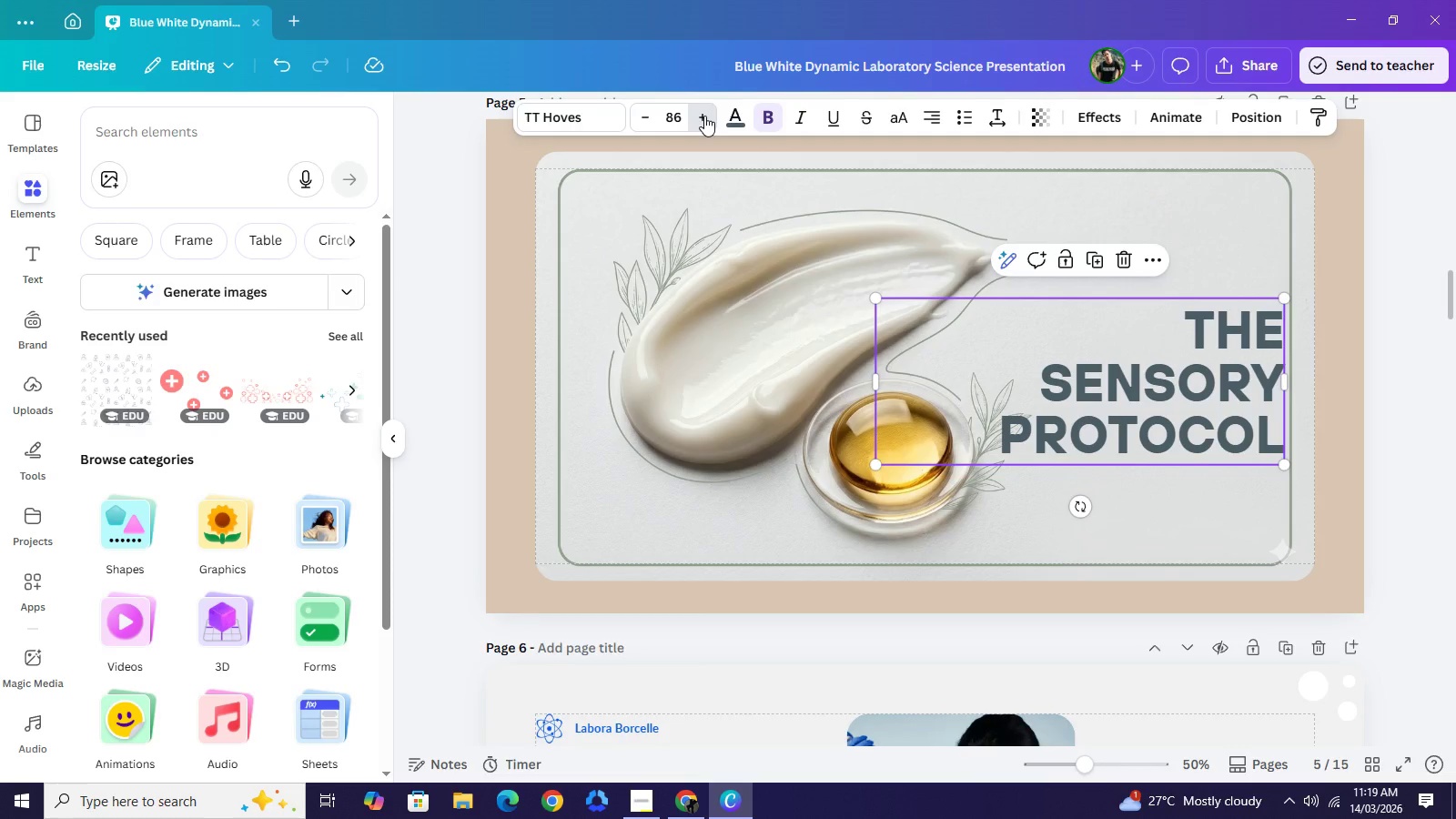 
triple_click([704, 116])
 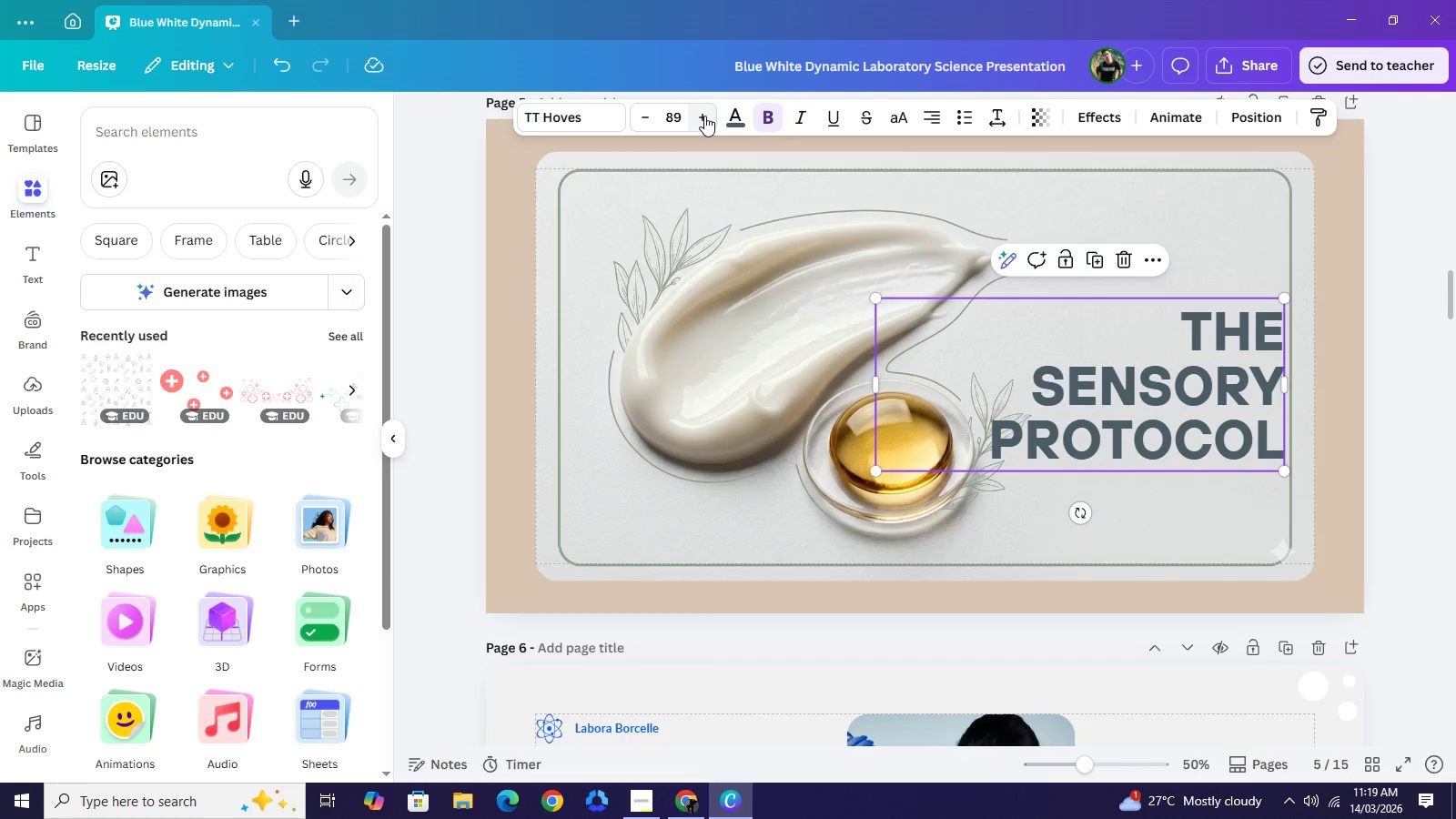 
triple_click([704, 116])
 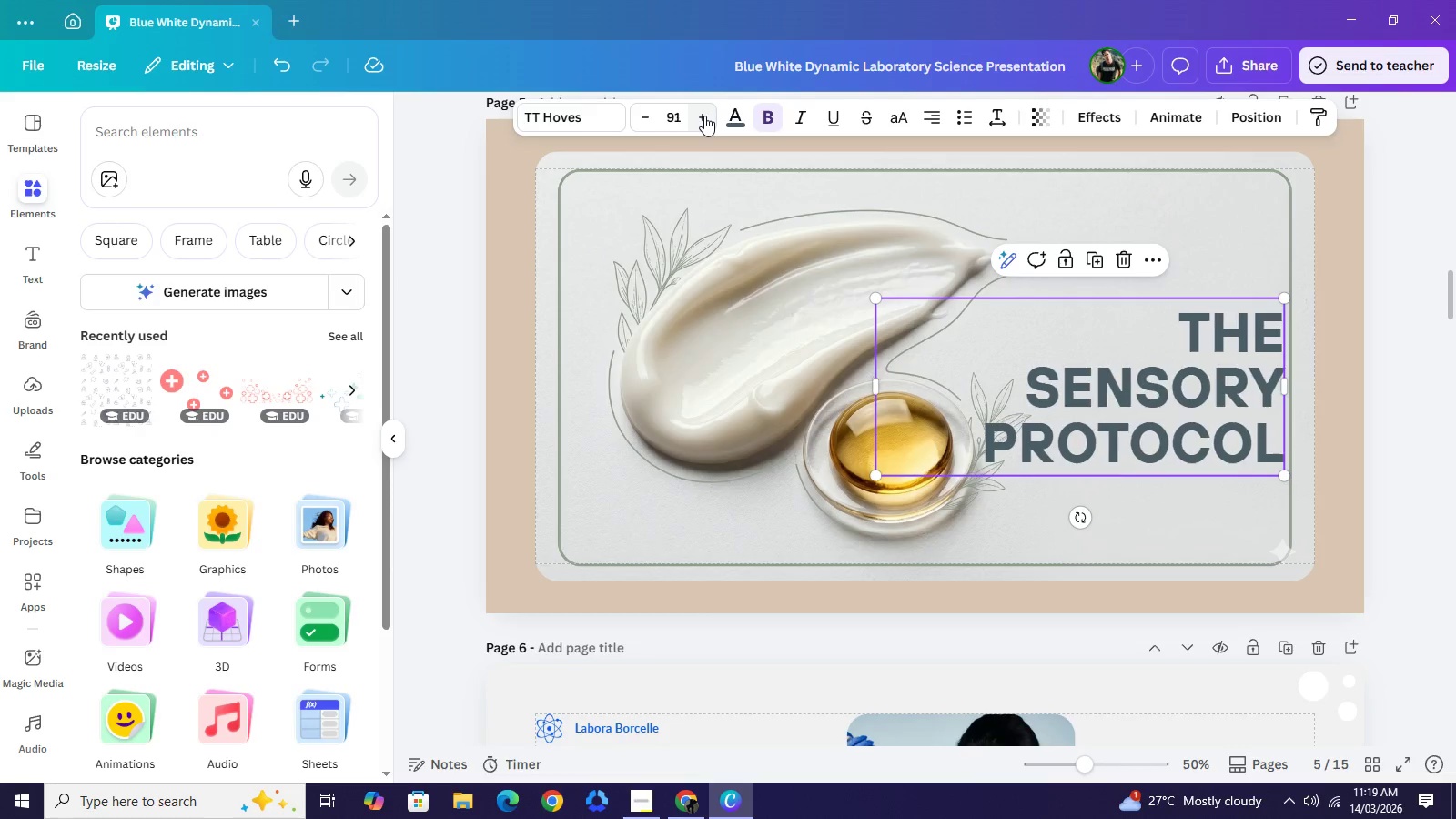 
triple_click([704, 116])
 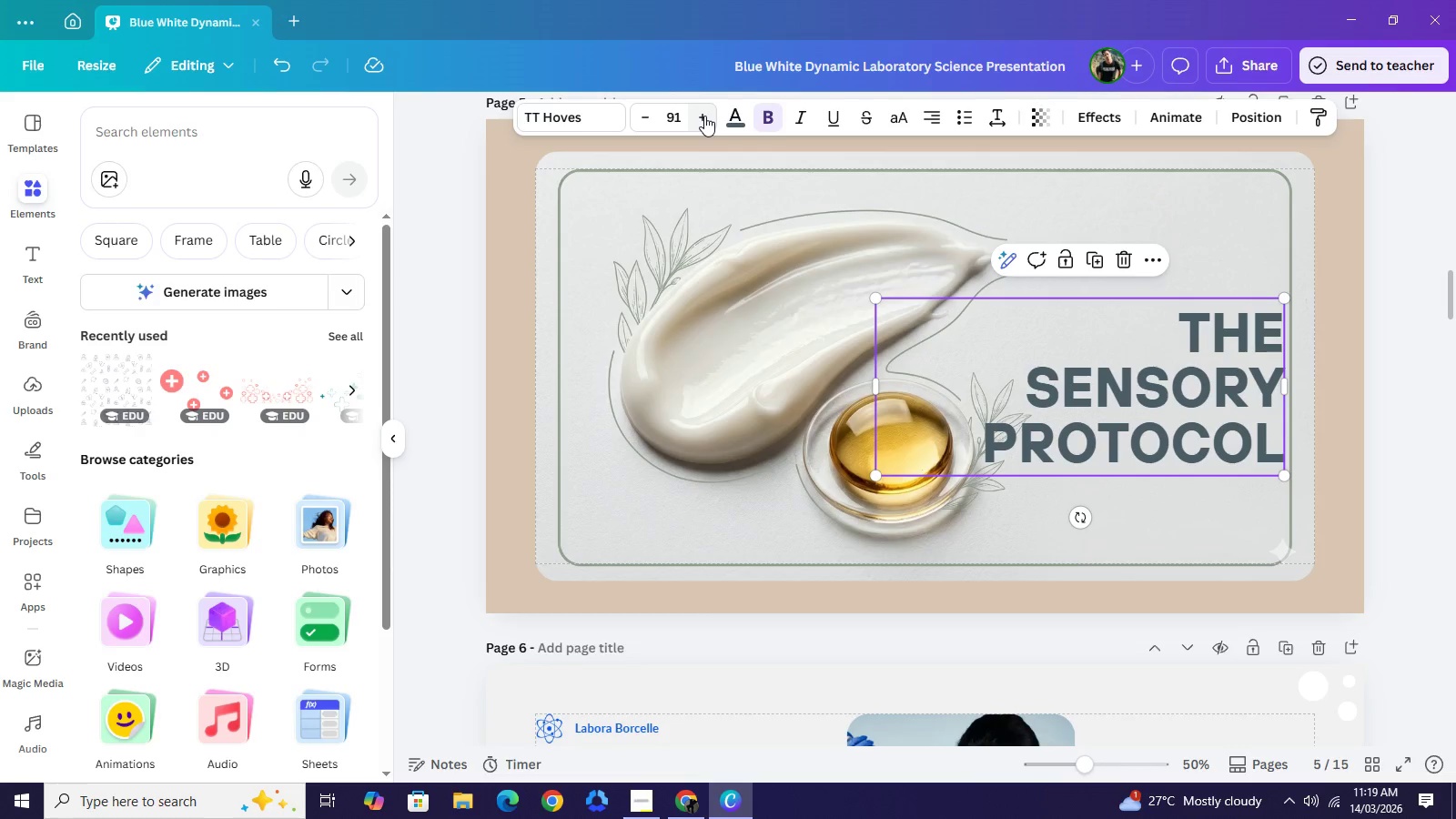 
triple_click([704, 116])
 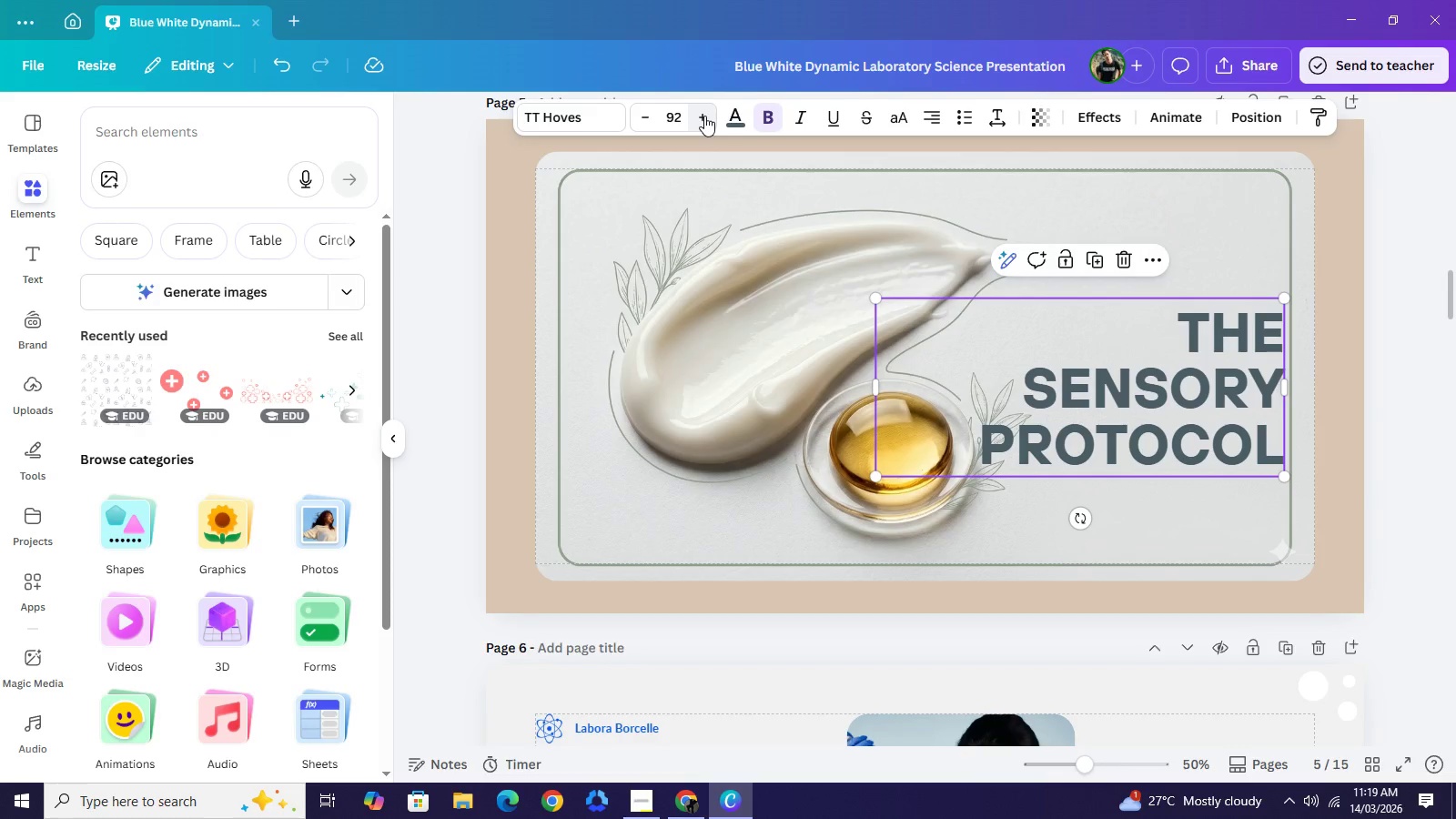 
triple_click([704, 116])
 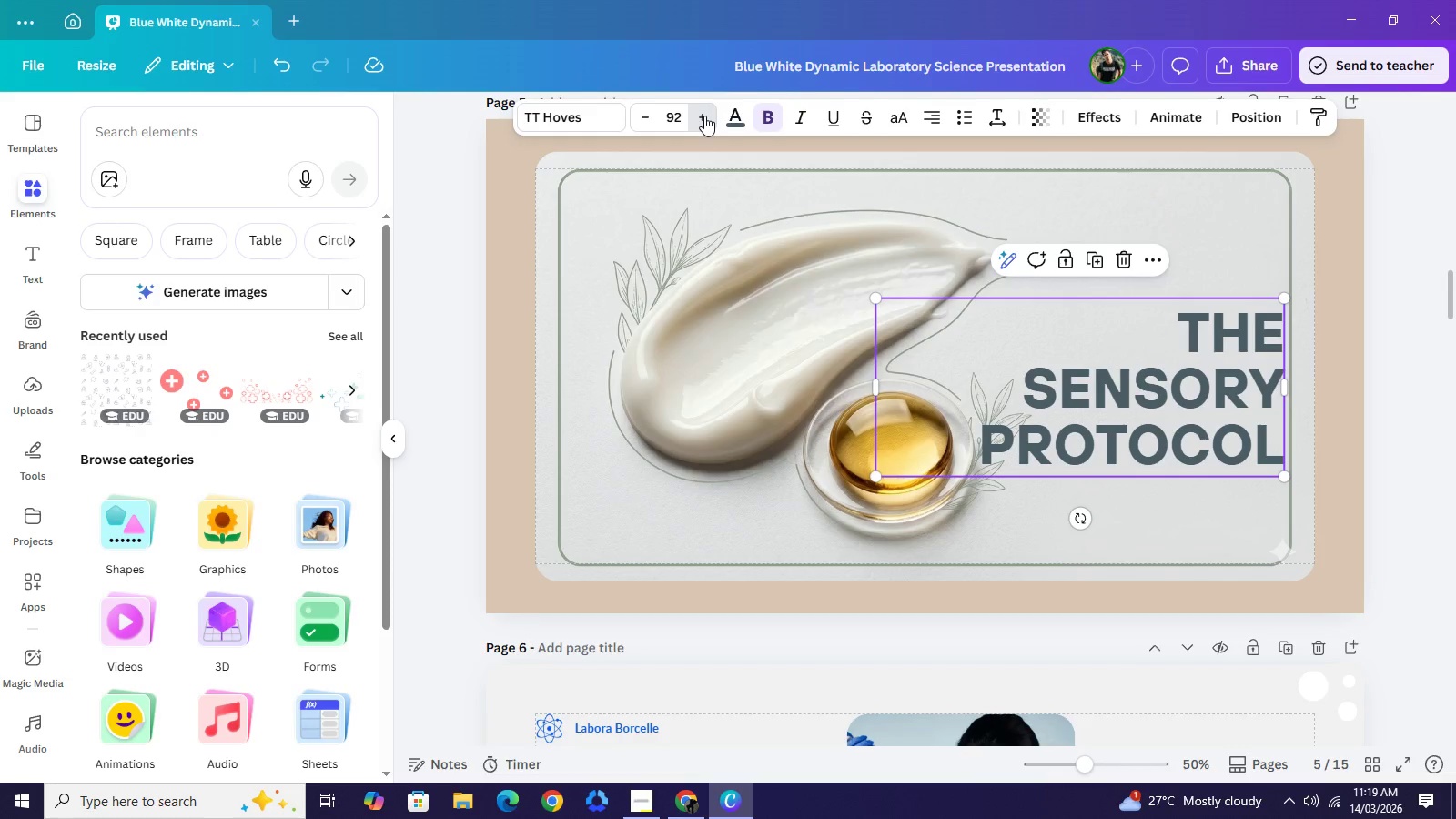 
triple_click([704, 116])
 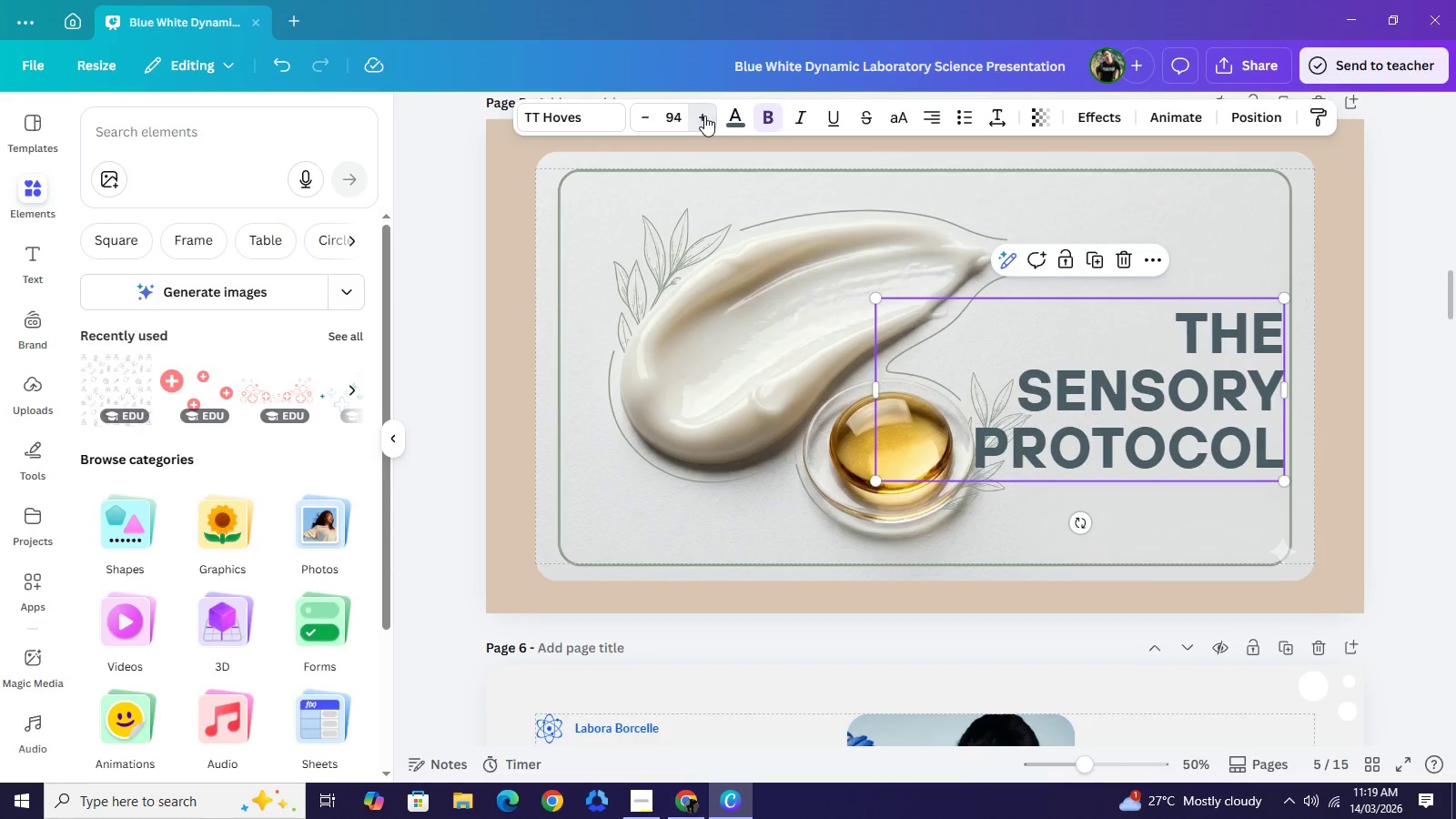 
triple_click([704, 116])
 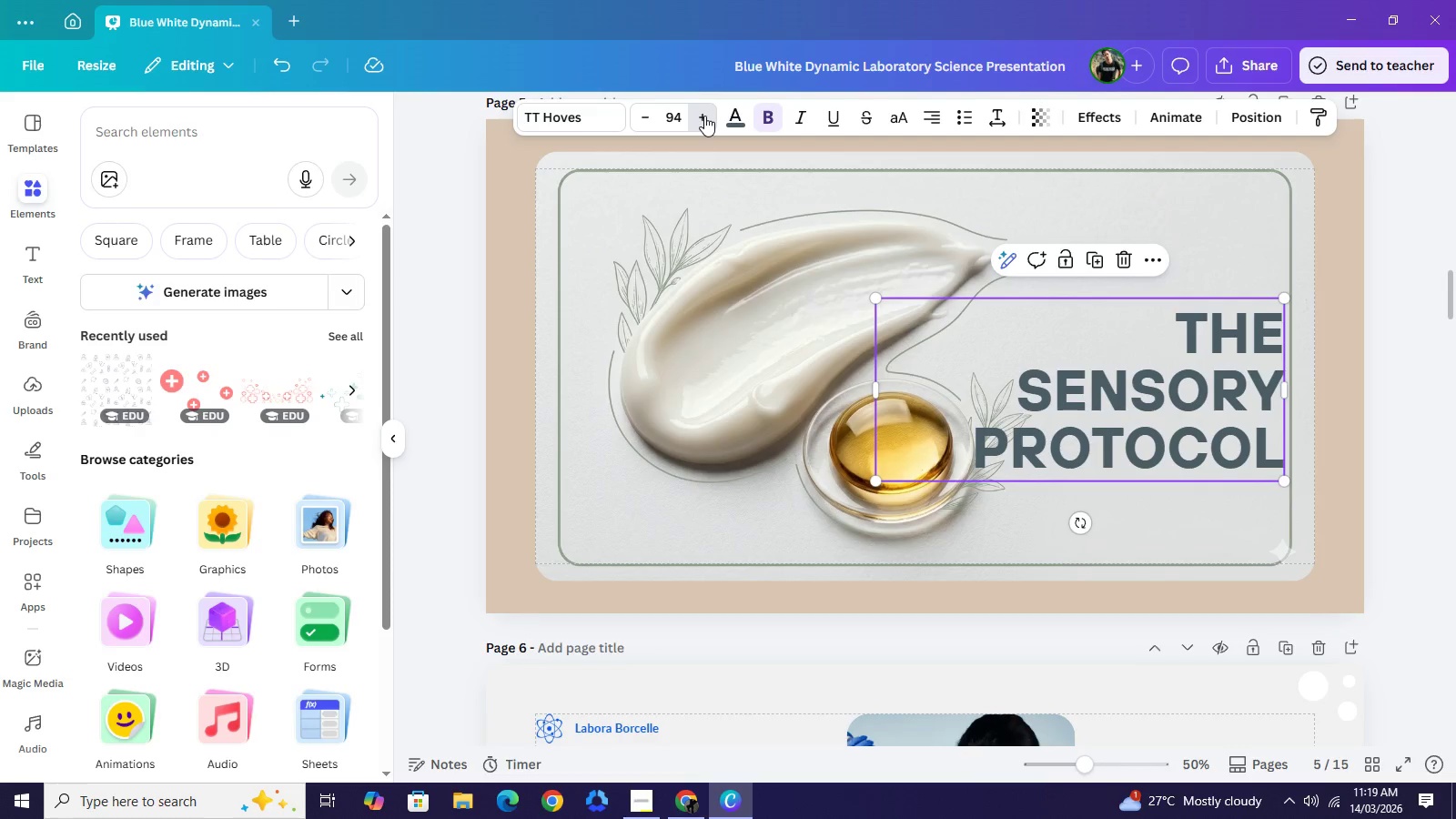 
triple_click([704, 116])
 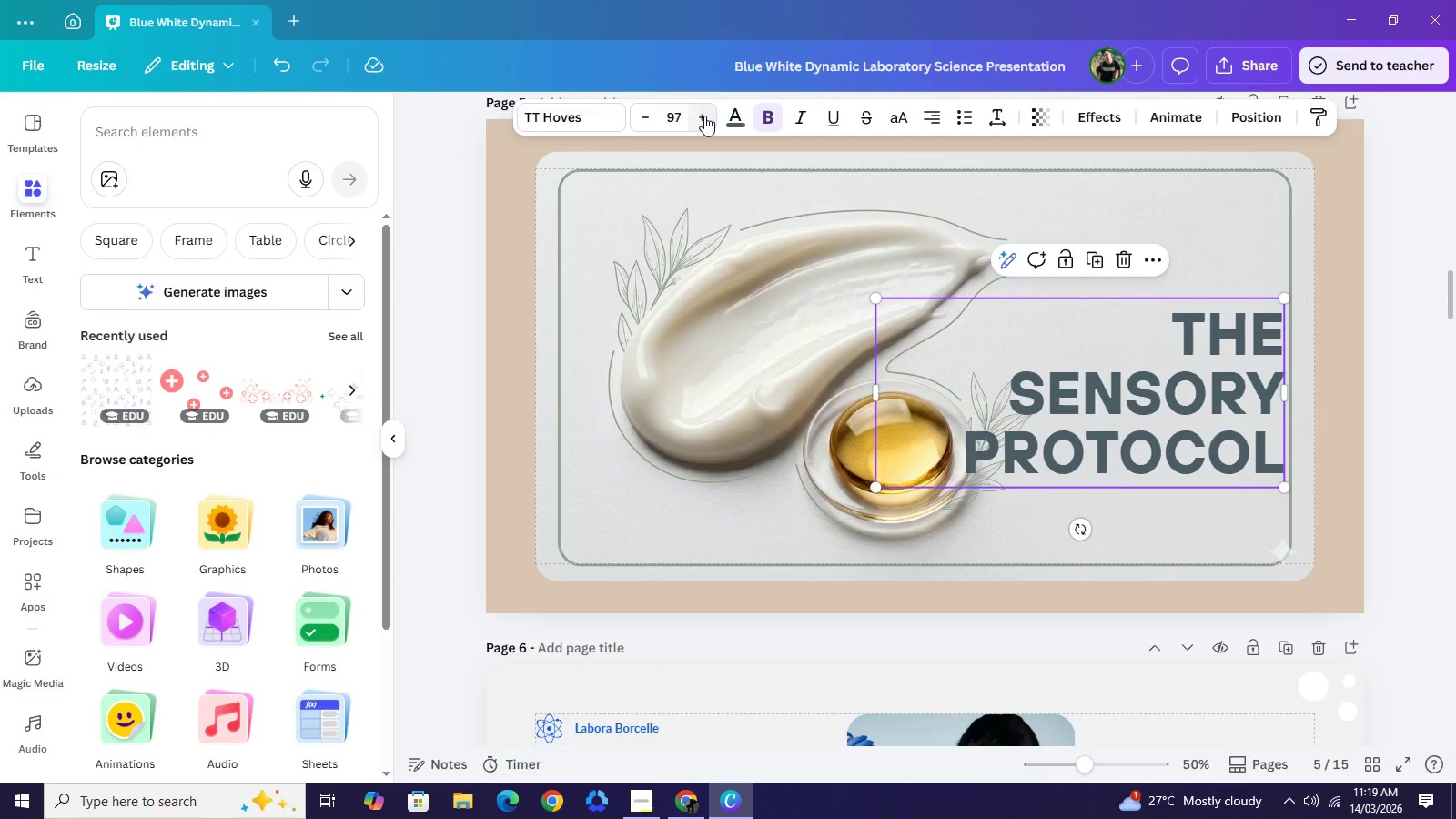 
triple_click([704, 116])
 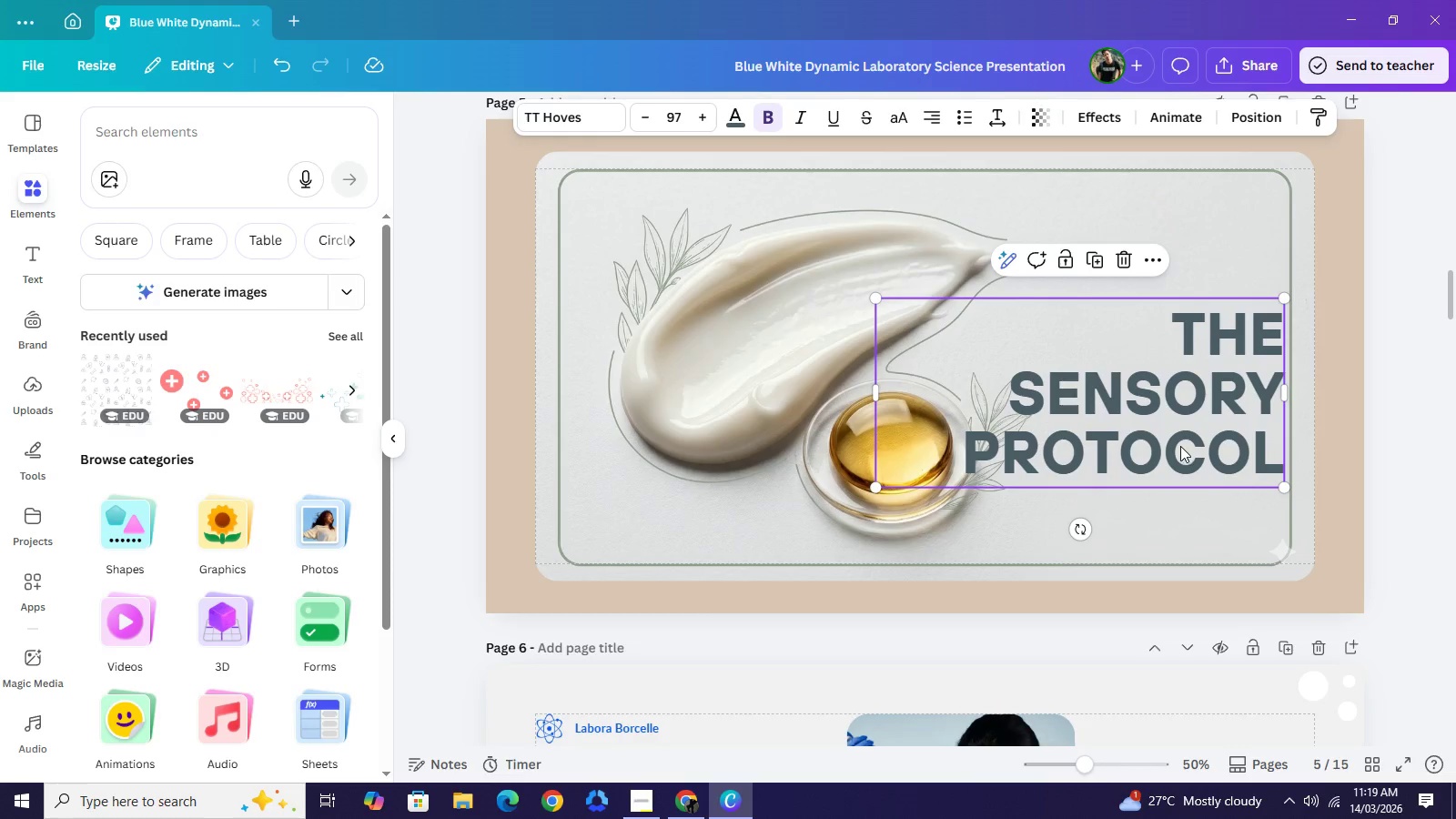 
left_click_drag(start_coordinate=[1180, 445], to_coordinate=[1186, 339])
 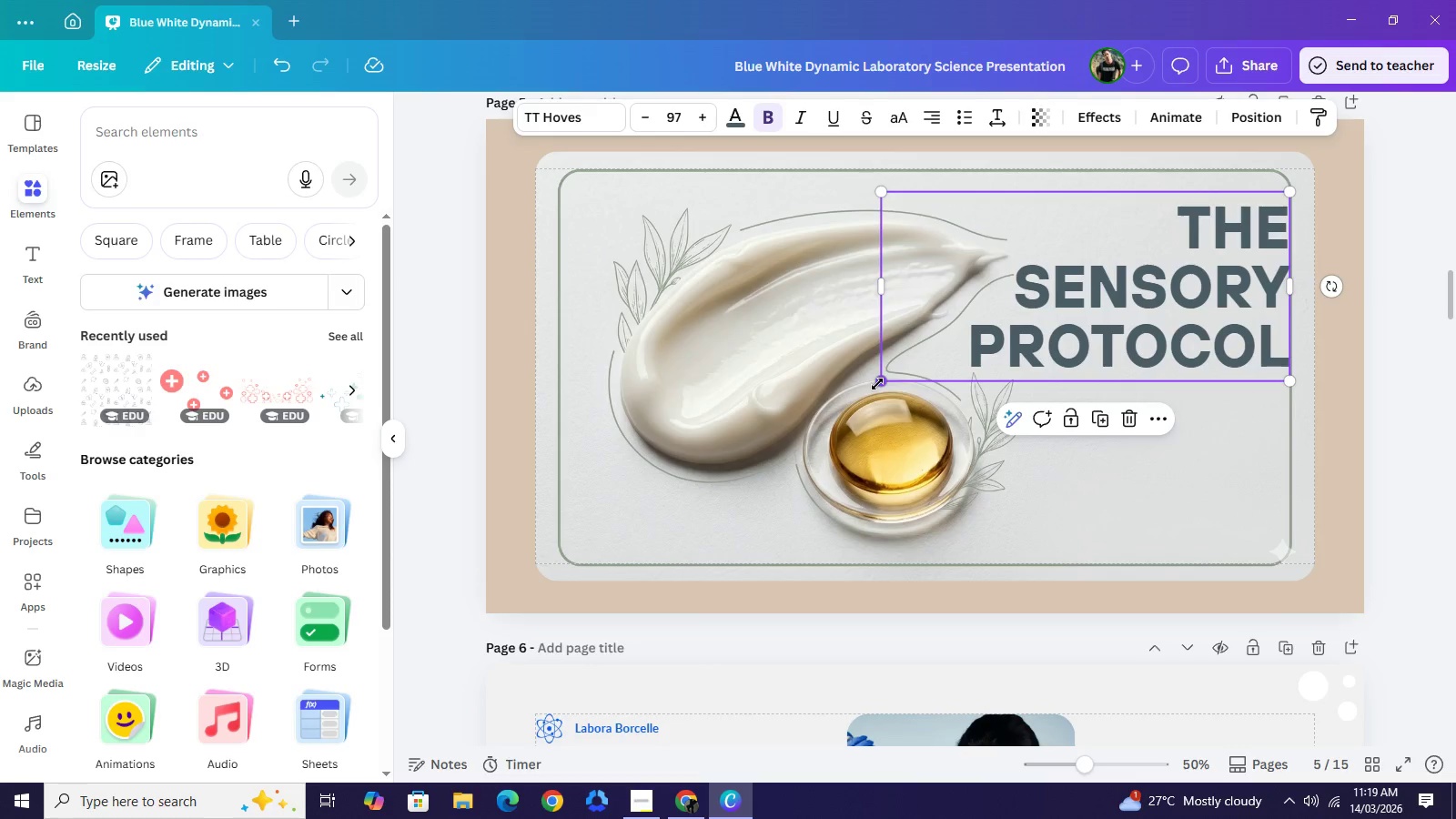 
left_click_drag(start_coordinate=[877, 384], to_coordinate=[913, 369])
 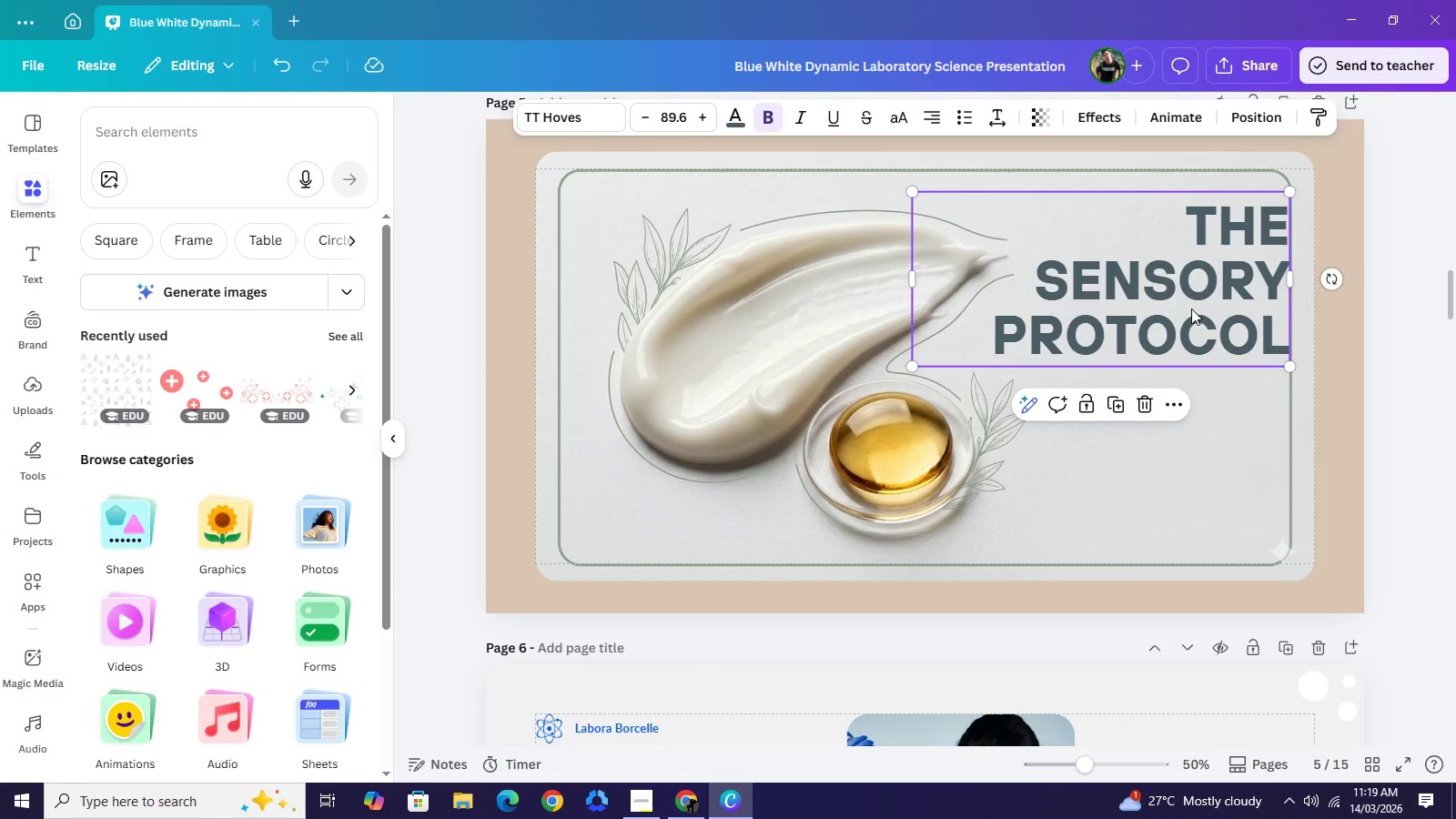 
left_click_drag(start_coordinate=[1195, 308], to_coordinate=[1184, 312])
 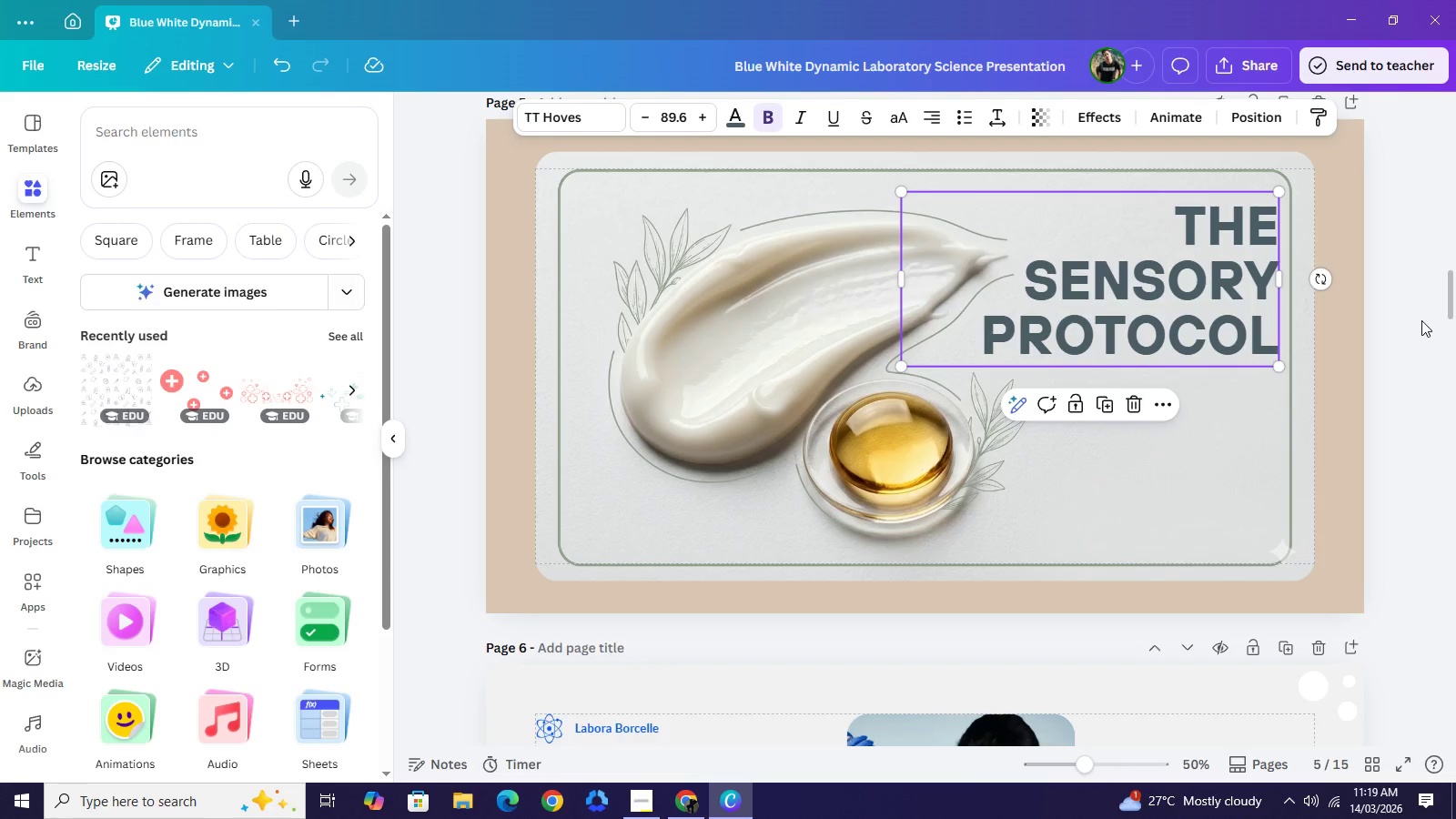 
left_click([1421, 320])
 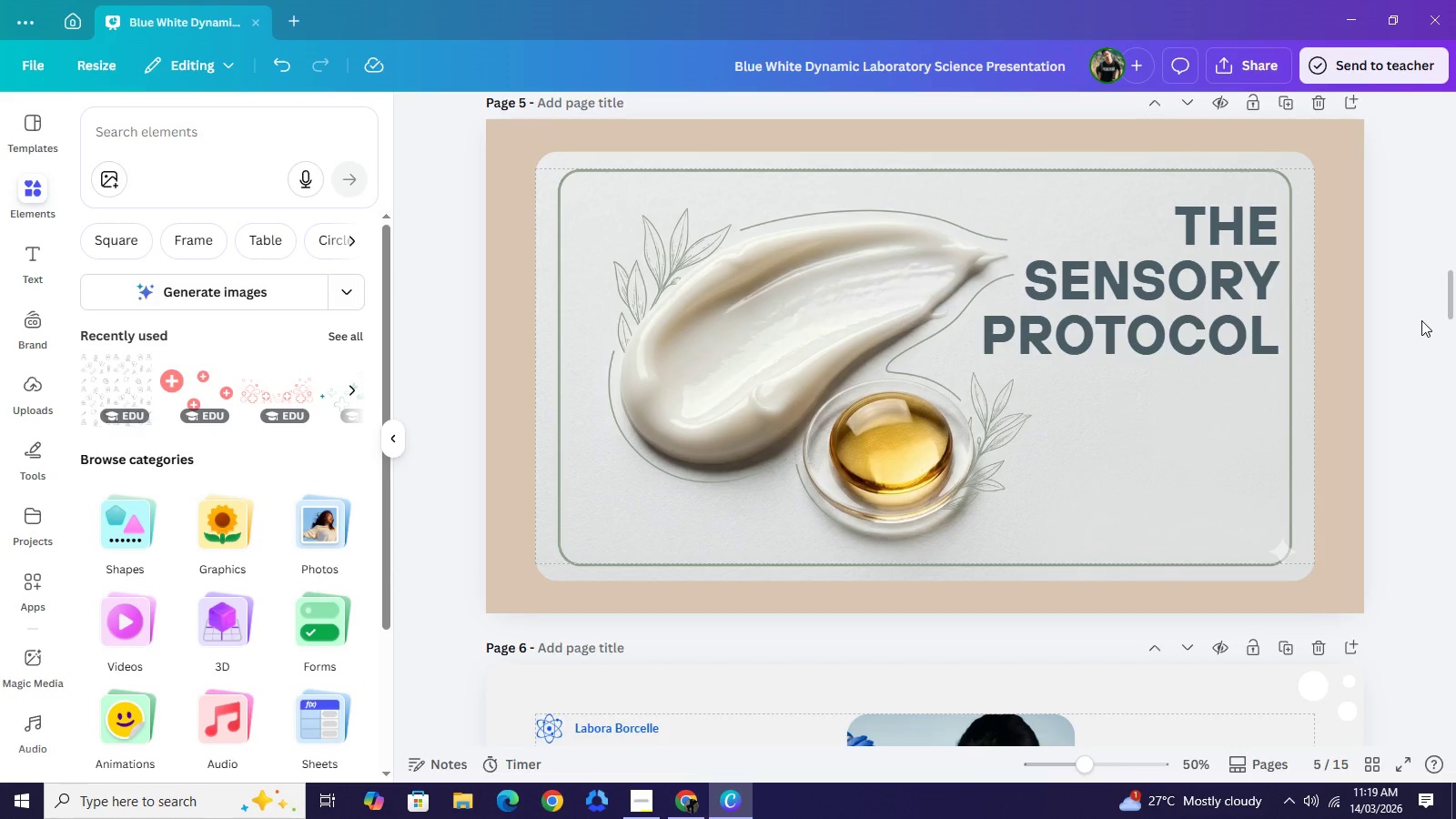 
wait(8.05)
 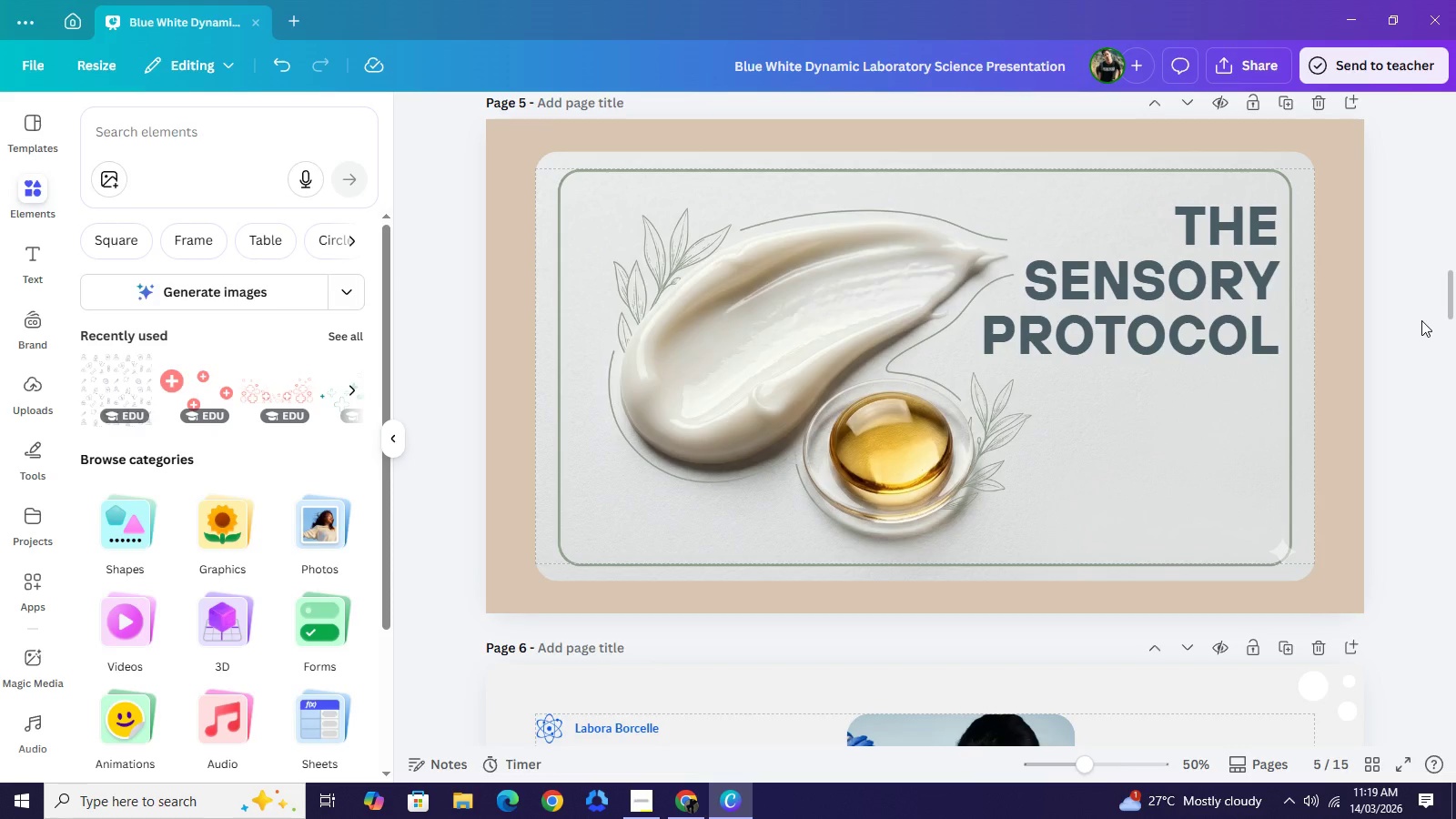 
left_click([1053, 488])
 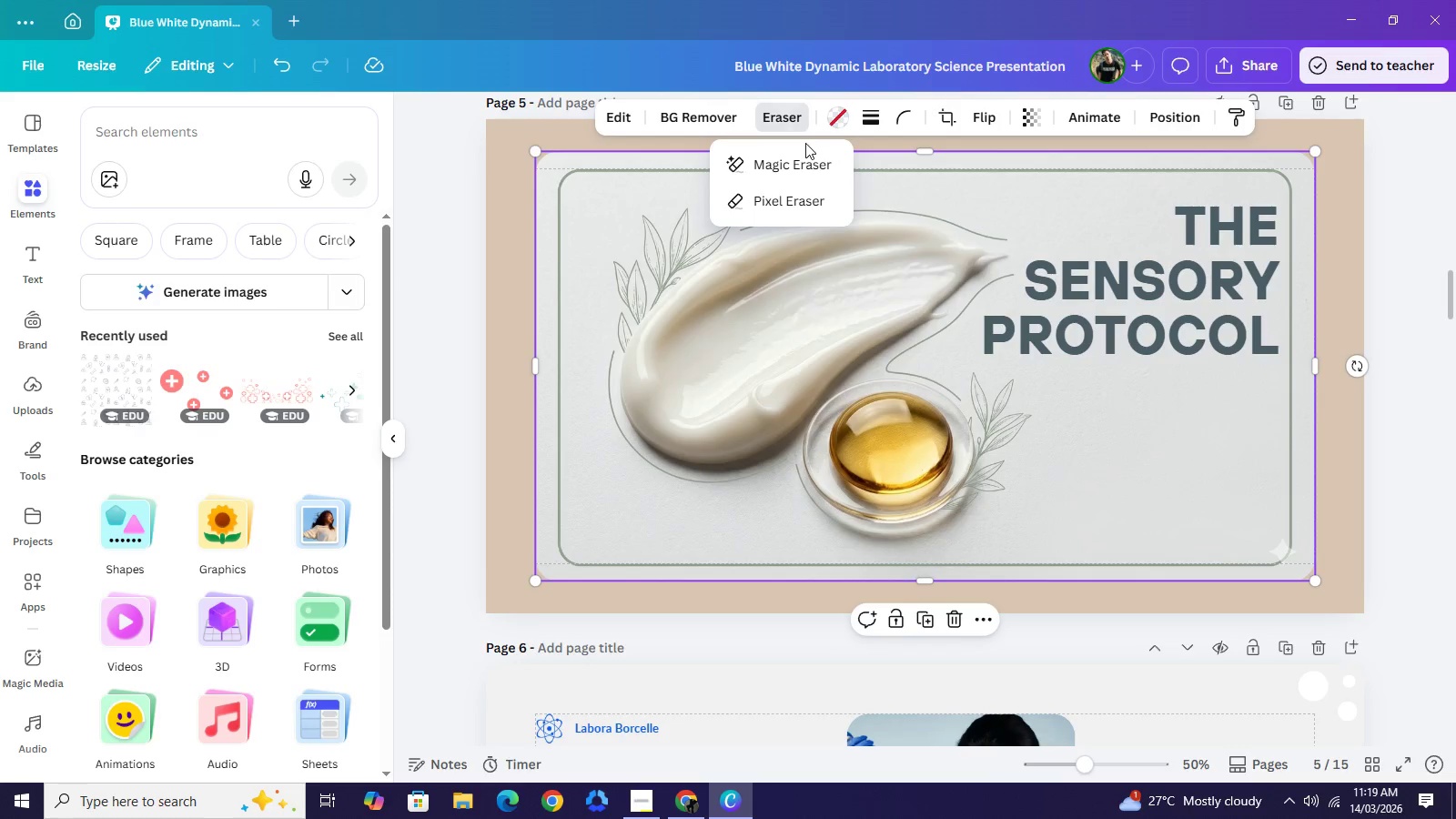 
left_click([807, 158])
 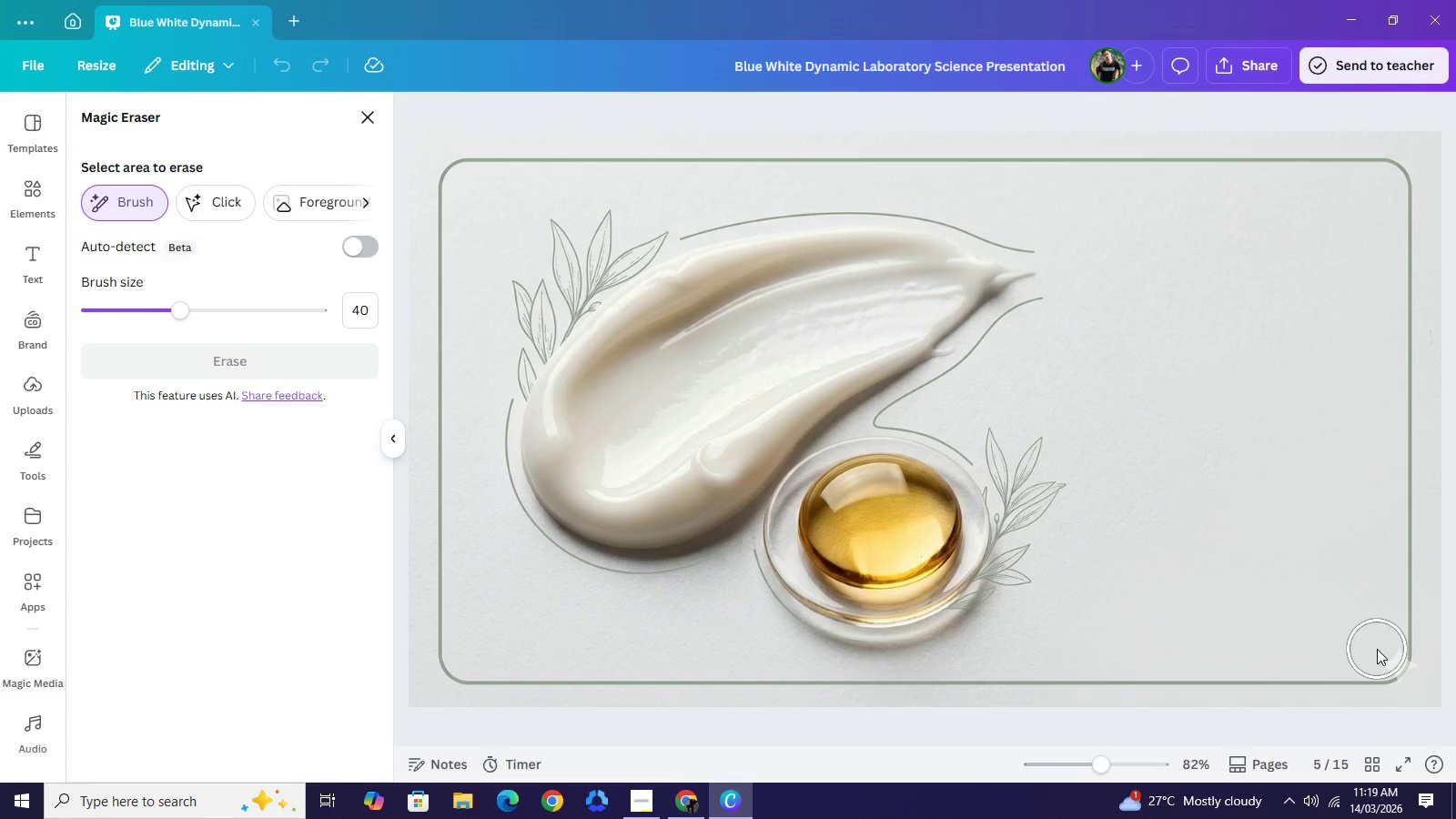 
wait(11.03)
 